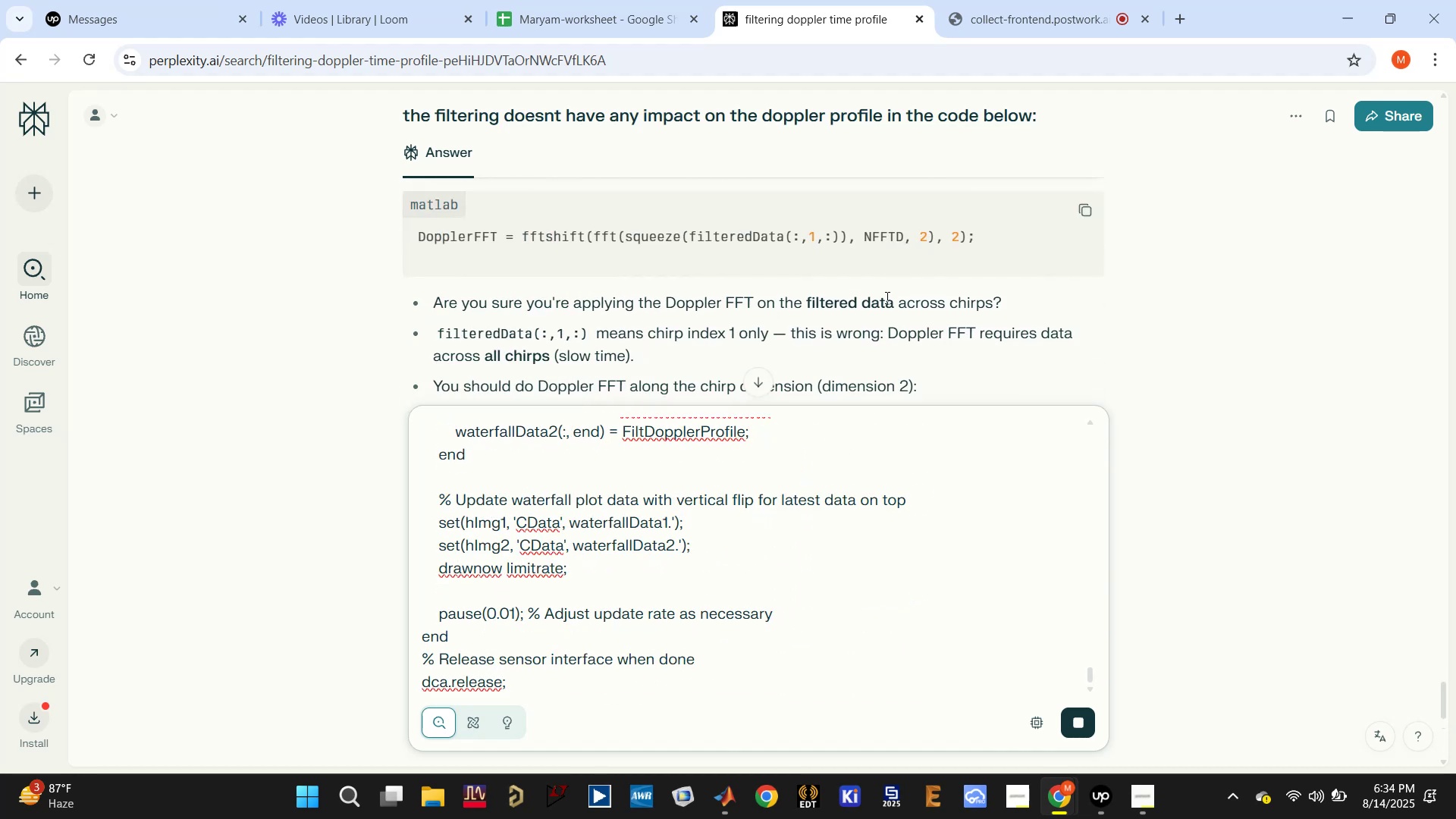 
scroll: coordinate [907, 614], scroll_direction: up, amount: 7.0
 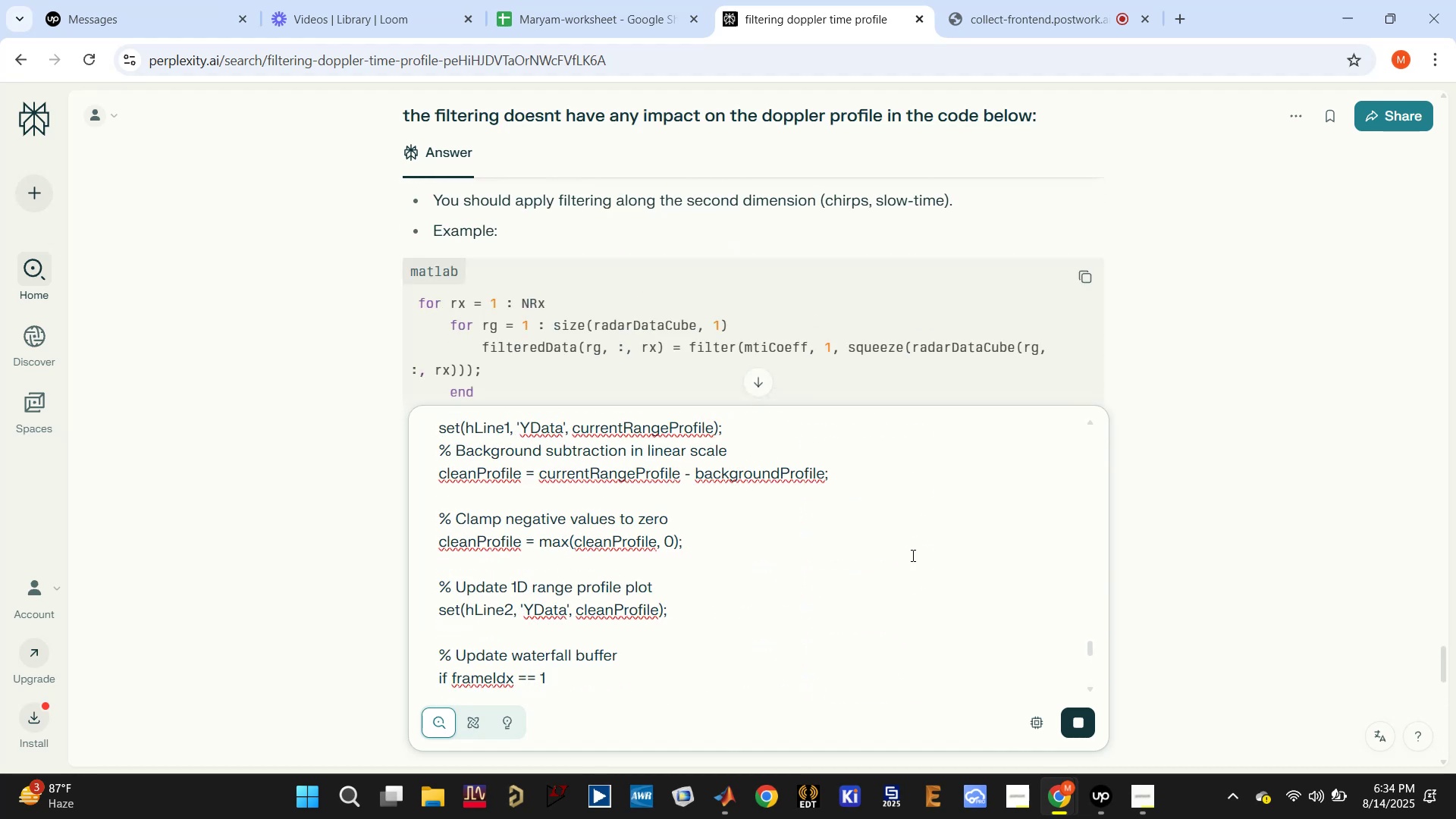 
scroll: coordinate [843, 625], scroll_direction: down, amount: 46.0
 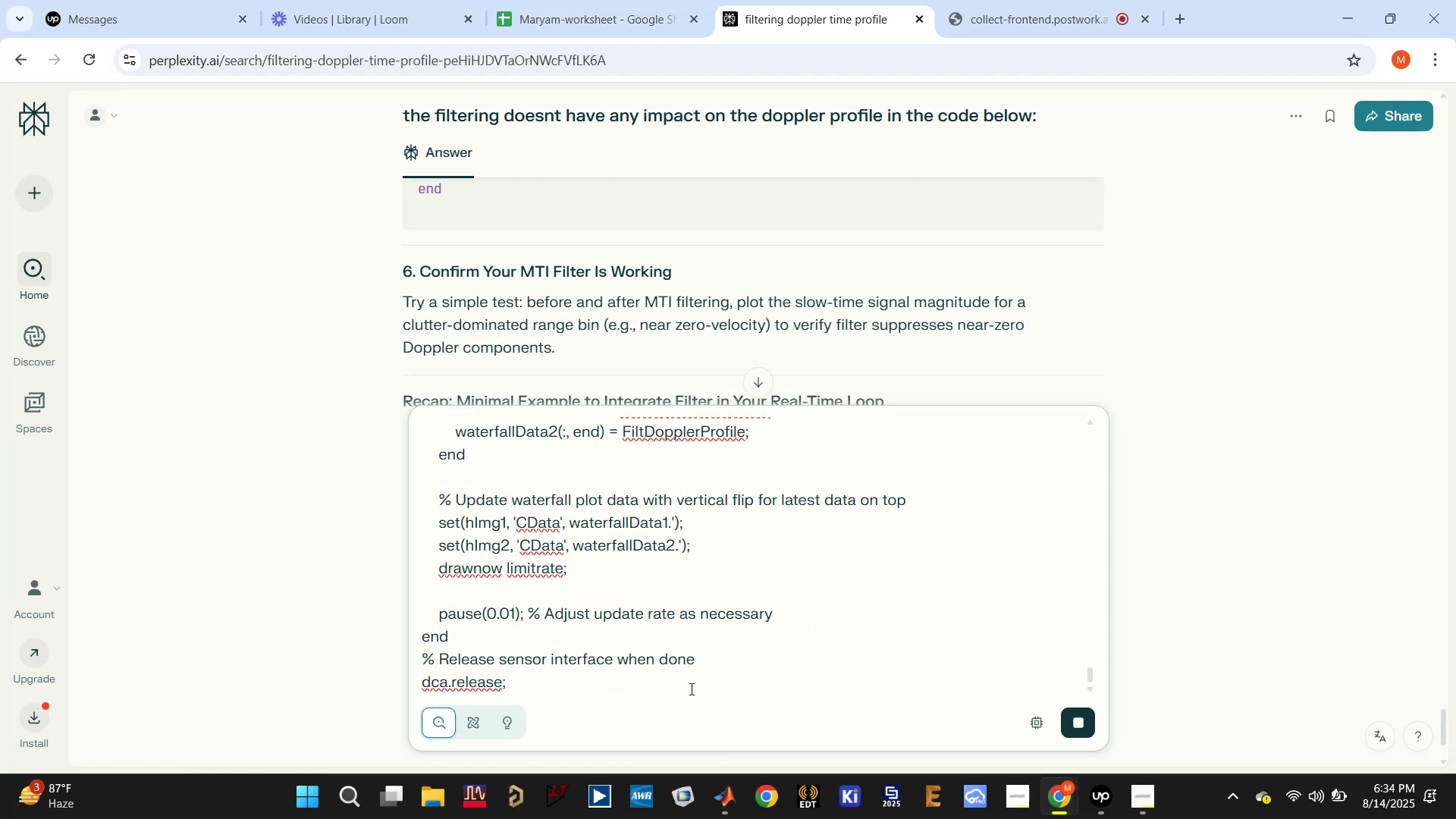 
double_click([767, 657])
 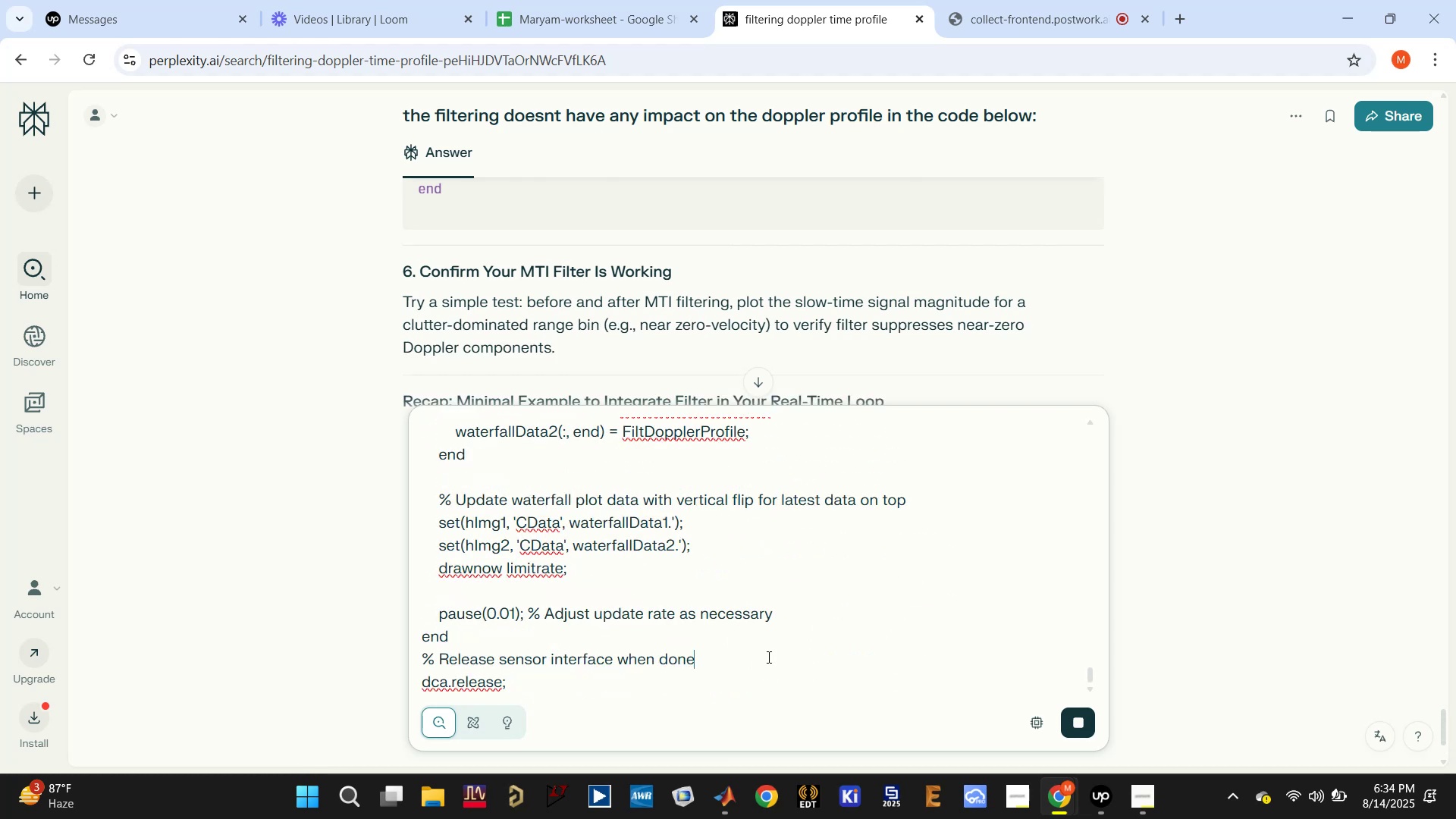 
scroll: coordinate [767, 657], scroll_direction: up, amount: 6.0
 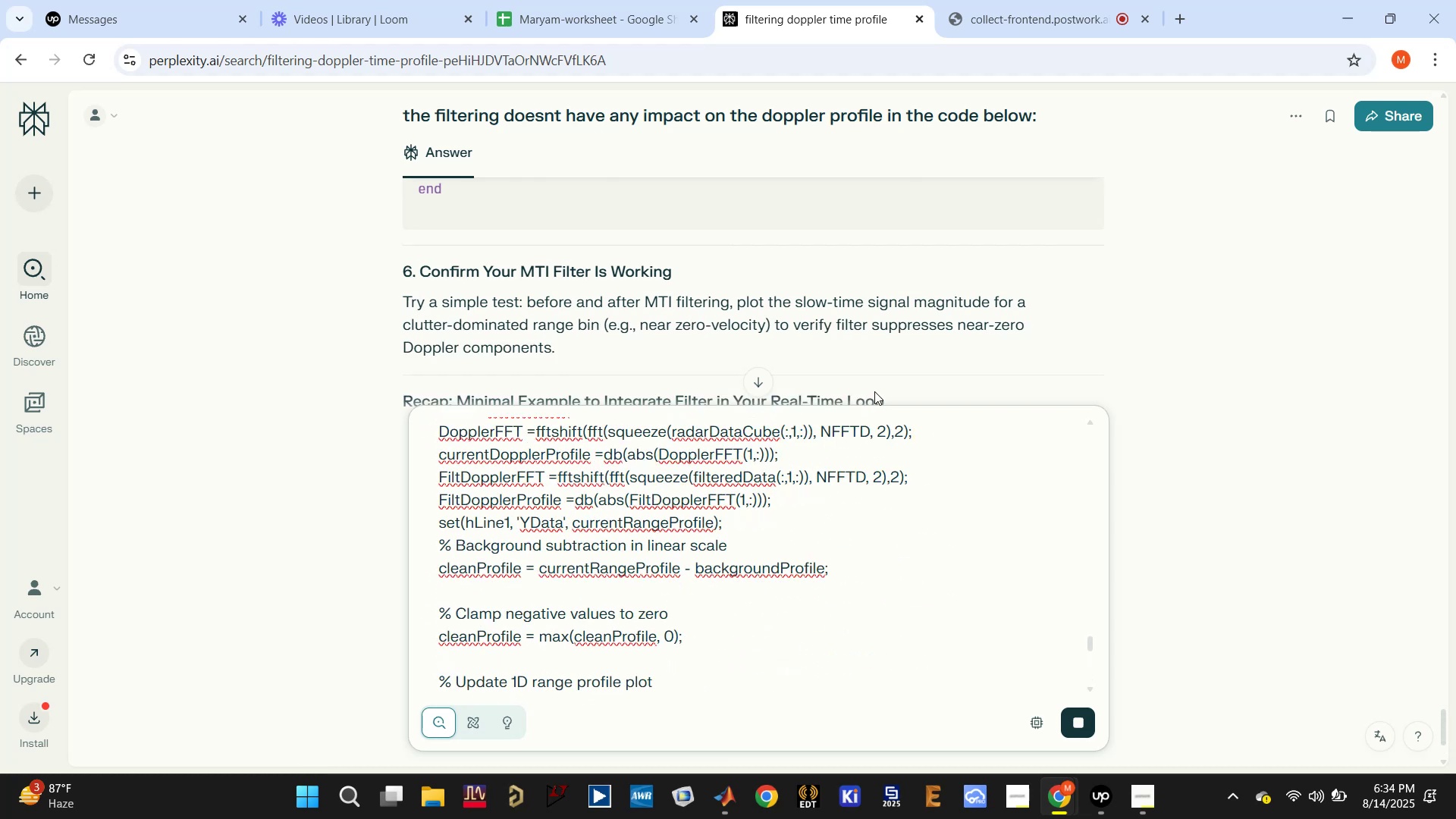 
scroll: coordinate [1018, 433], scroll_direction: down, amount: 18.0
 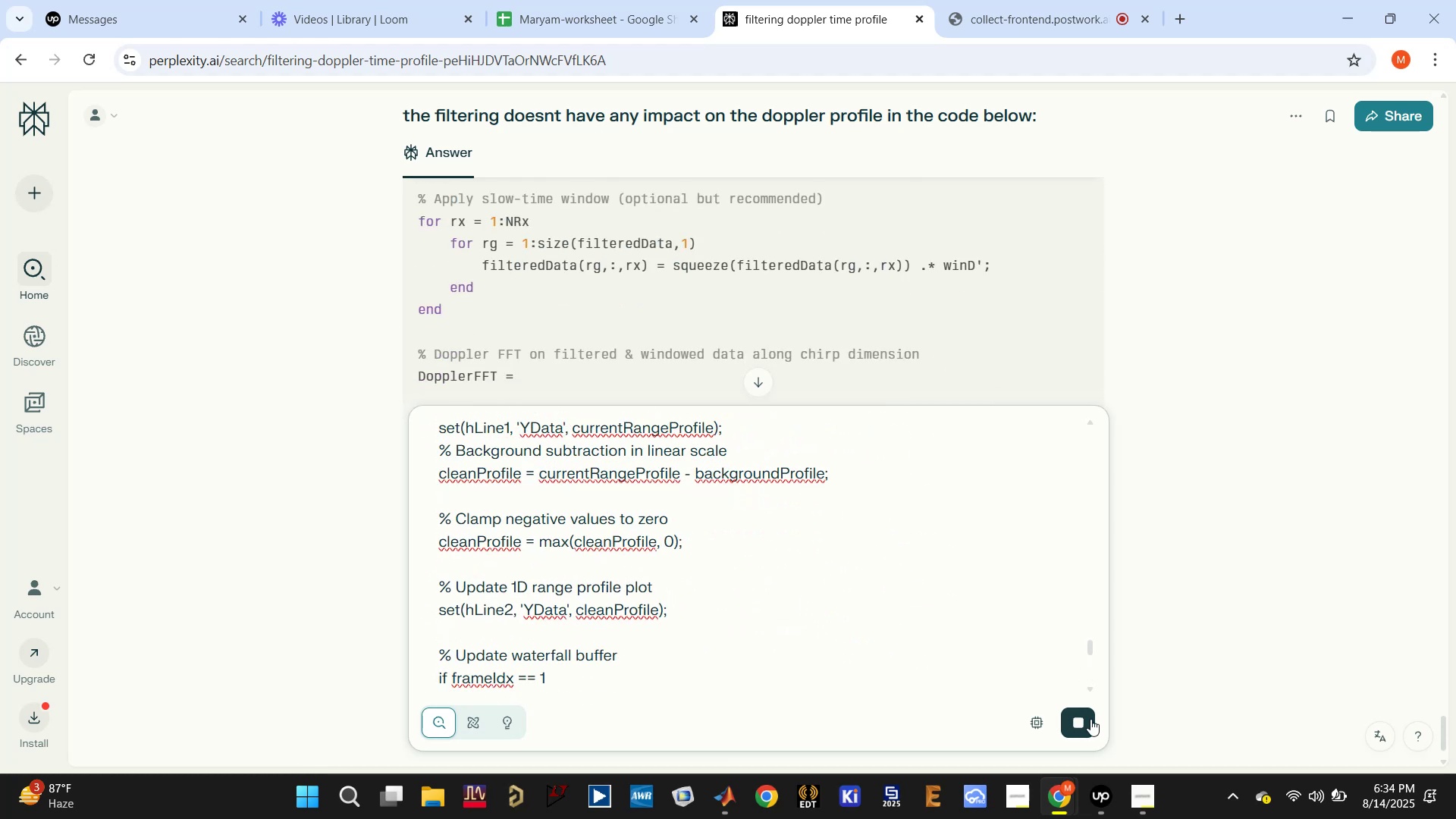 
left_click([1090, 722])
 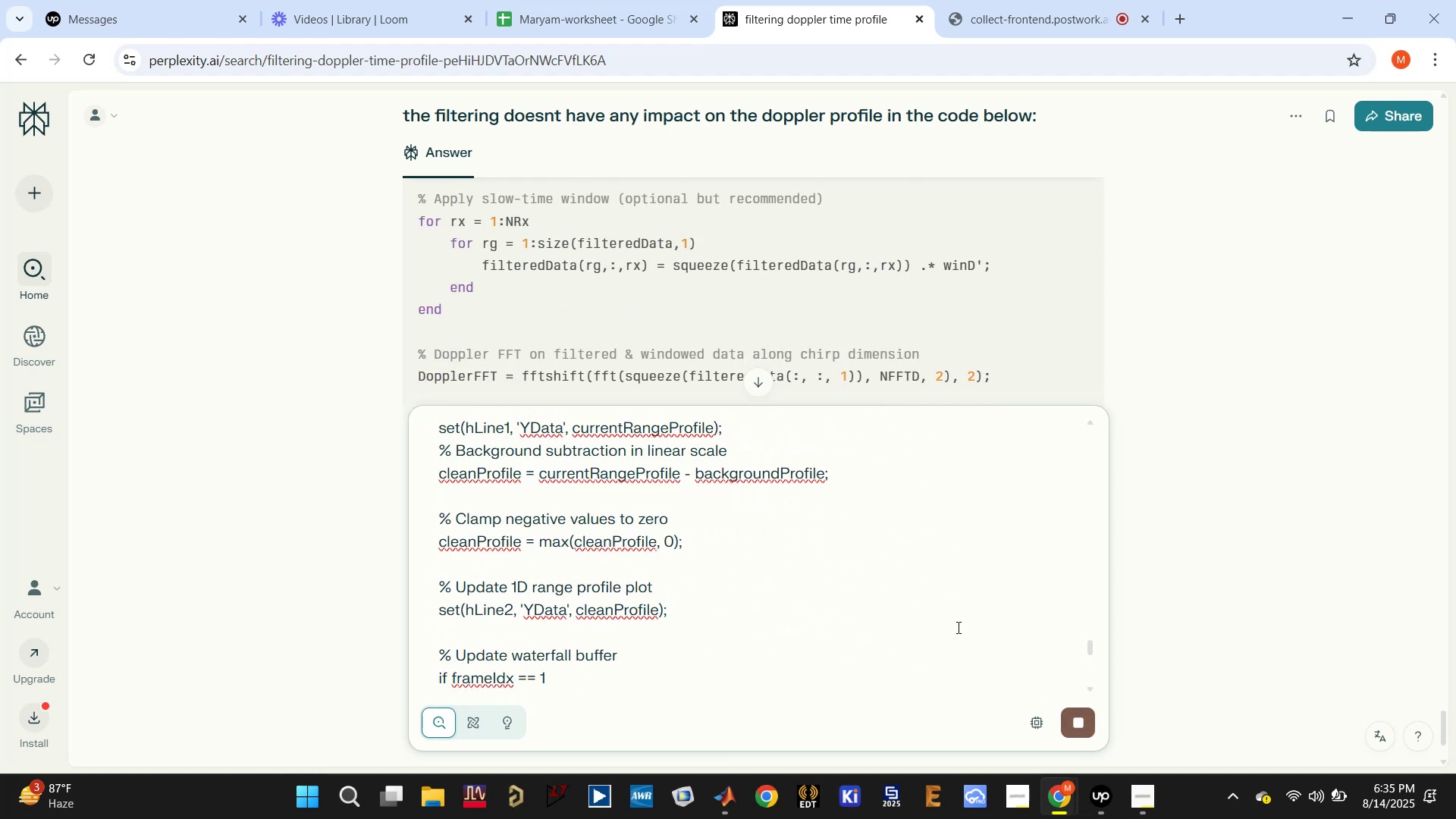 
scroll: coordinate [937, 617], scroll_direction: down, amount: 8.0
 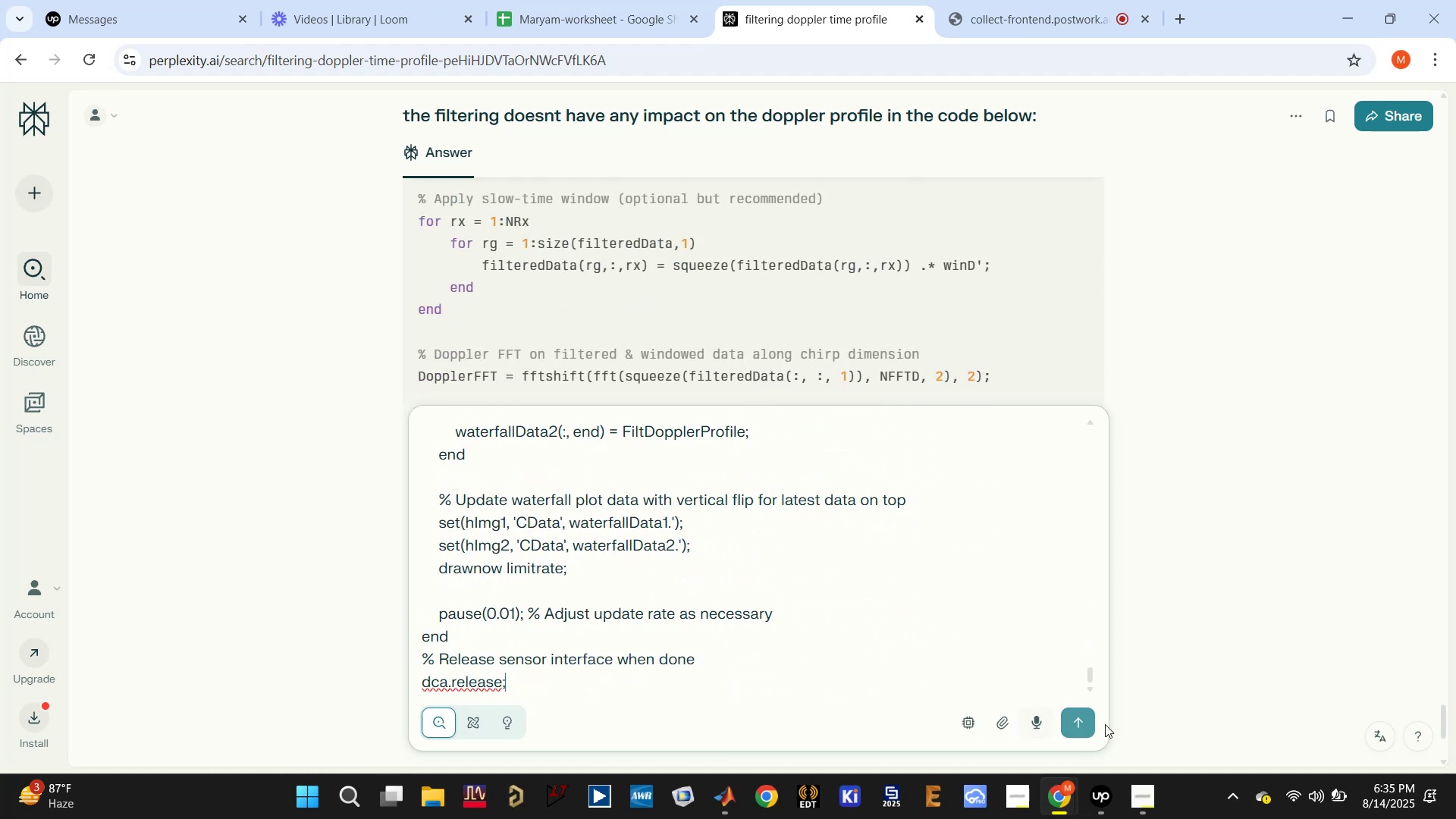 
left_click([1080, 723])
 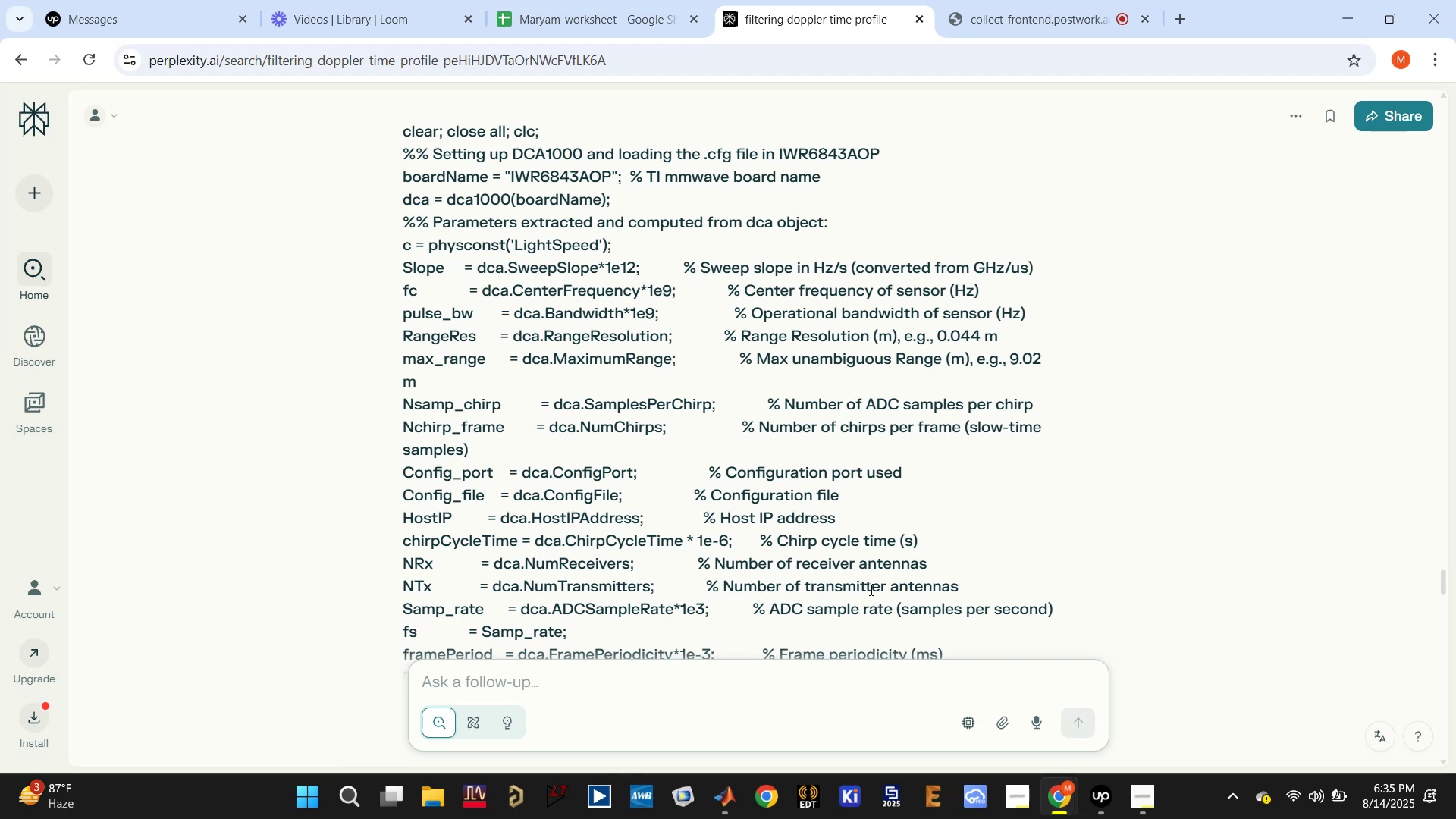 
scroll: coordinate [631, 585], scroll_direction: down, amount: 51.0
 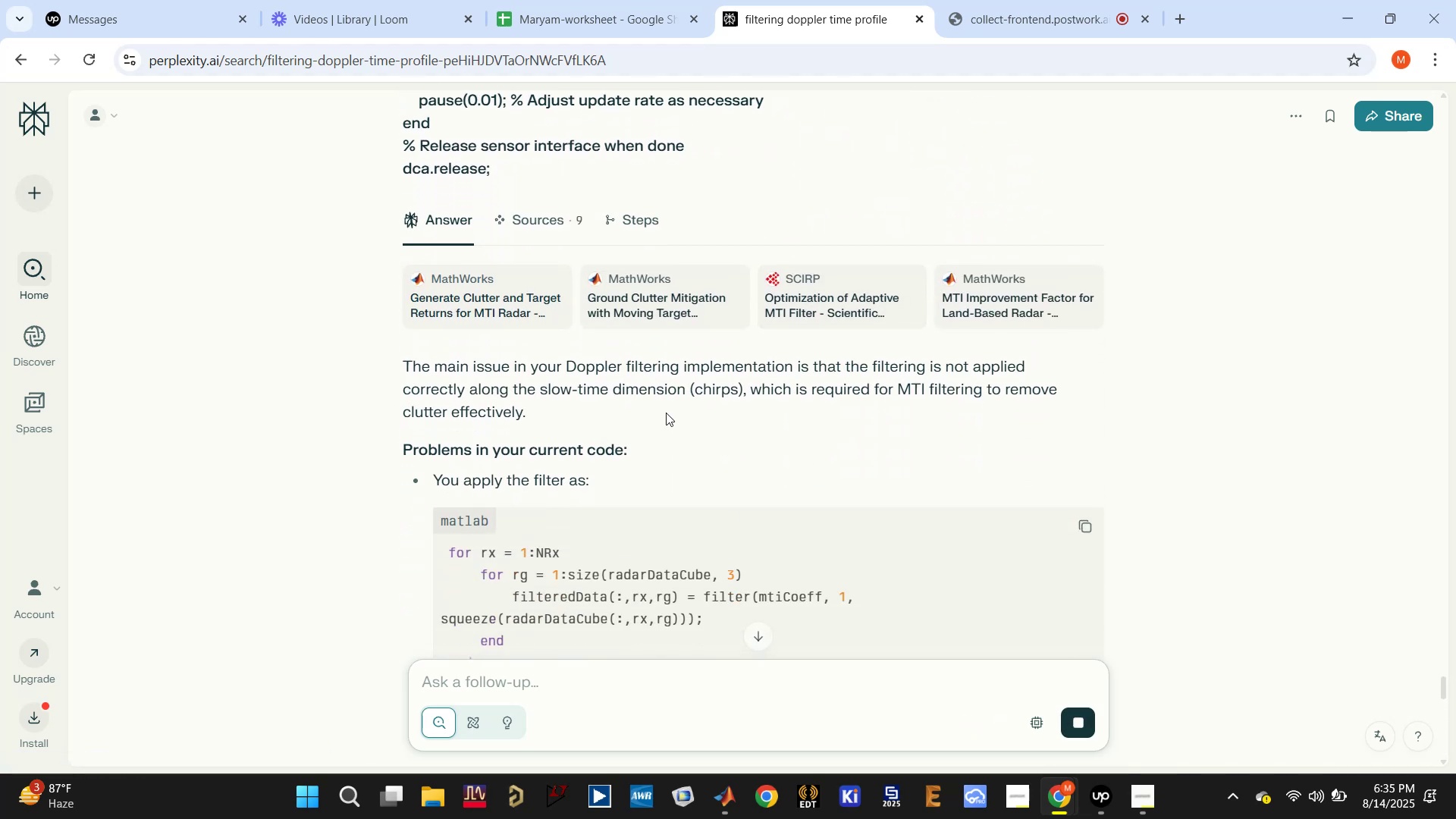 
left_click_drag(start_coordinate=[758, 387], to_coordinate=[758, 407])
 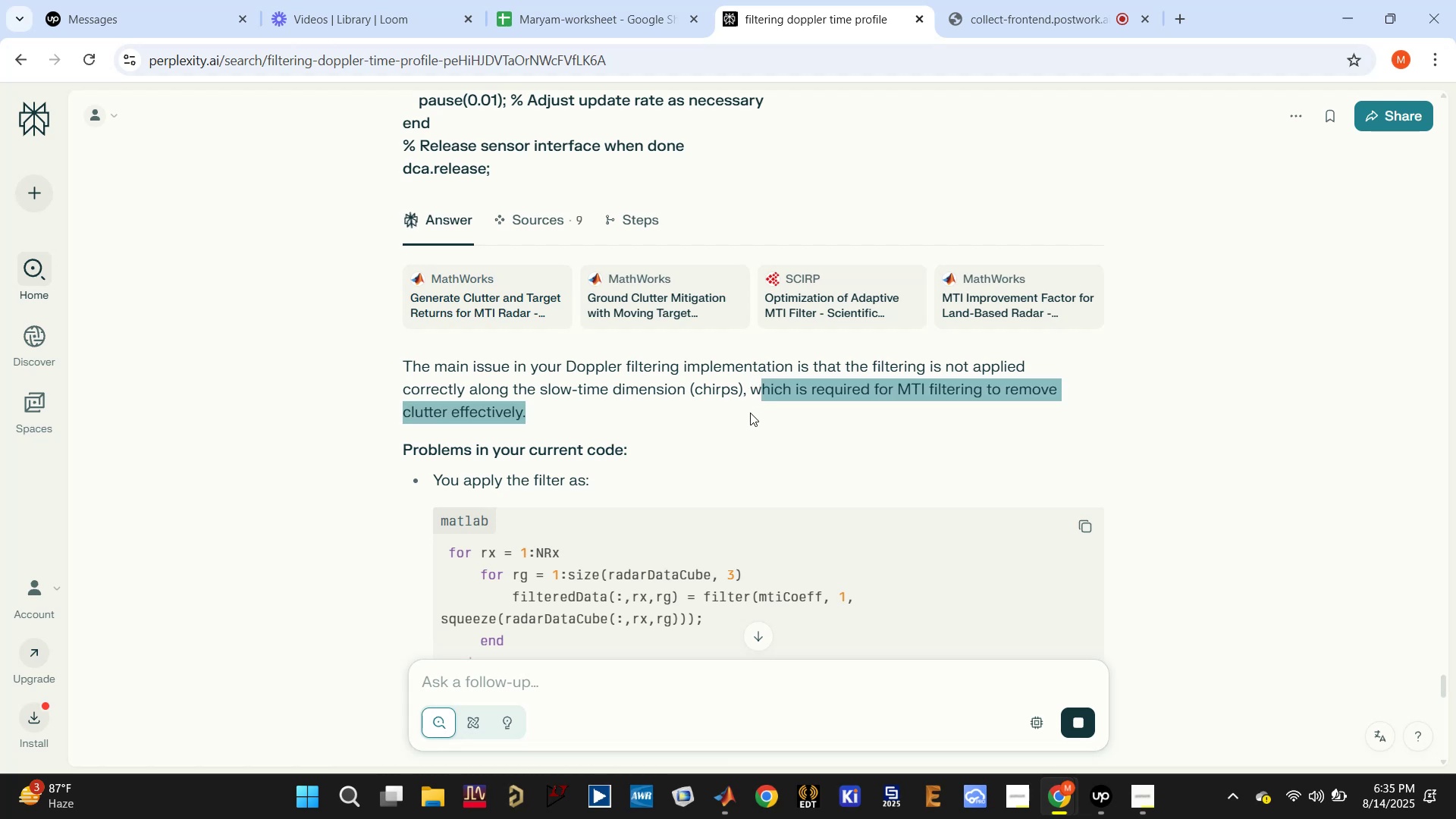 
scroll: coordinate [727, 438], scroll_direction: down, amount: 1.0
 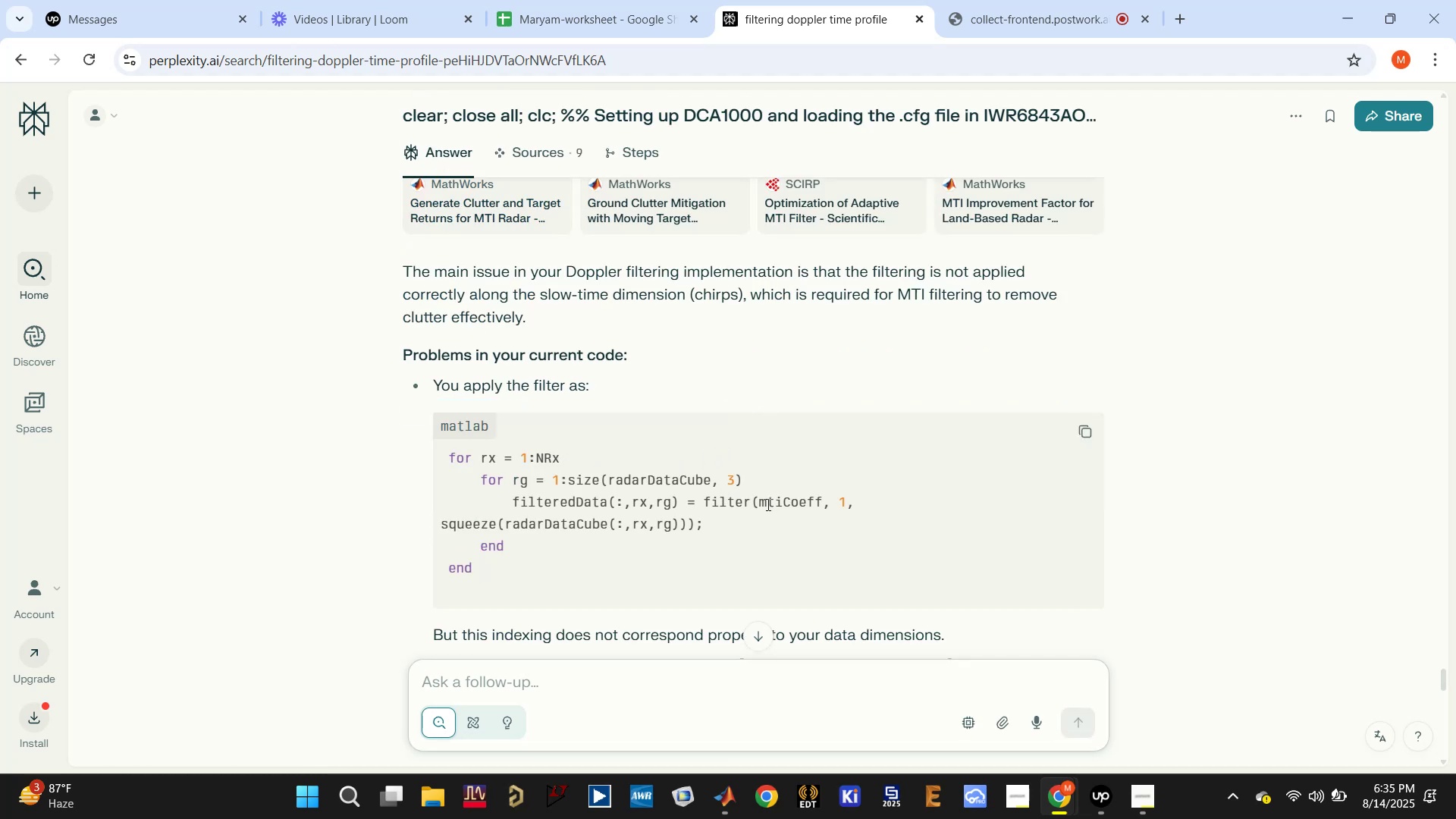 
wait(5.49)
 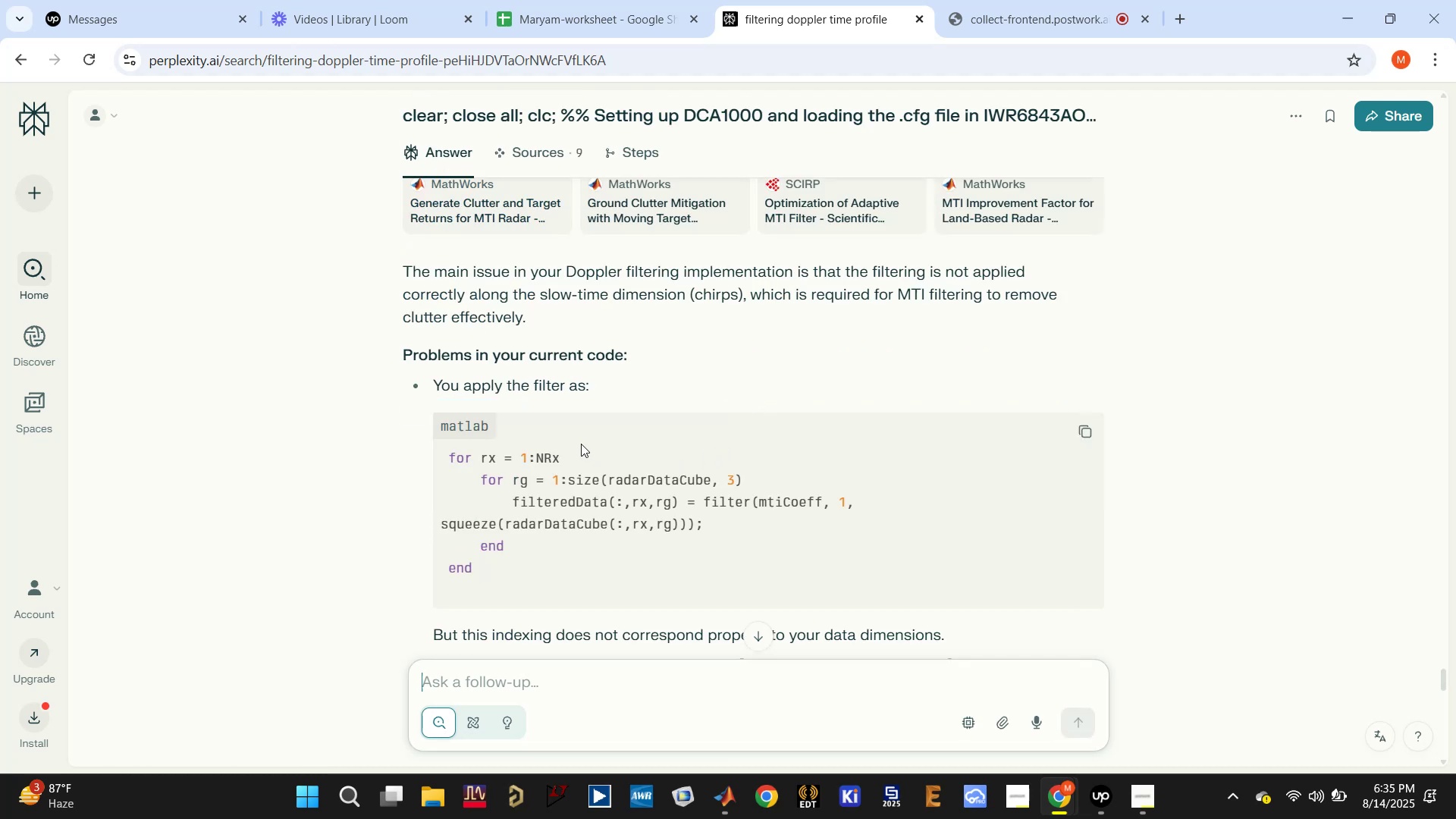 
scroll: coordinate [667, 522], scroll_direction: down, amount: 2.0
 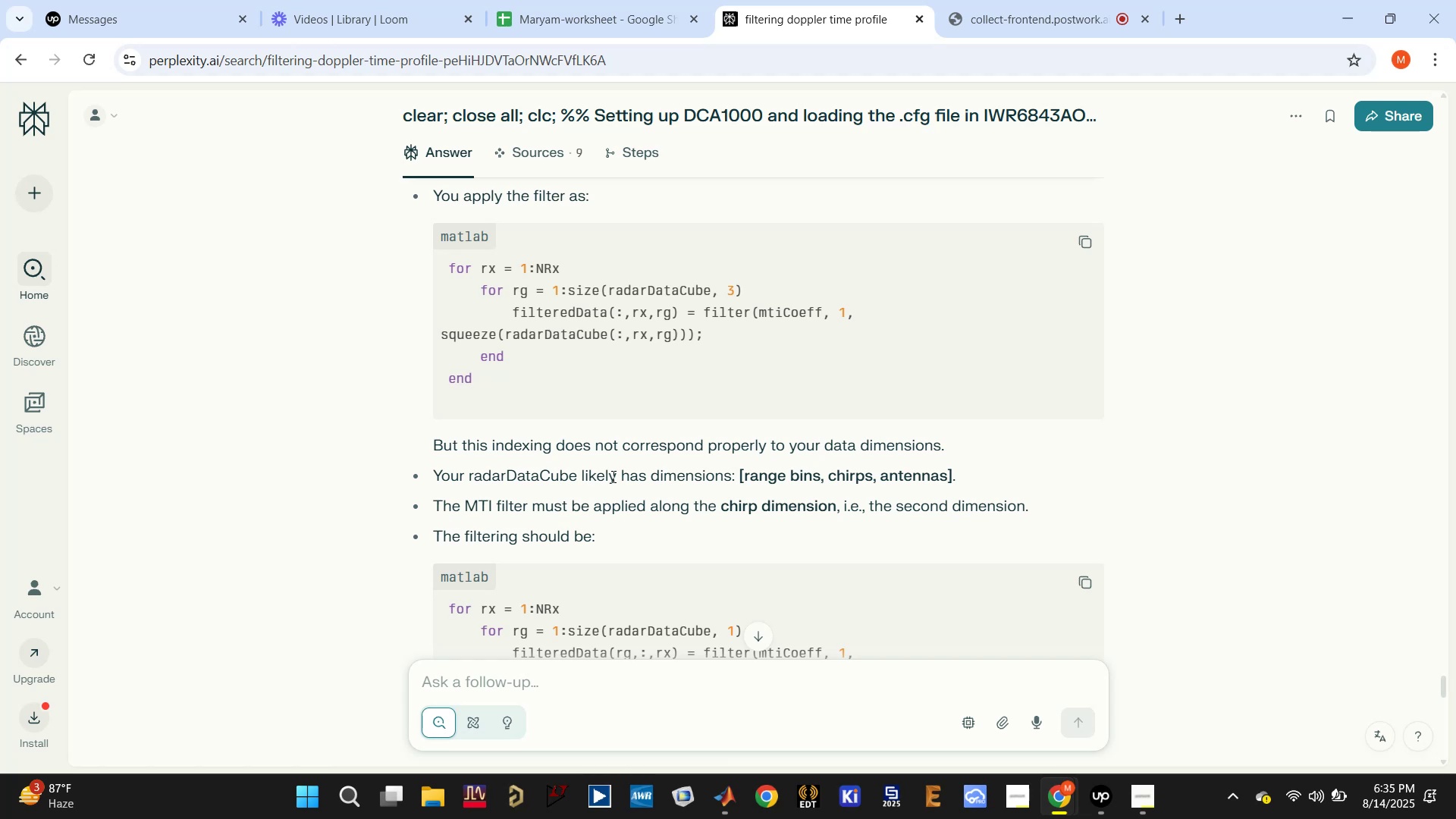 
double_click([849, 478])
 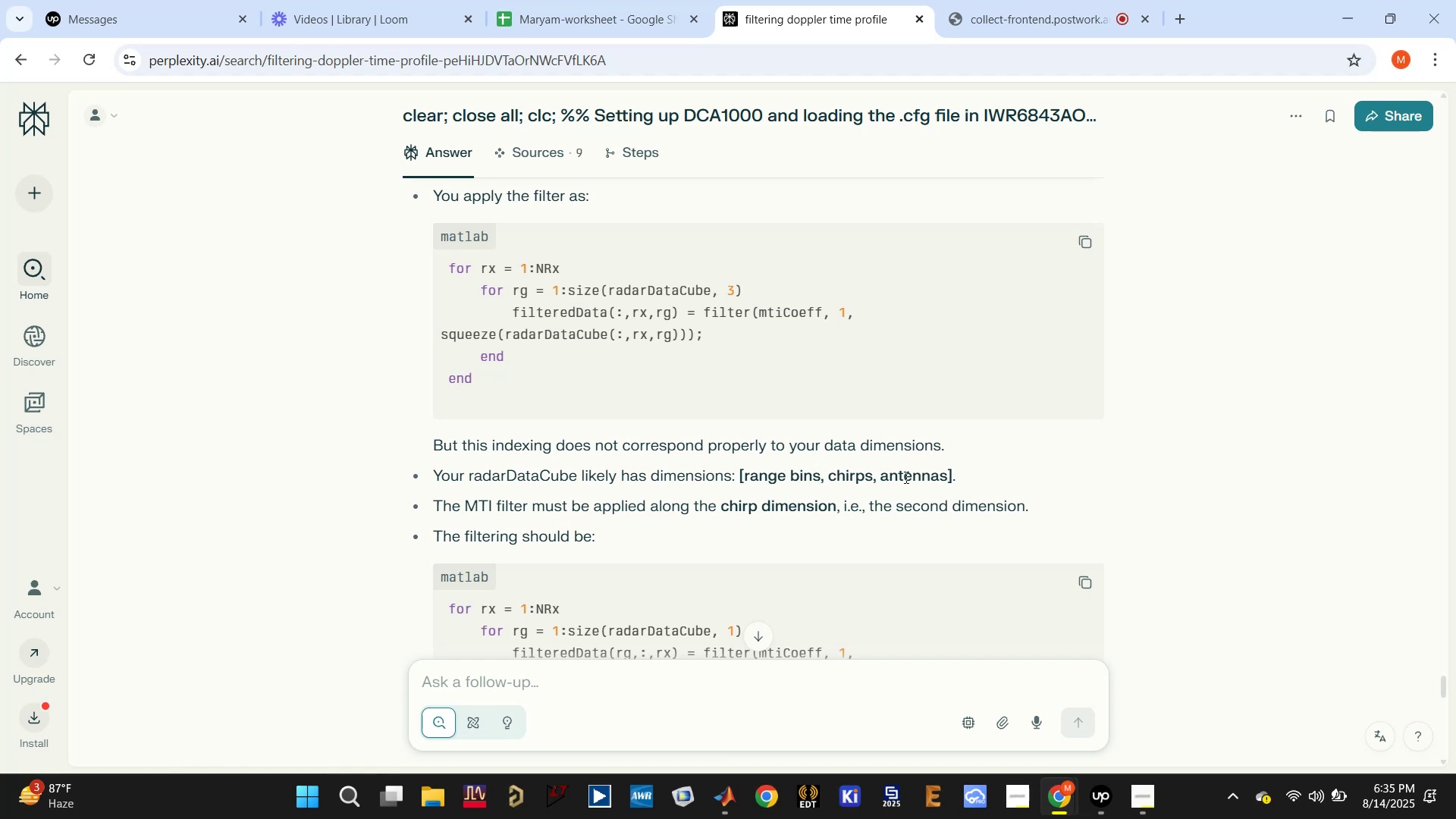 
triple_click([905, 477])
 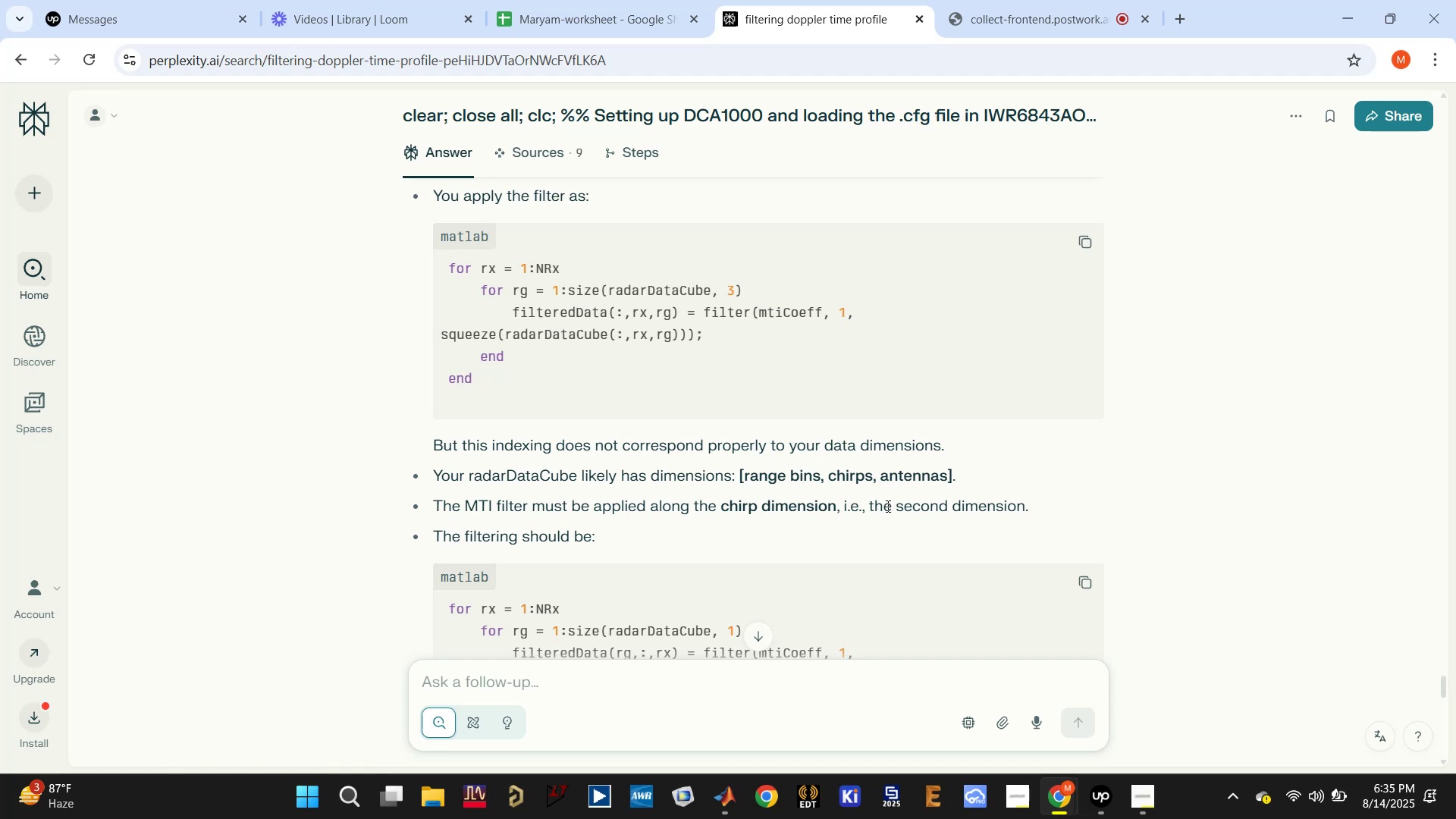 
wait(6.05)
 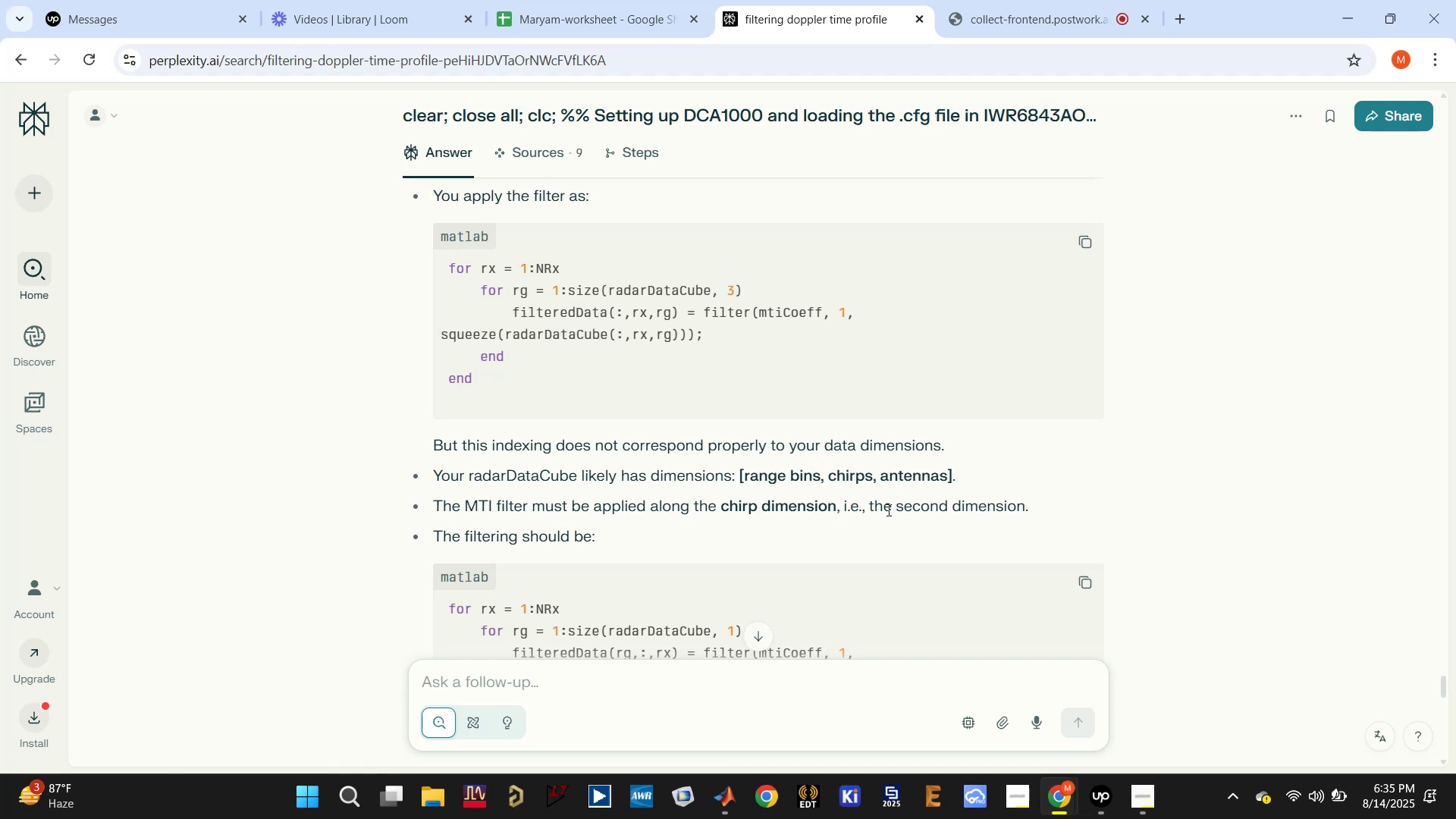 
scroll: coordinate [886, 515], scroll_direction: down, amount: 2.0
 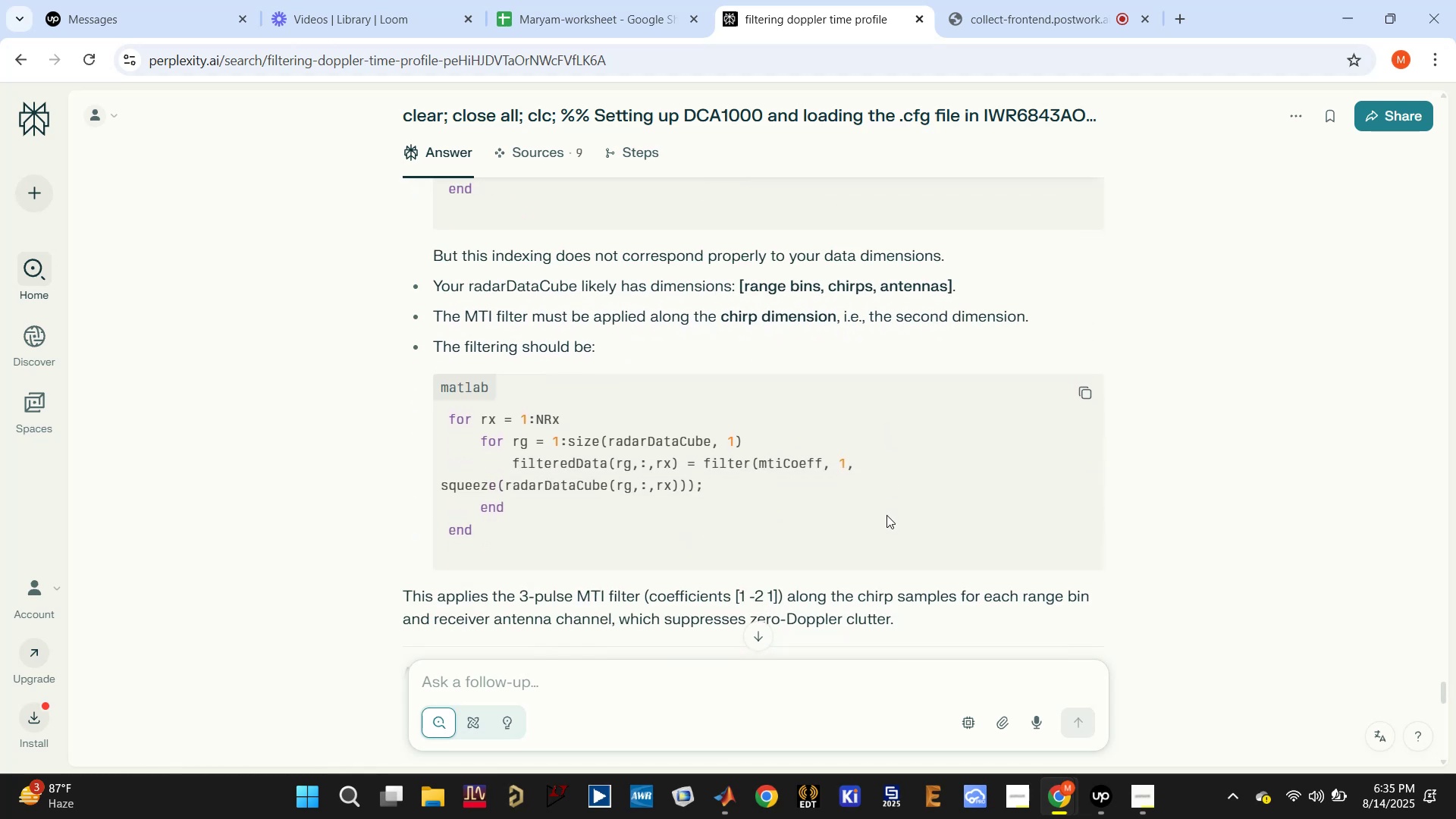 
scroll: coordinate [886, 515], scroll_direction: up, amount: 1.0
 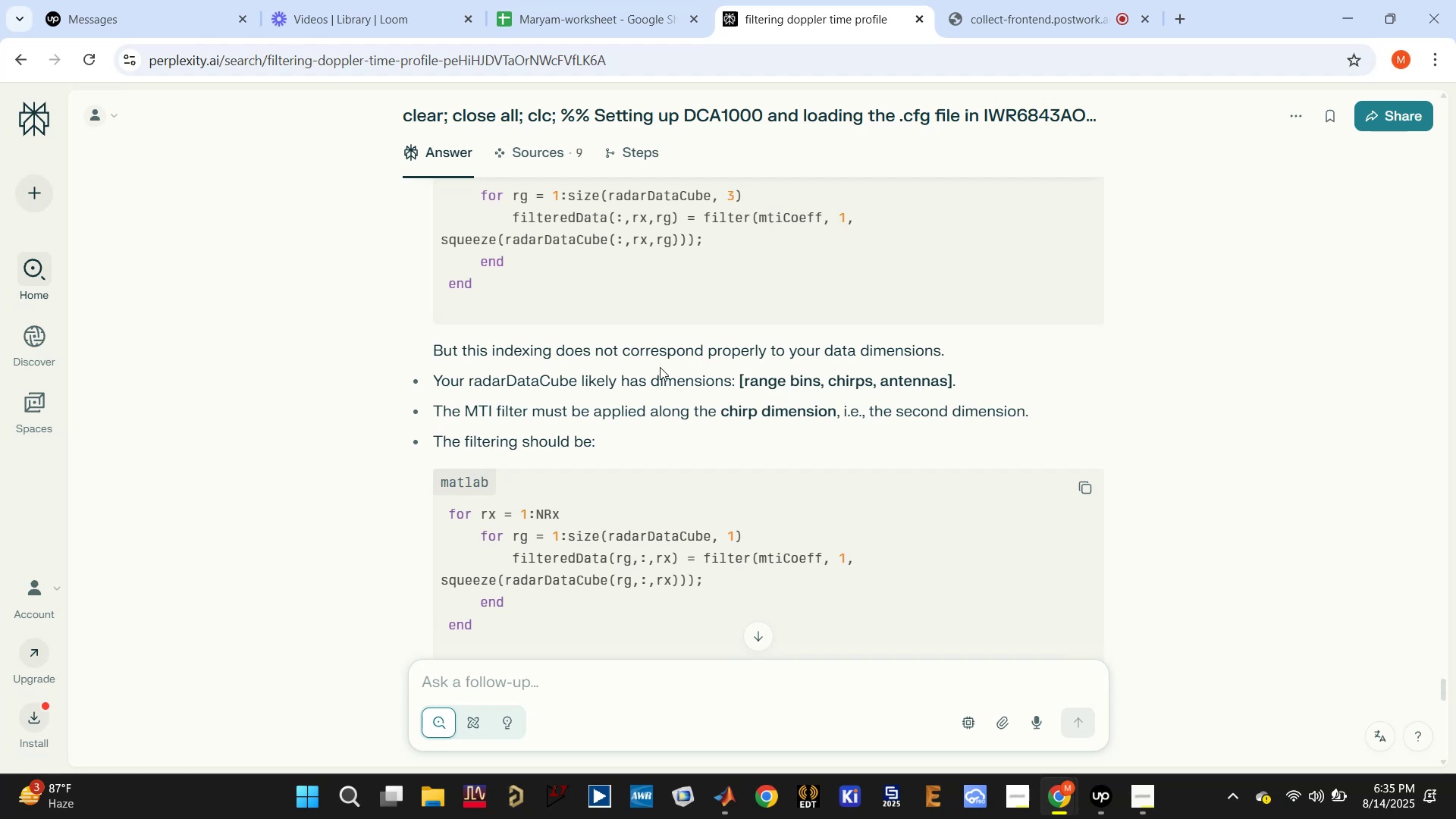 
wait(8.19)
 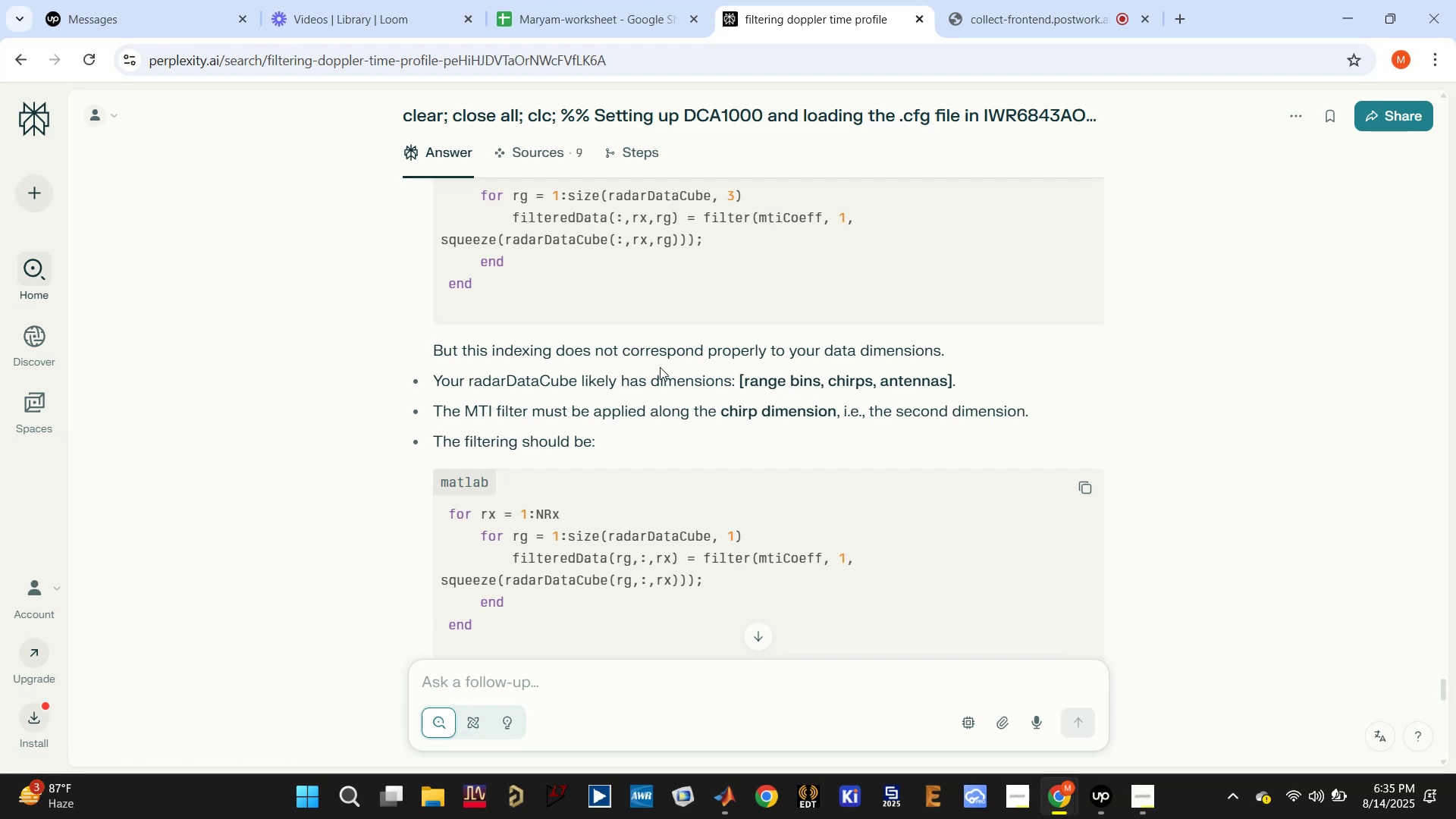 
scroll: coordinate [751, 534], scroll_direction: down, amount: 2.0
 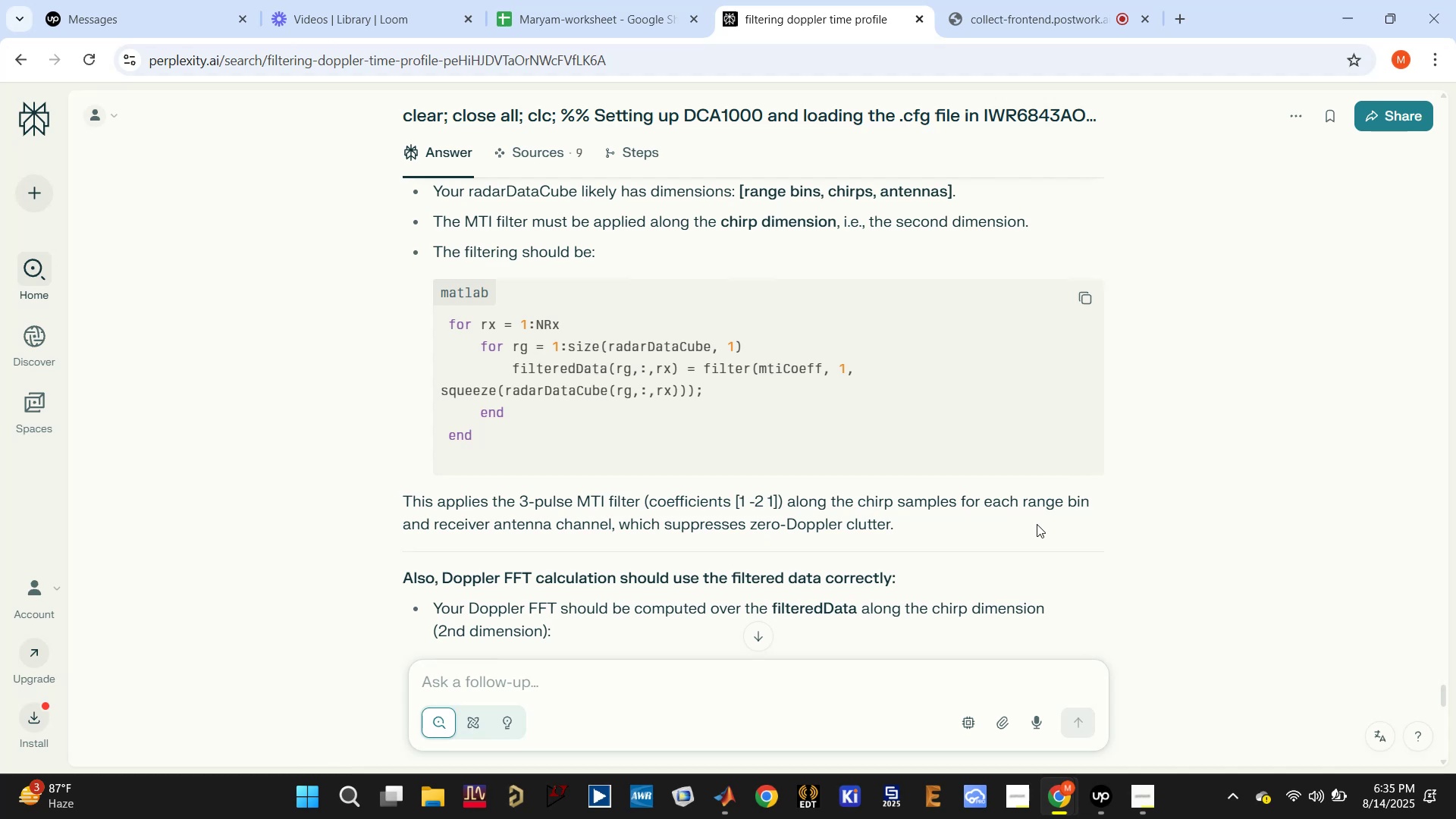 
wait(9.12)
 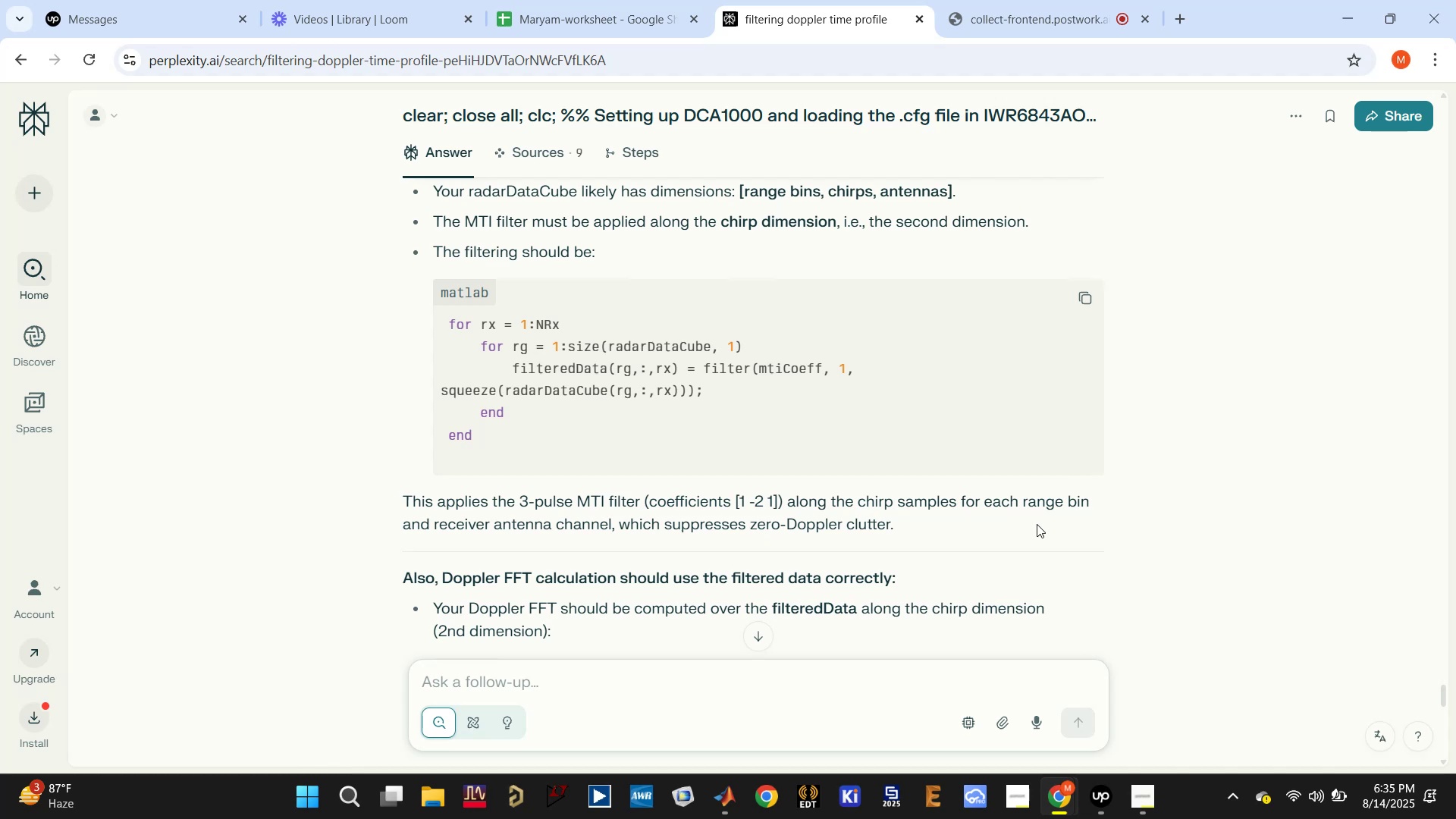 
double_click([633, 390])
 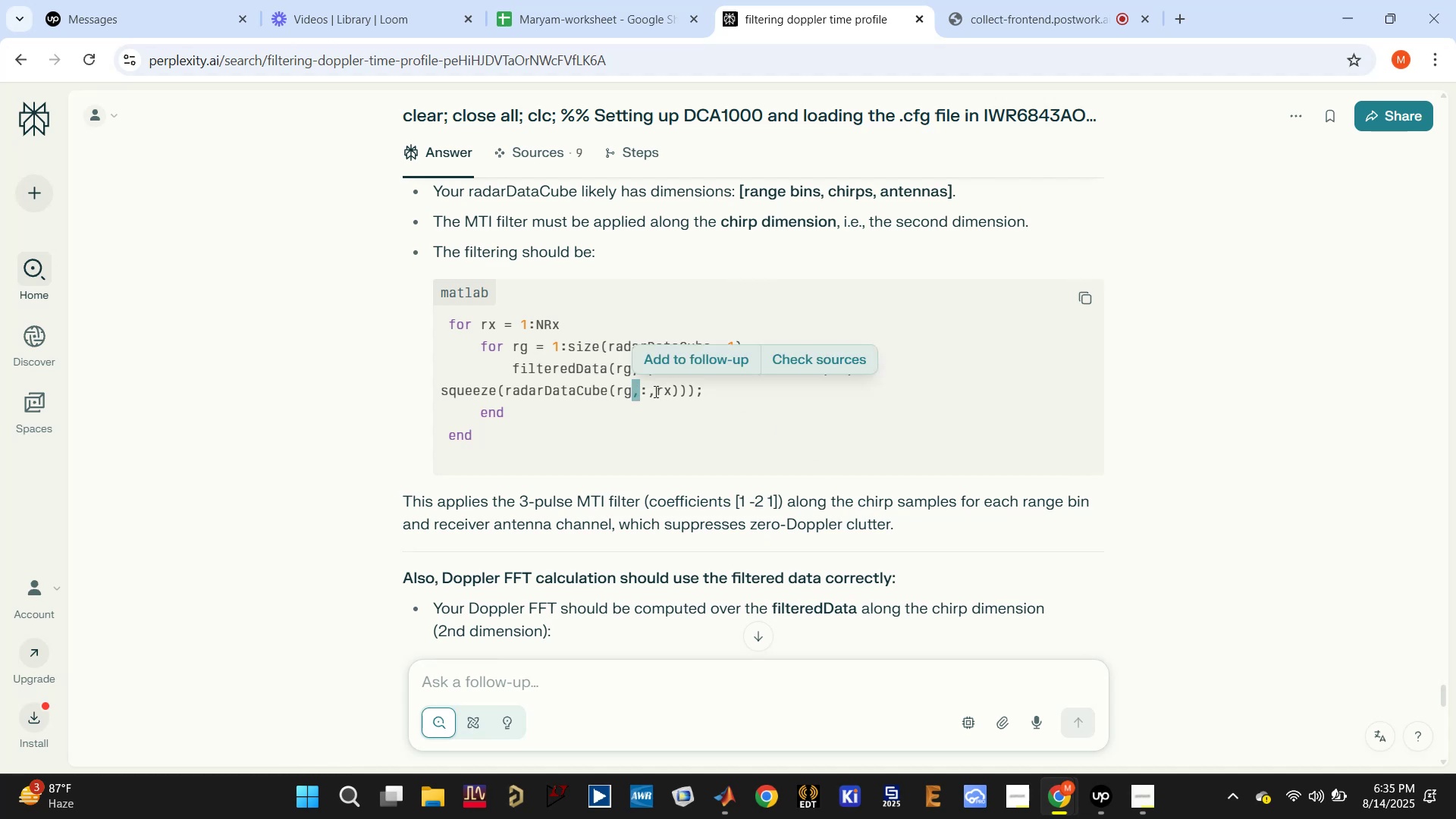 
left_click([665, 395])
 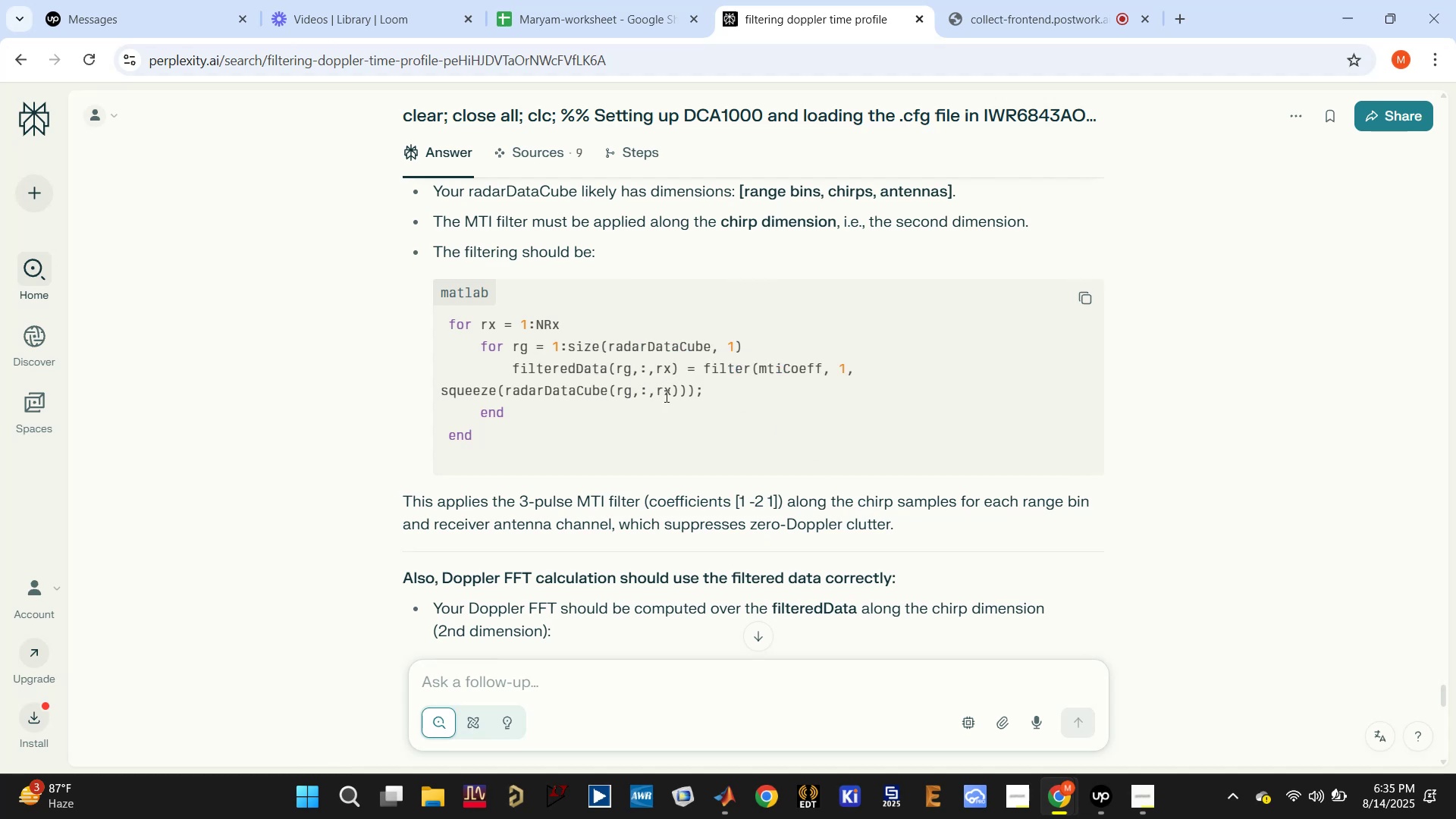 
scroll: coordinate [665, 396], scroll_direction: down, amount: 3.0
 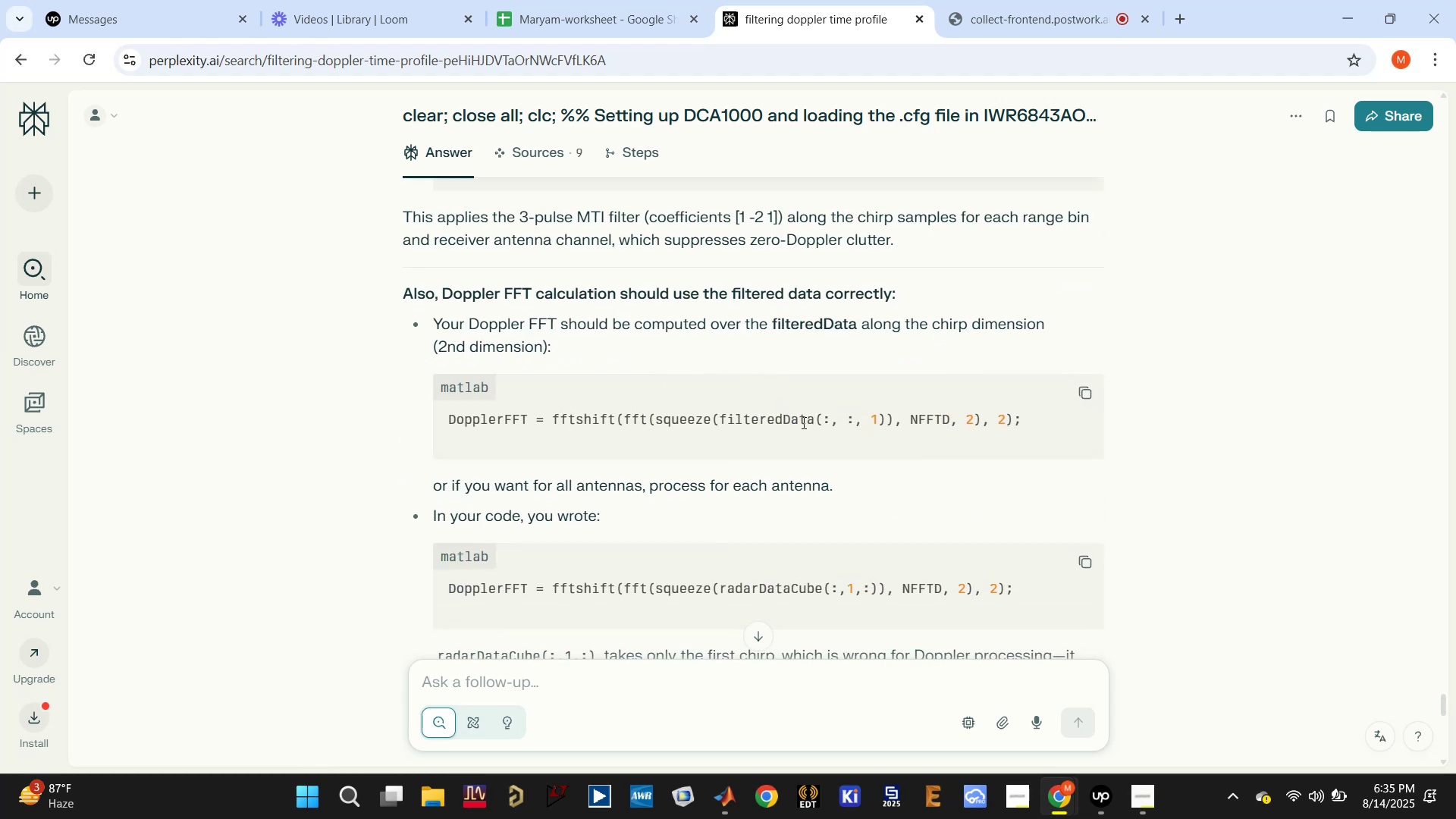 
wait(9.49)
 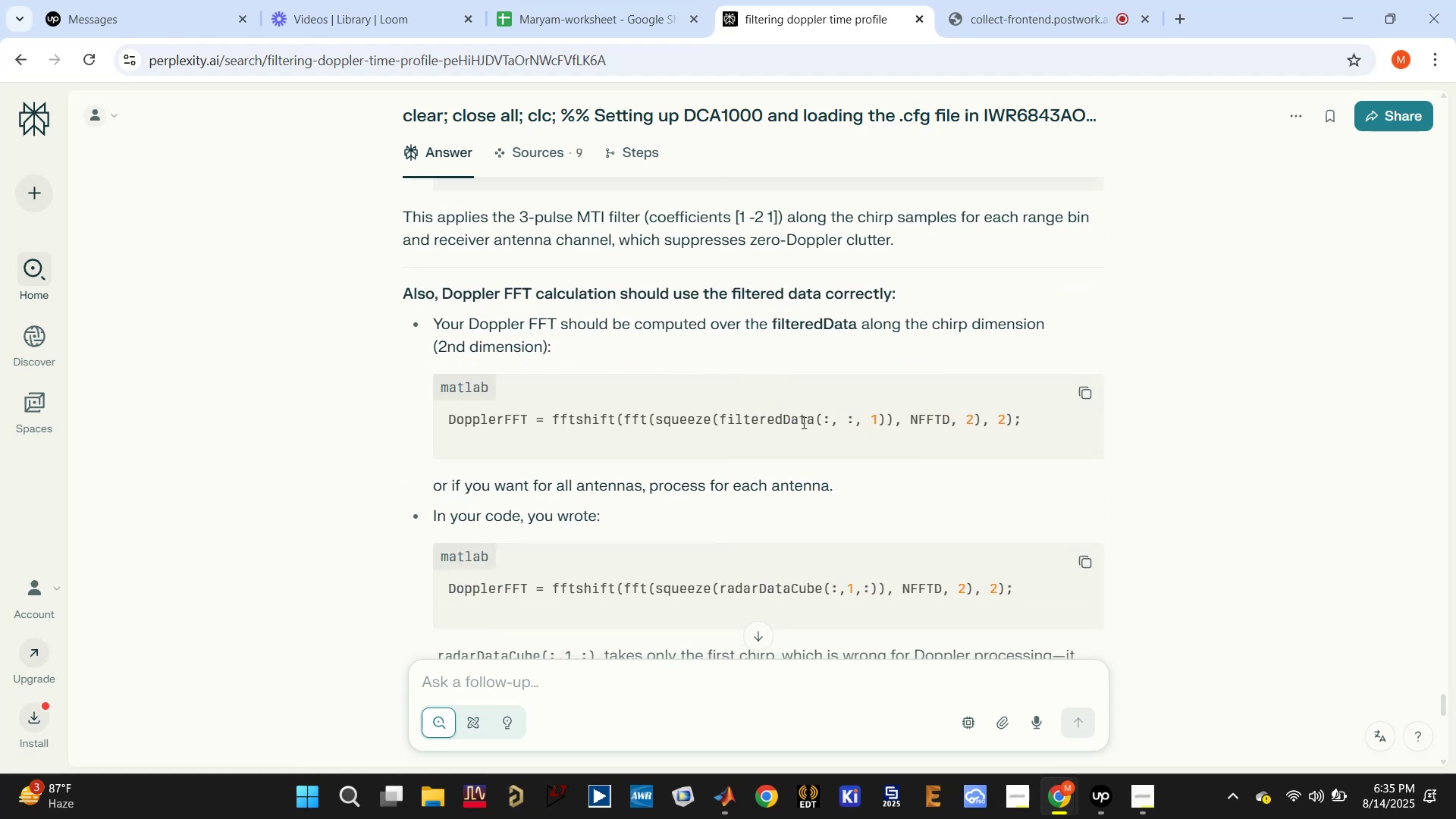 
scroll: coordinate [861, 419], scroll_direction: down, amount: 1.0
 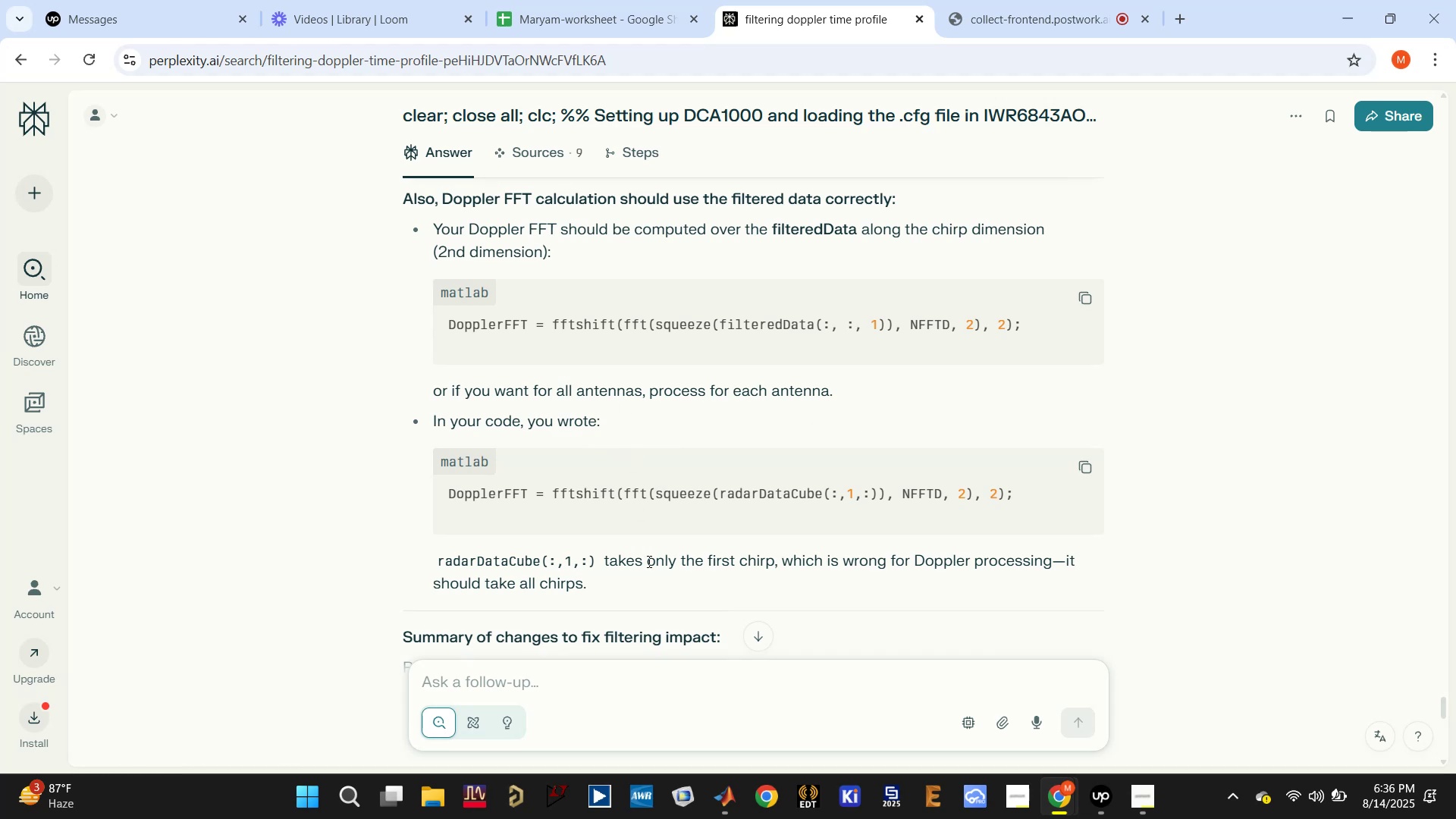 
wait(11.79)
 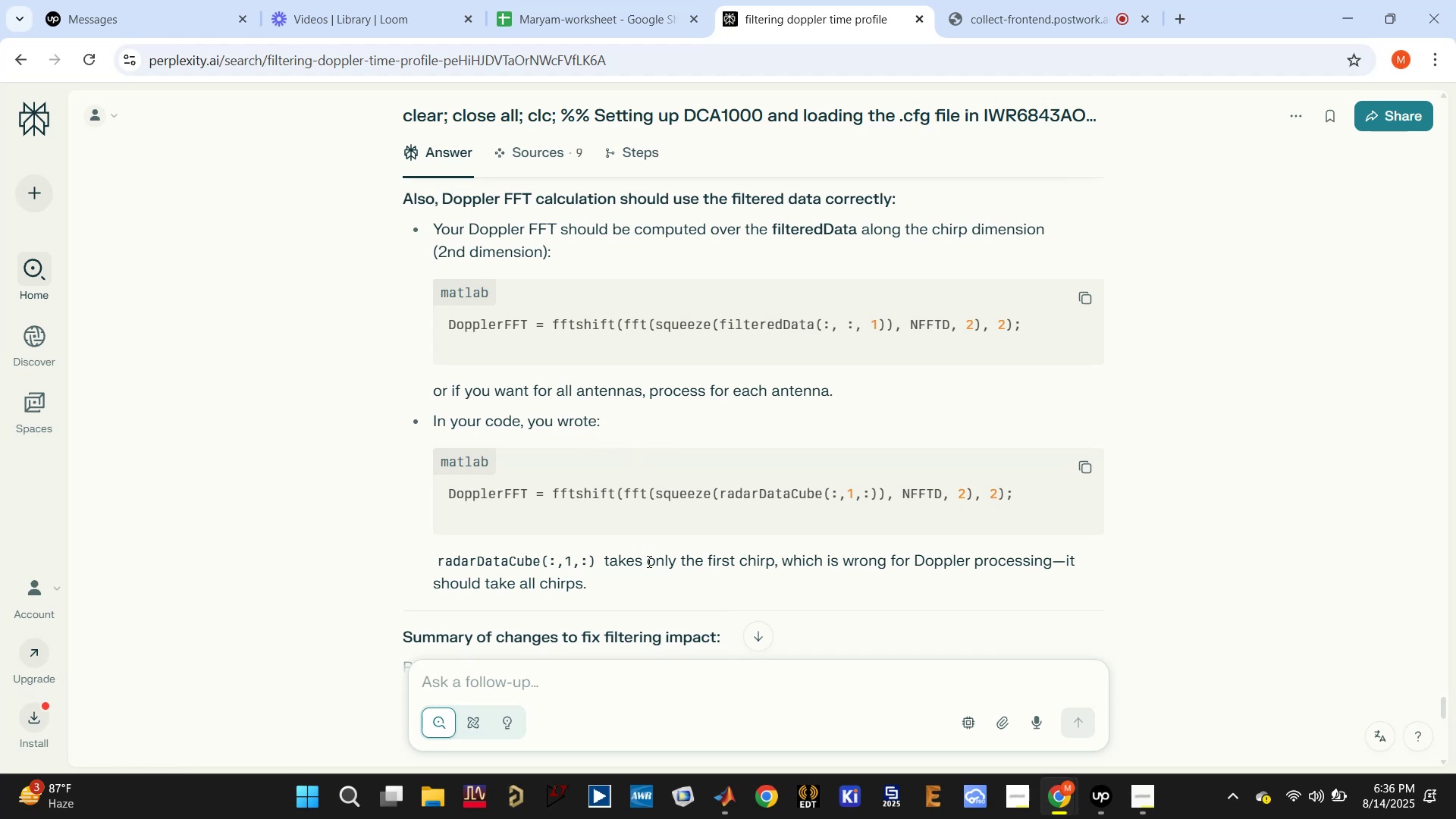 
left_click([701, 707])
 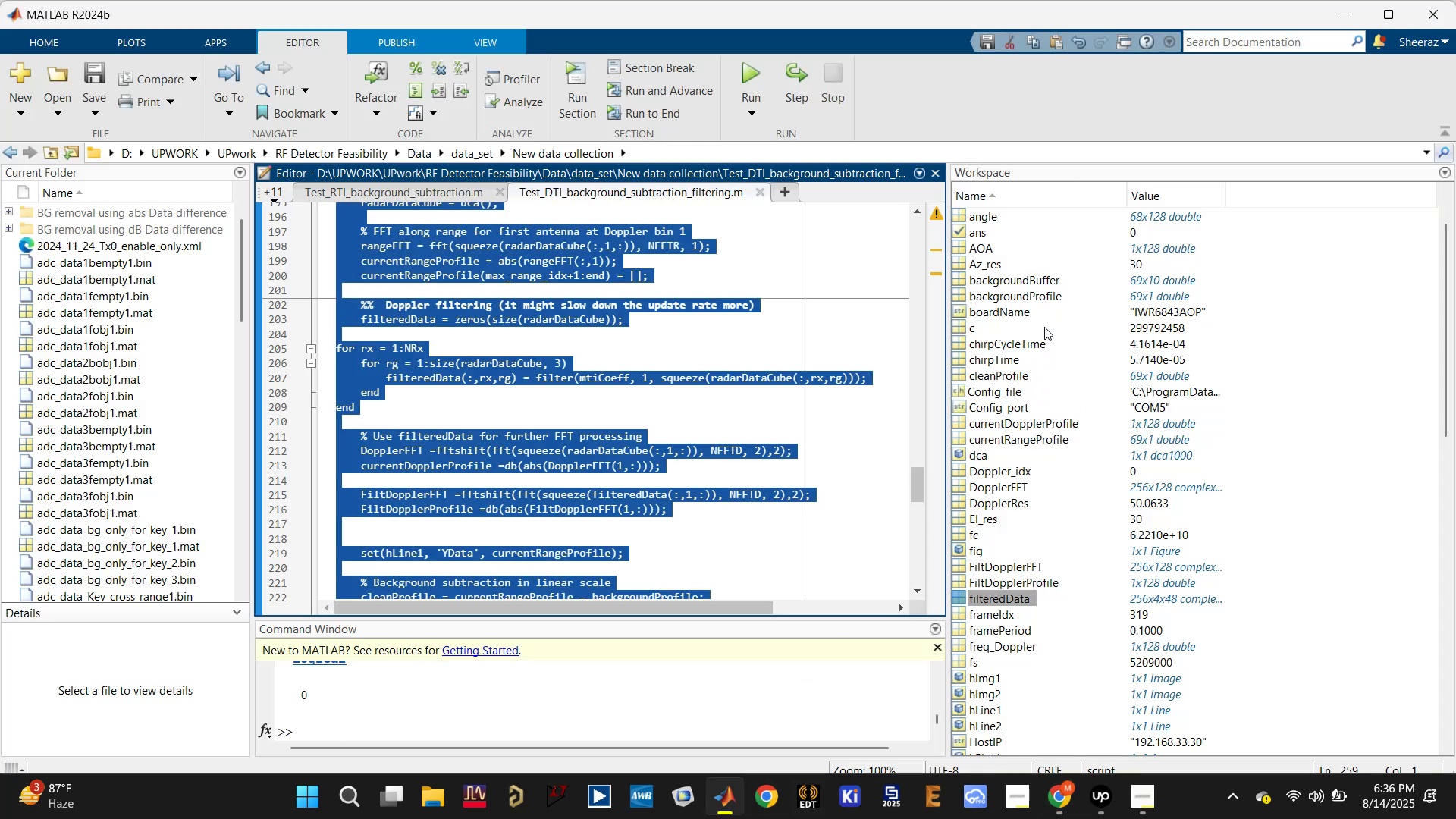 
wait(6.34)
 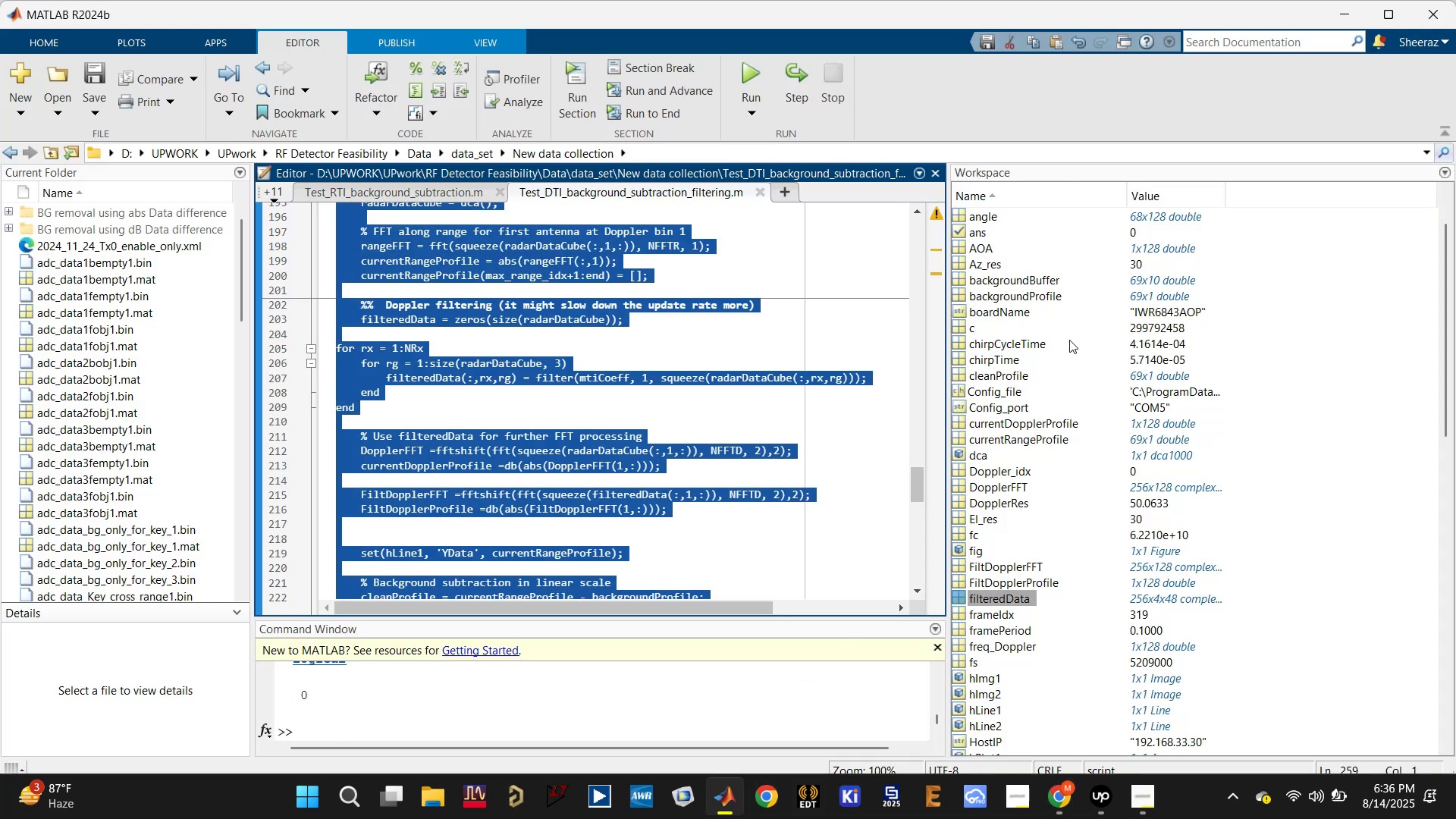 
scroll: coordinate [1017, 441], scroll_direction: up, amount: 1.0
 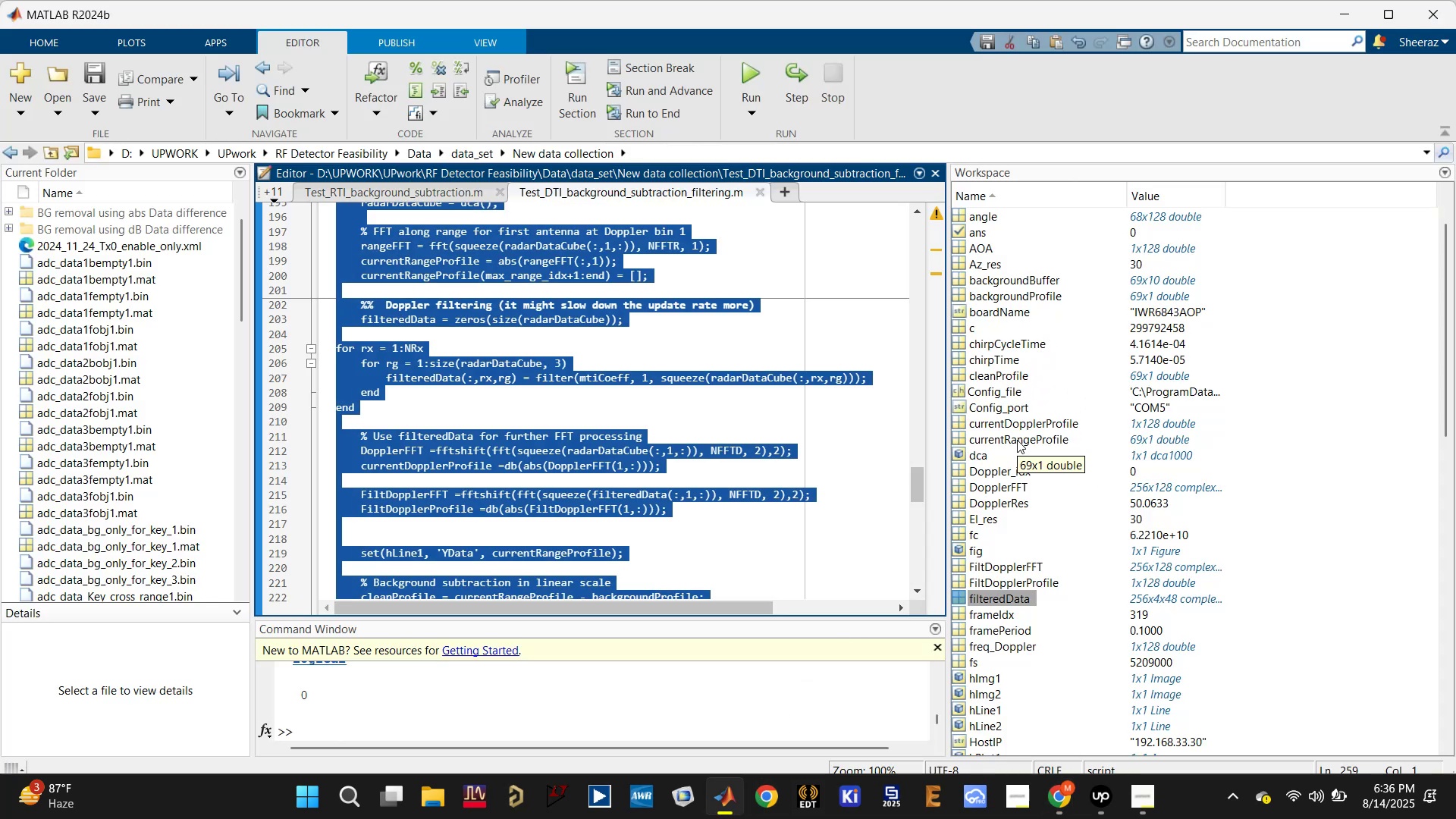 
scroll: coordinate [1019, 563], scroll_direction: down, amount: 9.0
 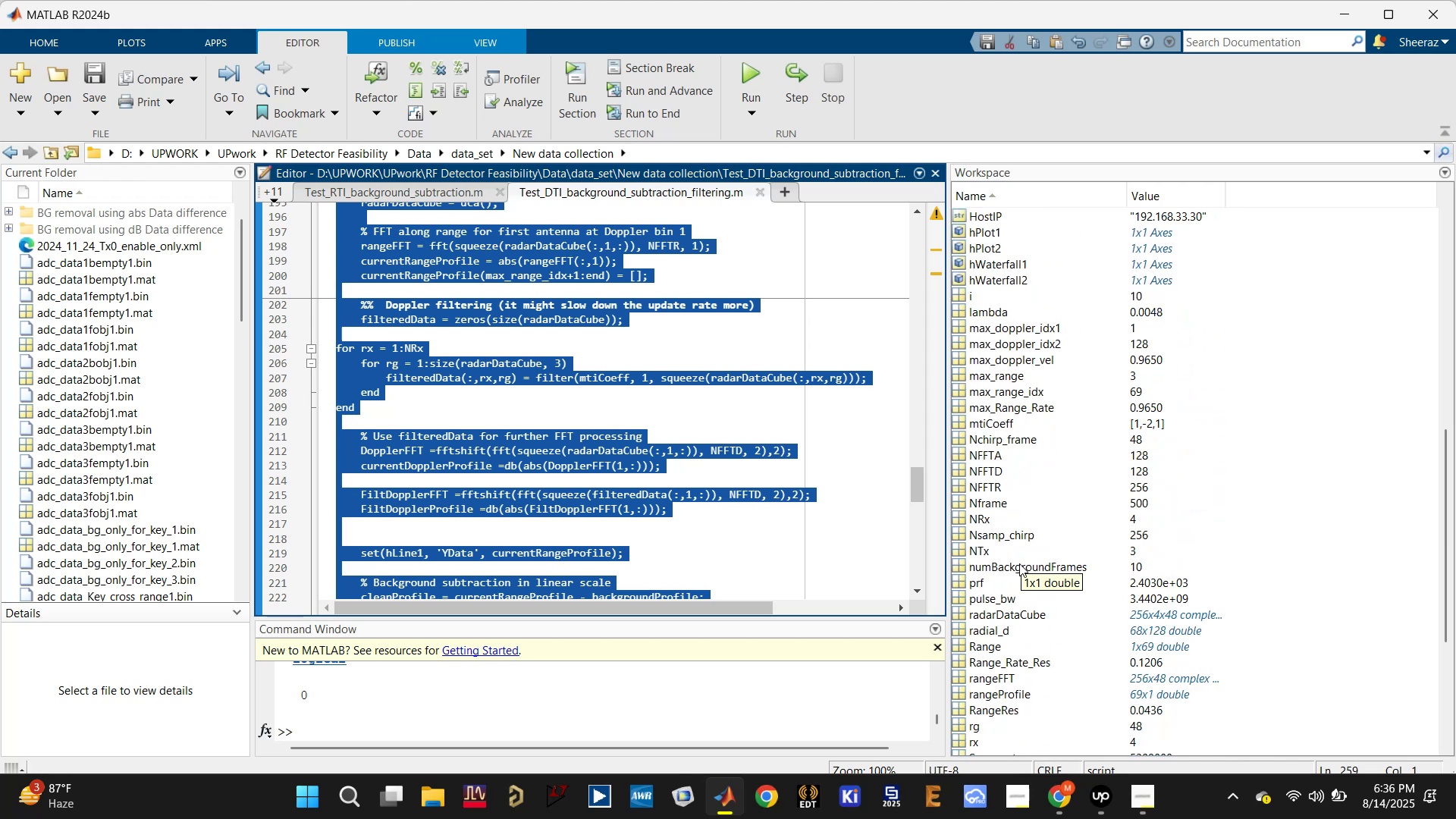 
mouse_move([1001, 591])
 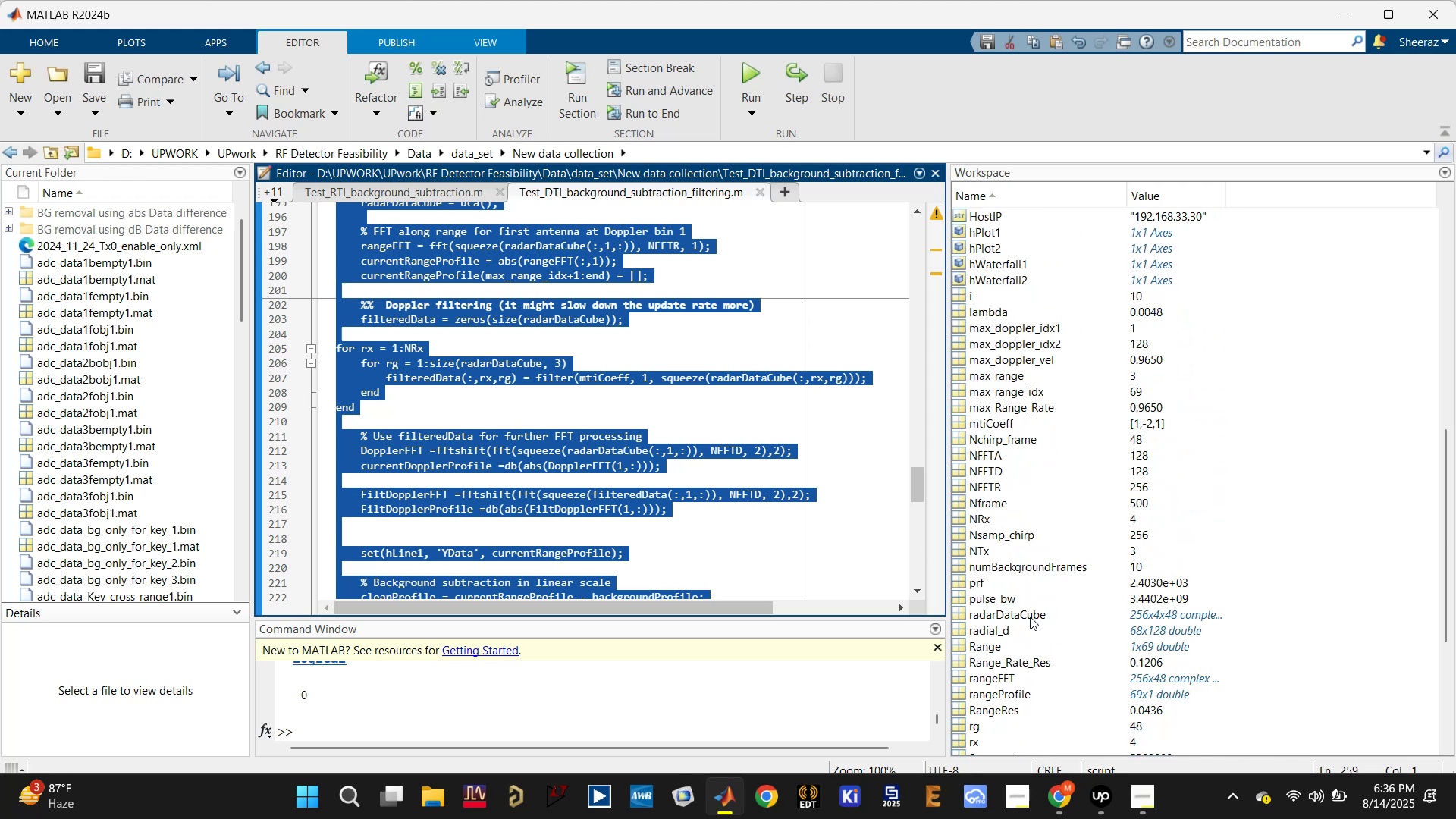 
left_click([769, 523])
 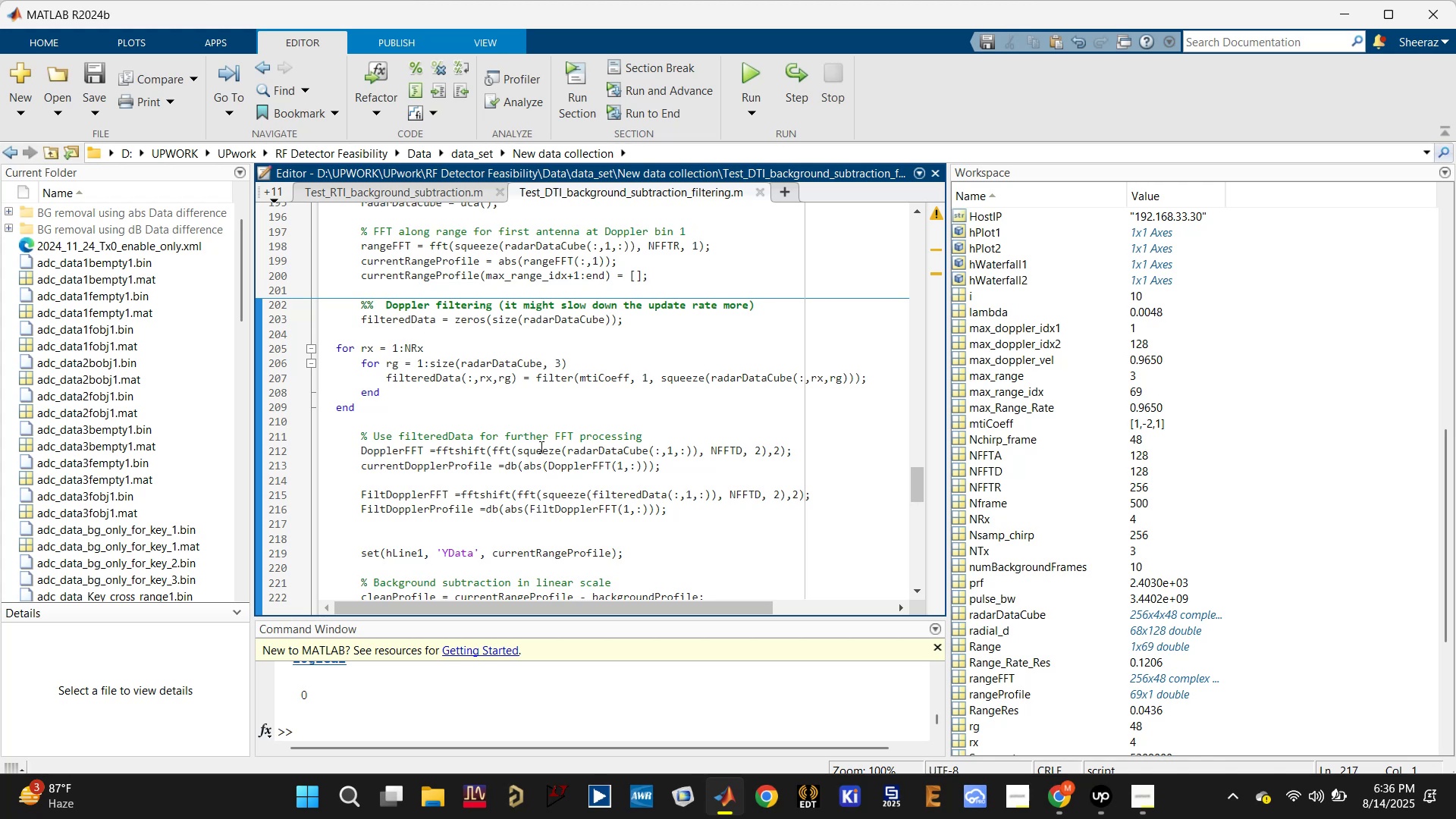 
left_click_drag(start_coordinate=[559, 362], to_coordinate=[554, 362])
 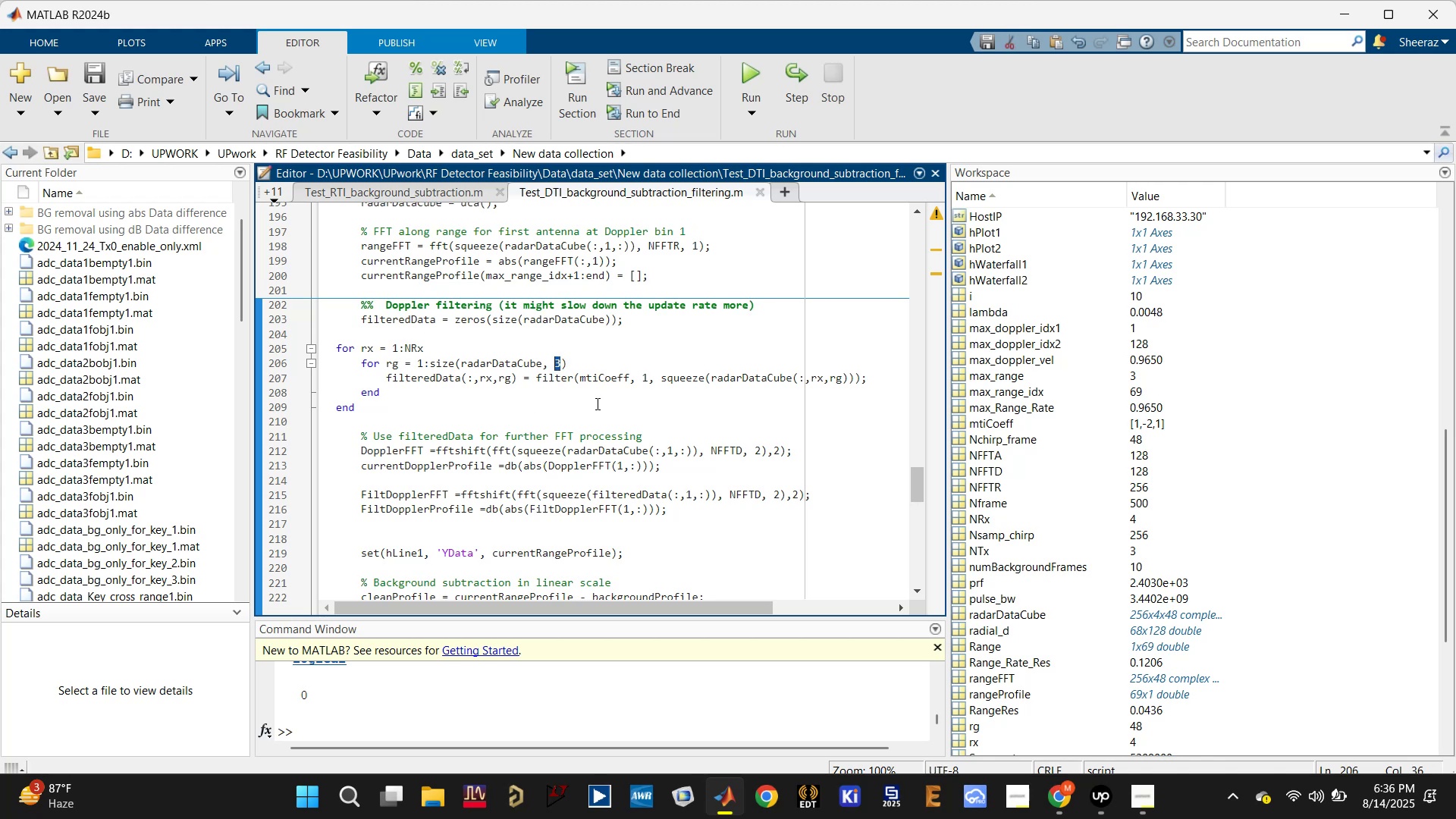 
key(1)
 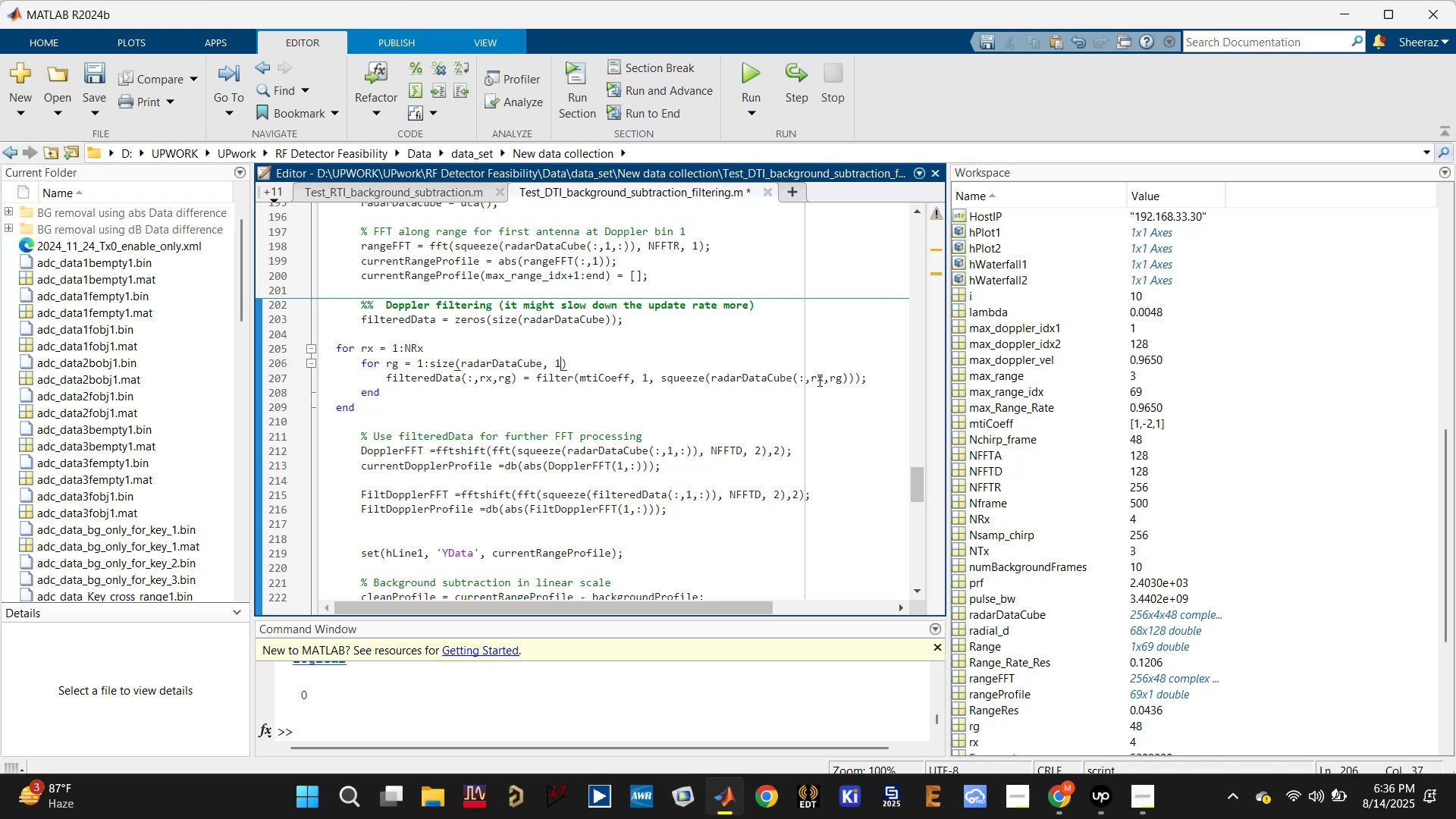 
key(Control+S)
 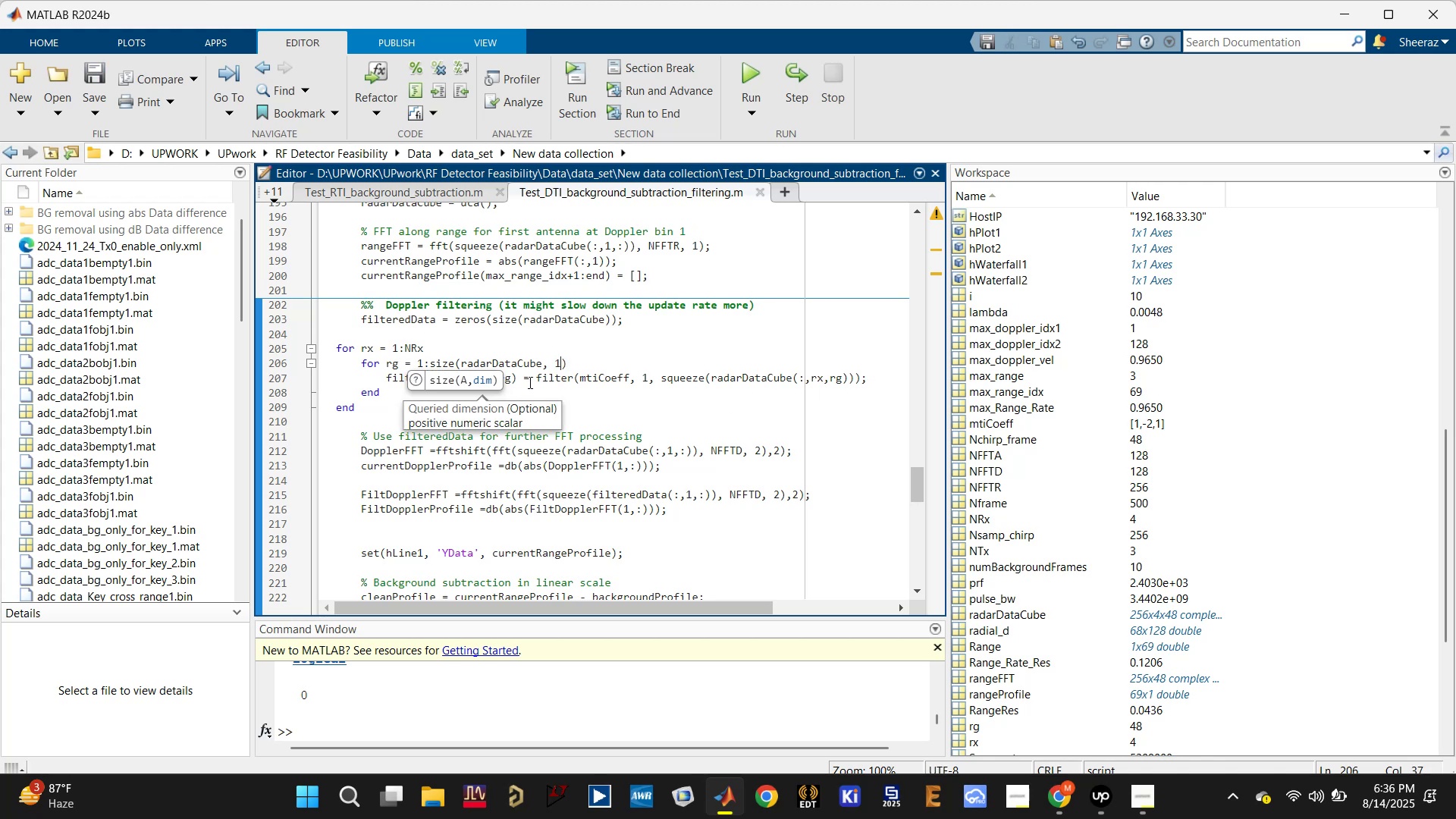 
left_click([571, 370])
 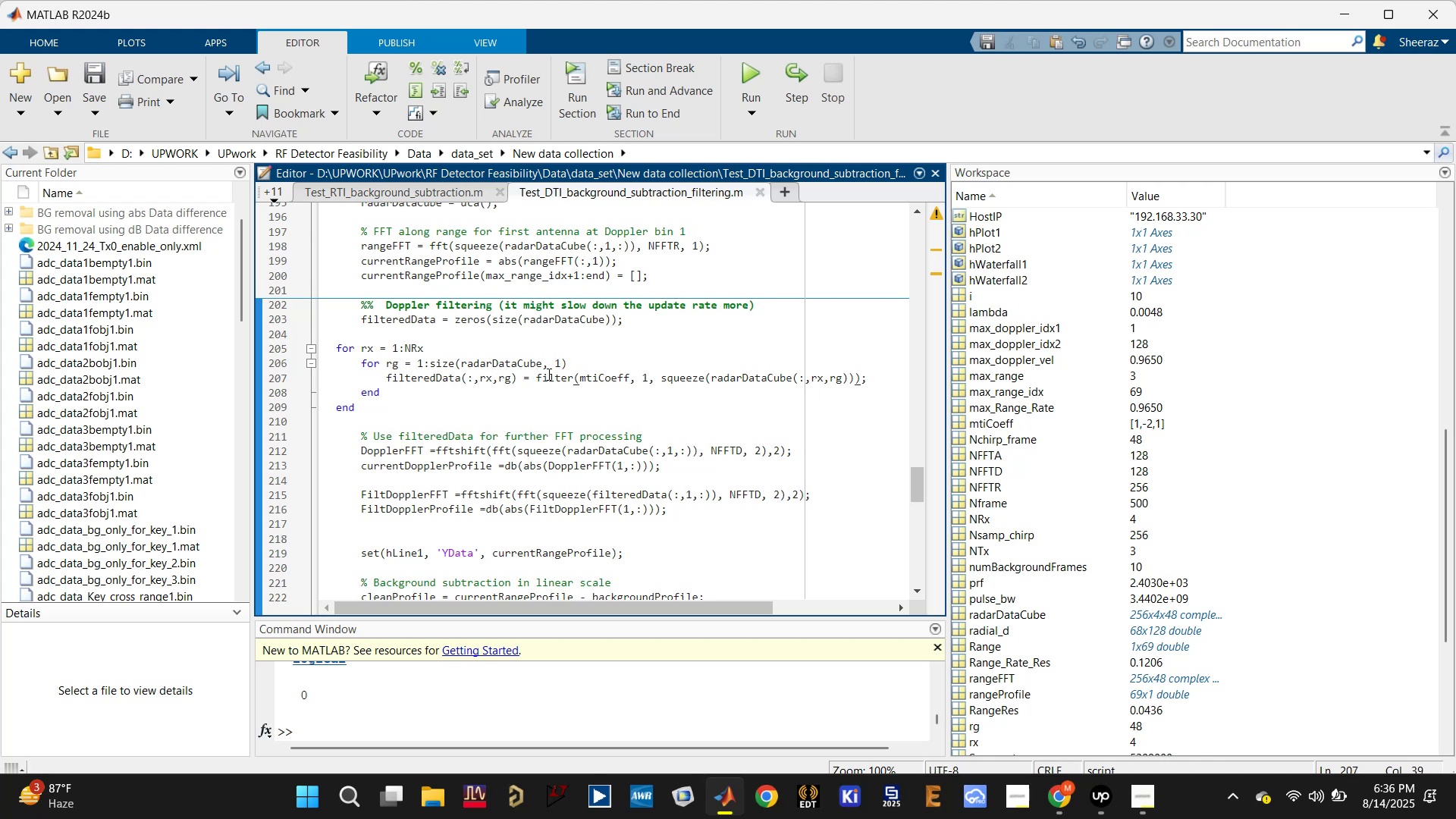 
left_click([526, 366])
 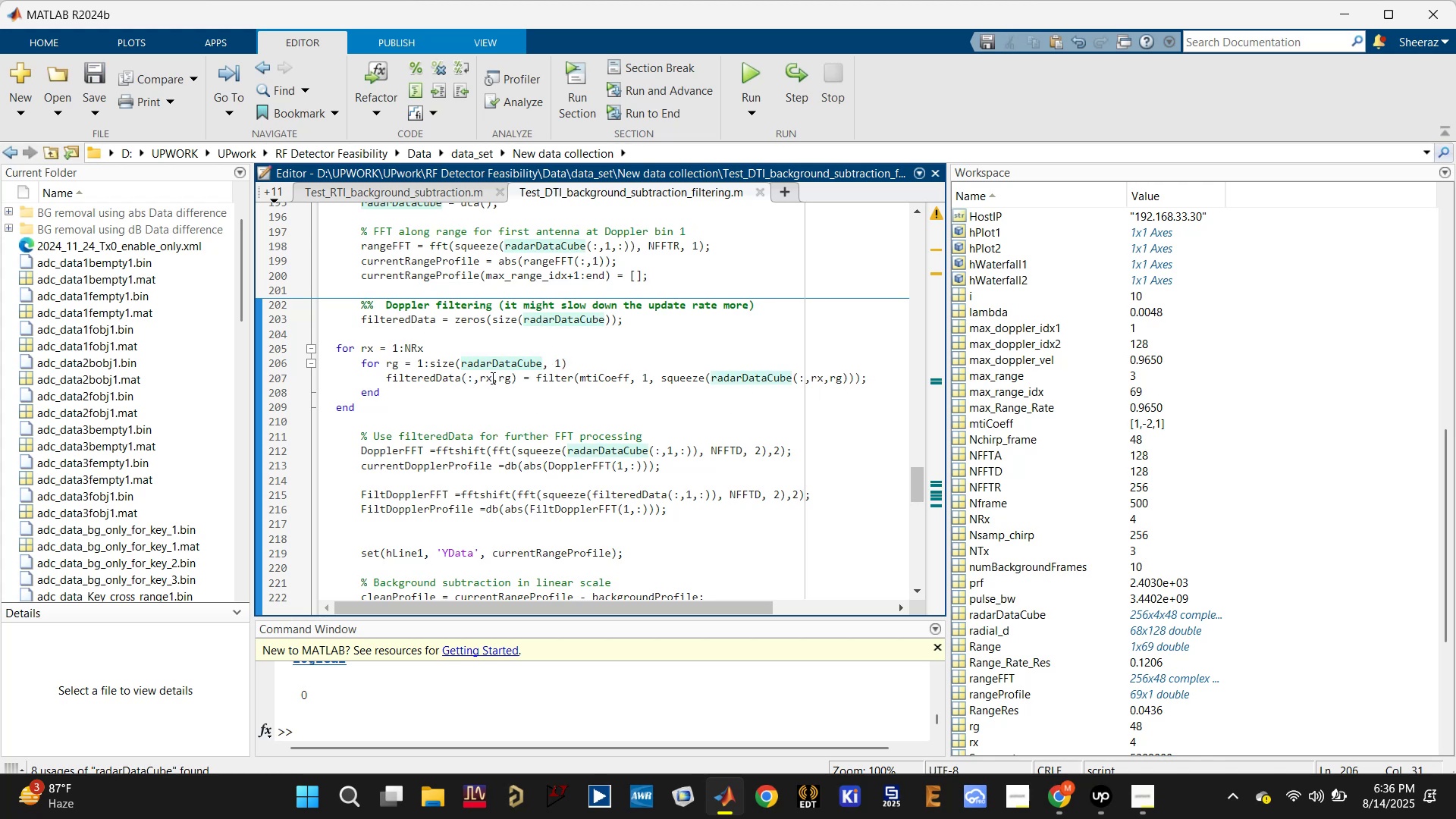 
left_click_drag(start_coordinate=[496, 375], to_coordinate=[511, 378])
 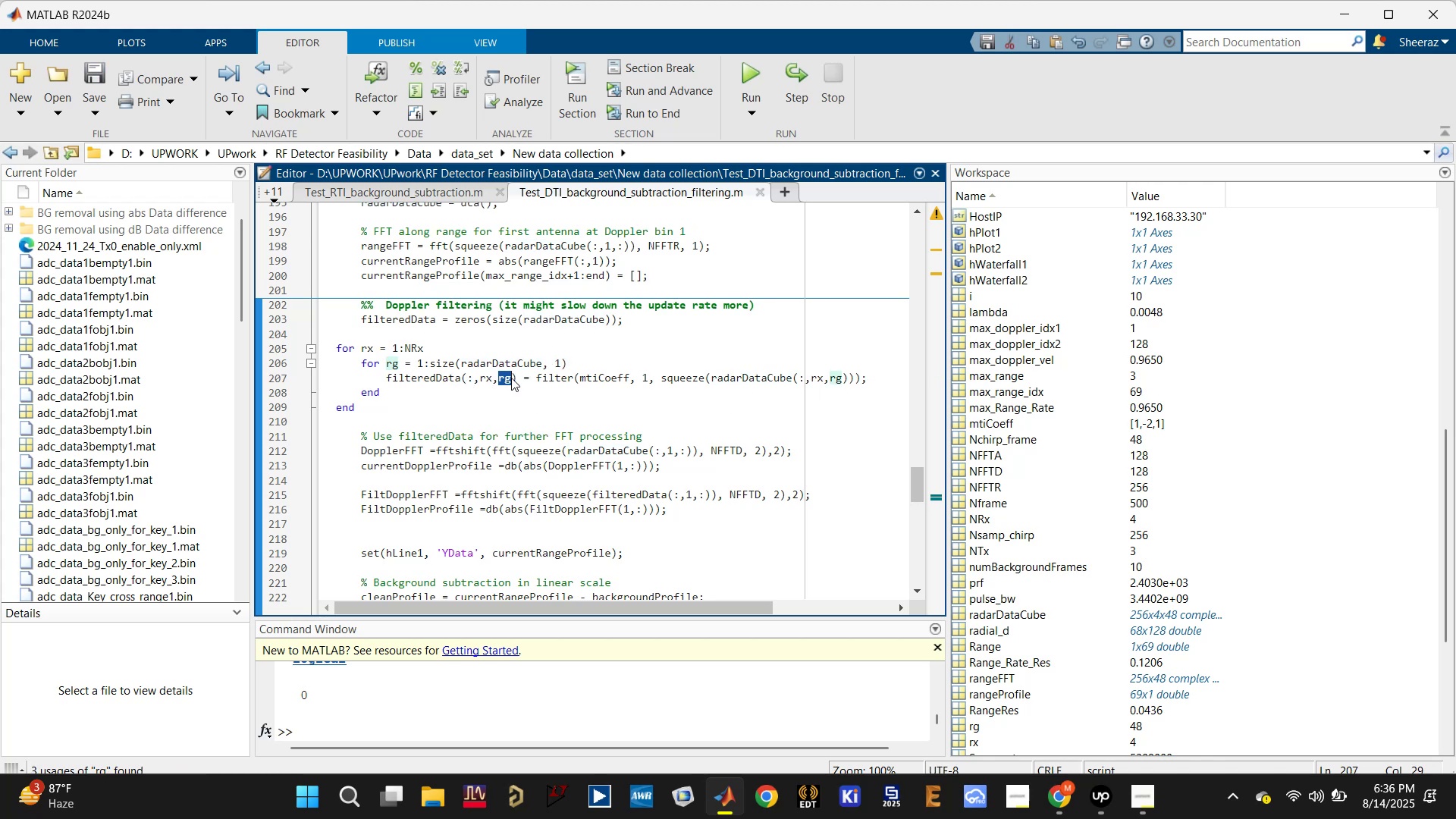 
hold_key(key=ControlLeft, duration=0.76)
 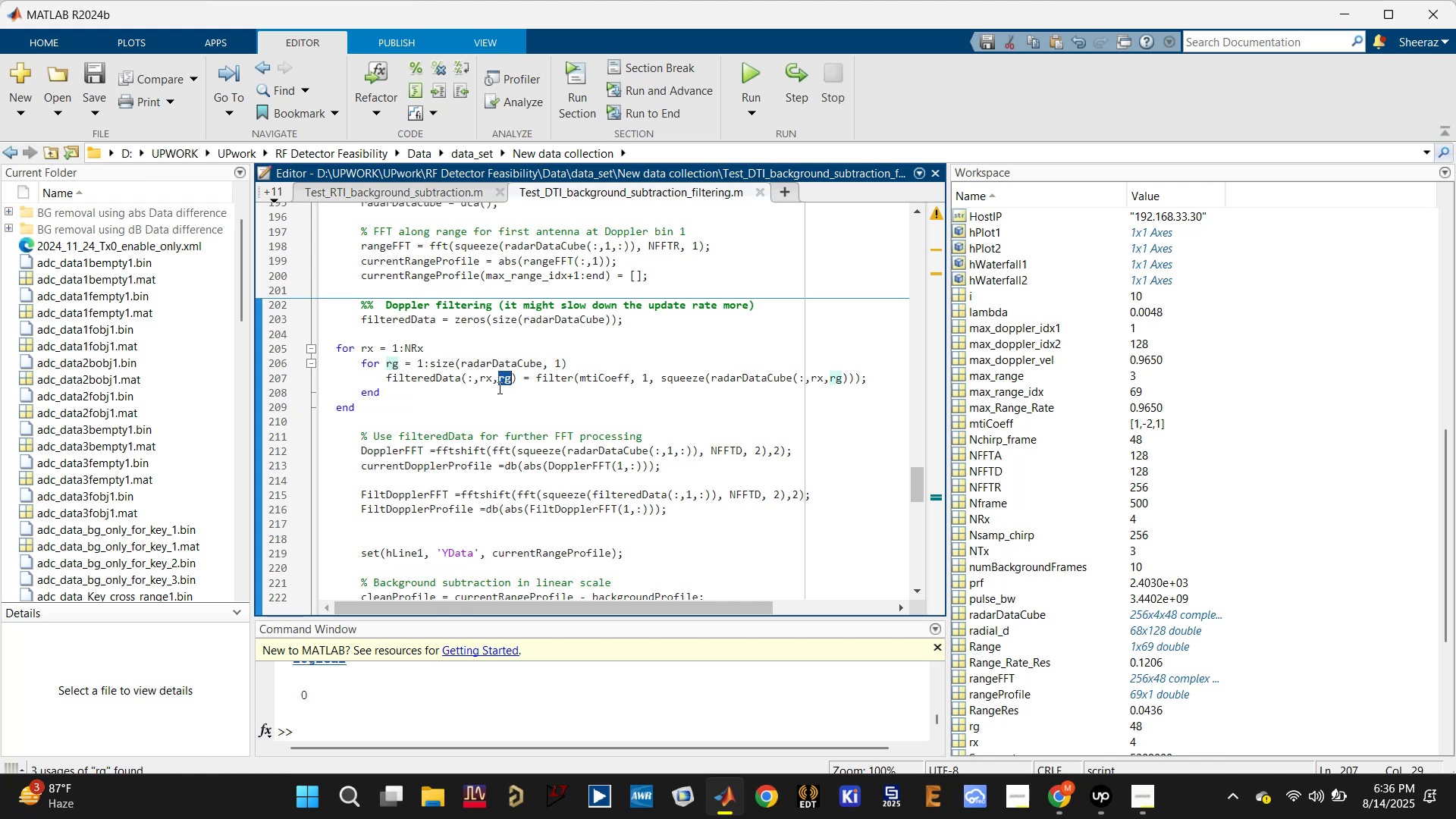 
type(:rg)
 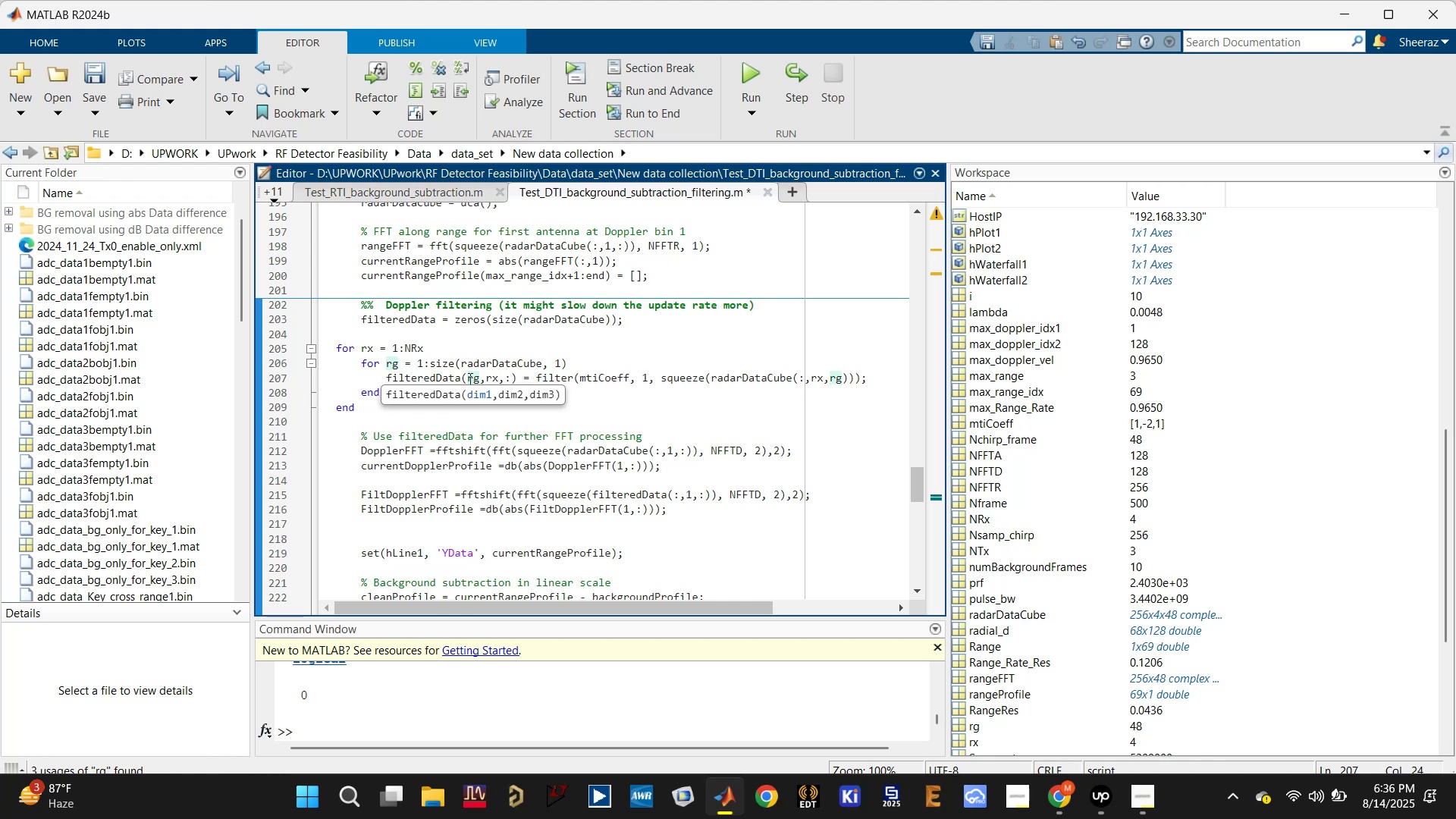 
double_click([469, 378])
 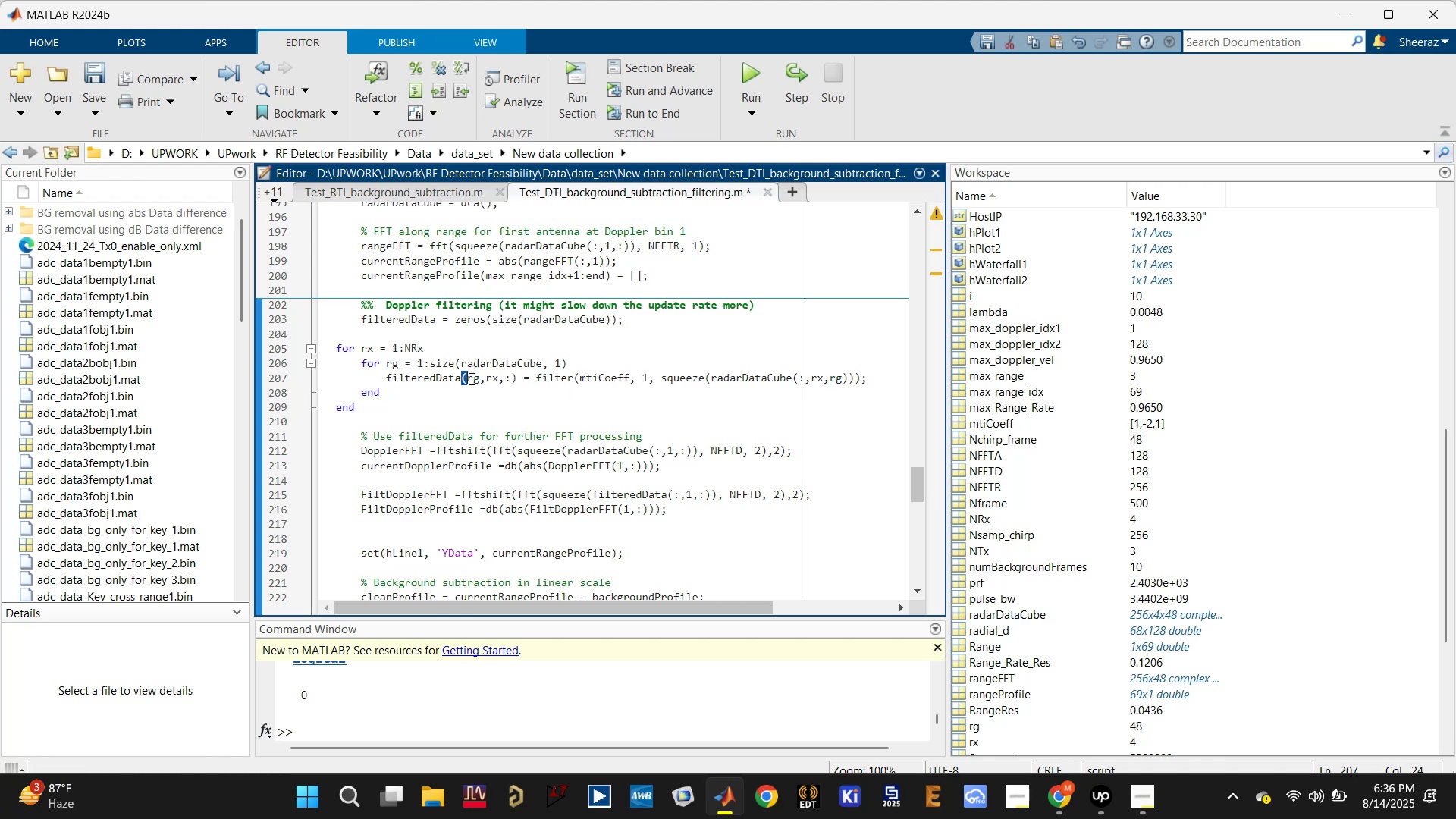 
key(Control+ControlLeft)
 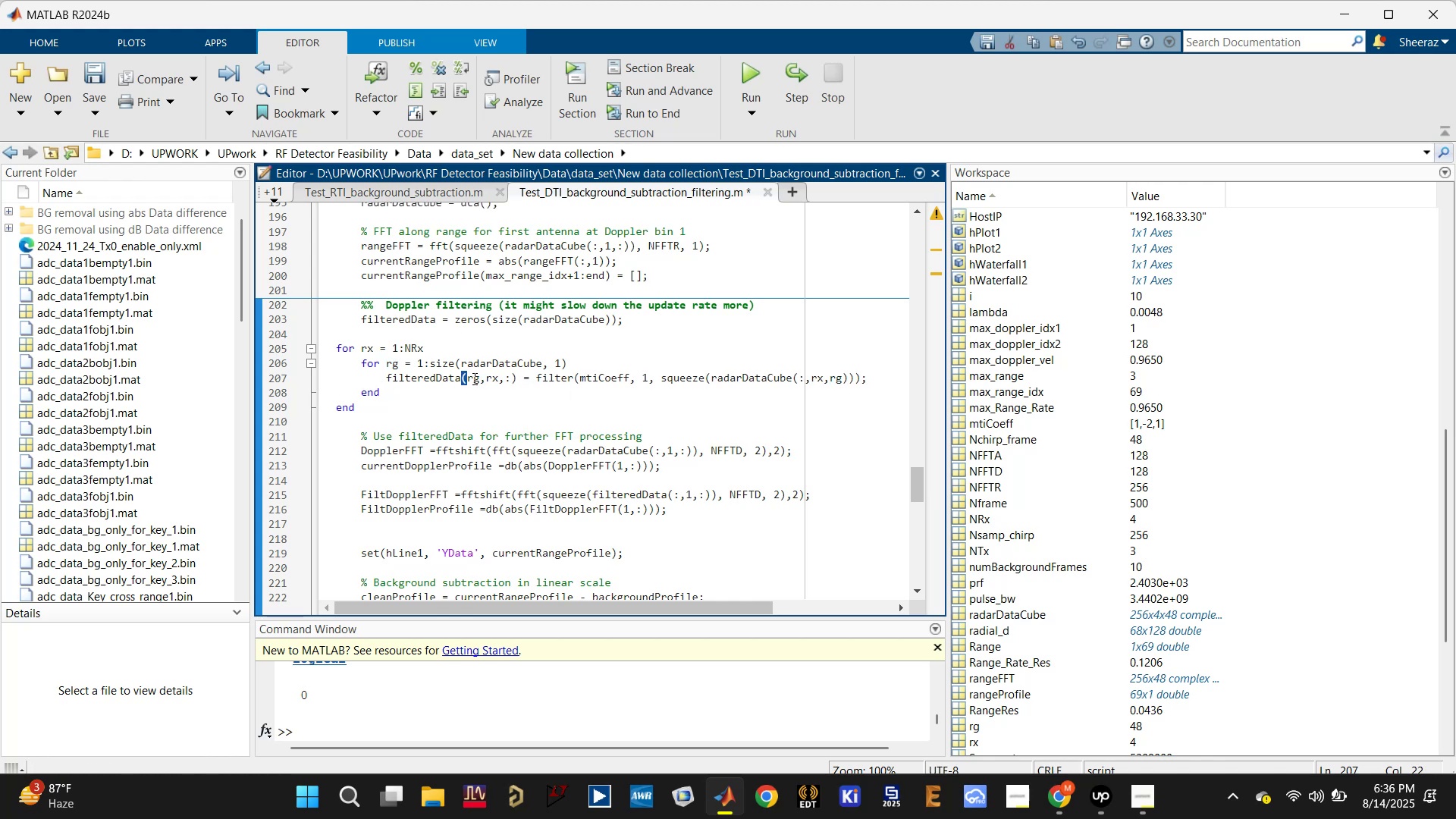 
double_click([473, 378])
 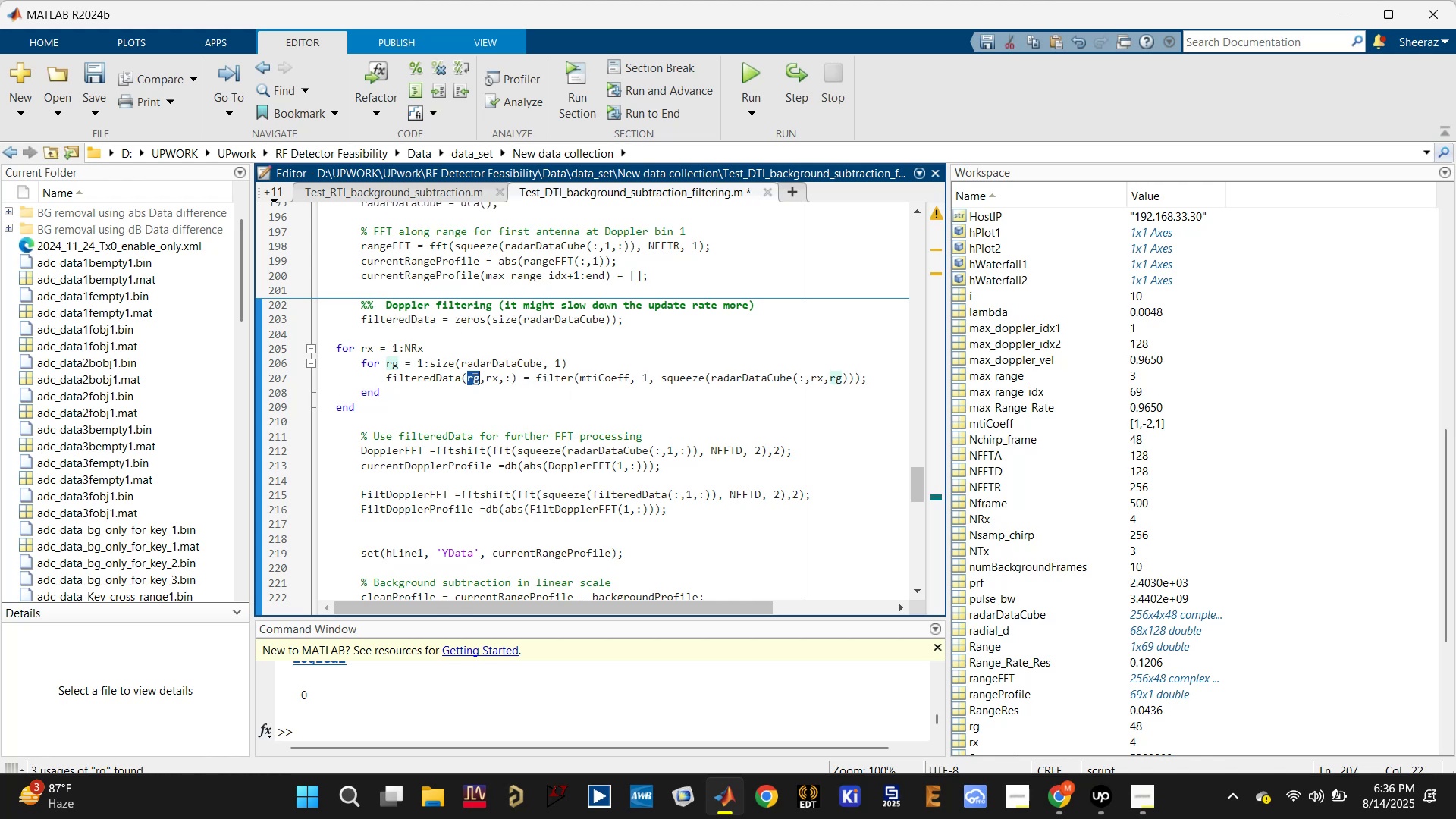 
key(Control+C)
 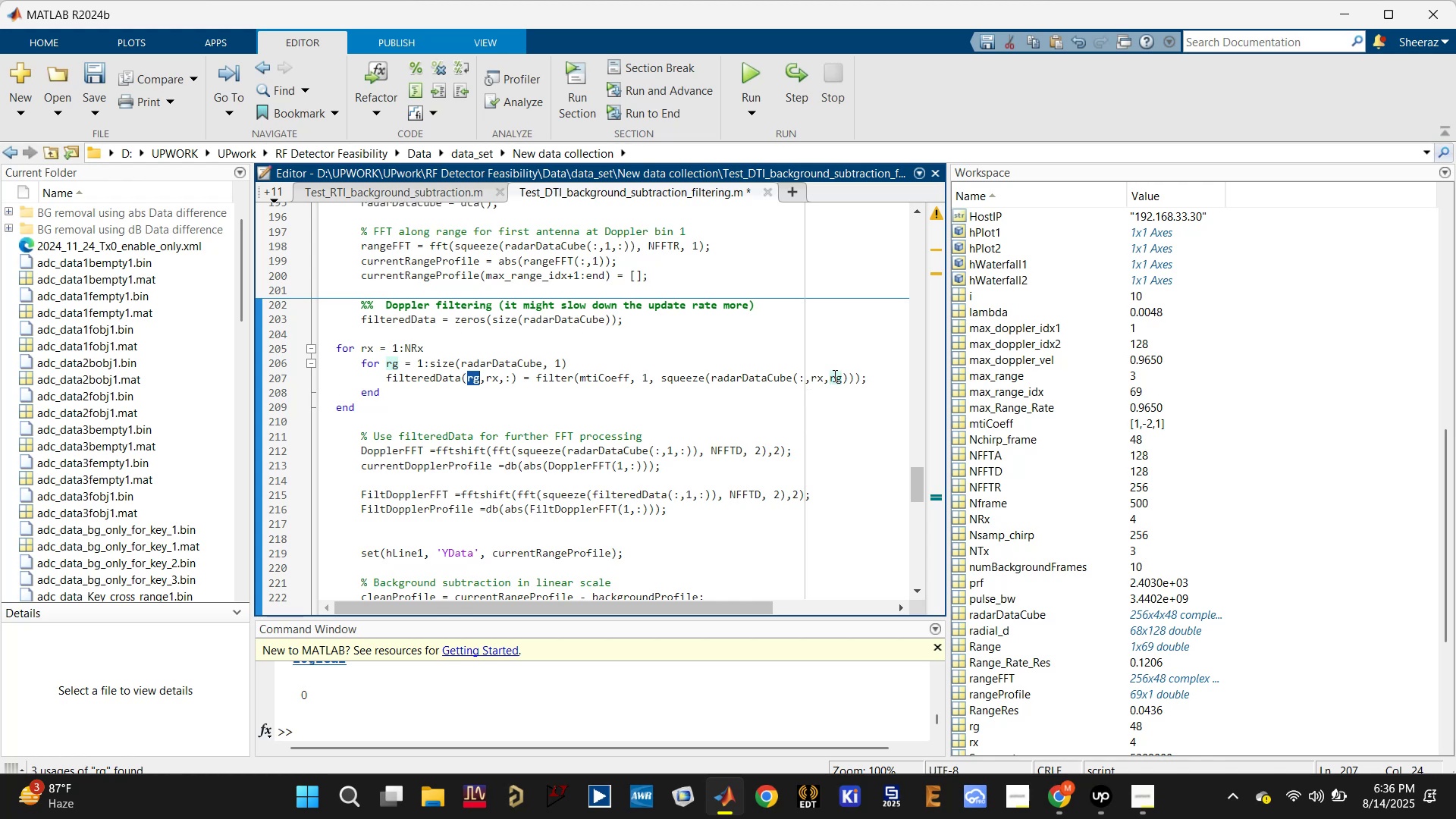 
left_click([823, 378])
 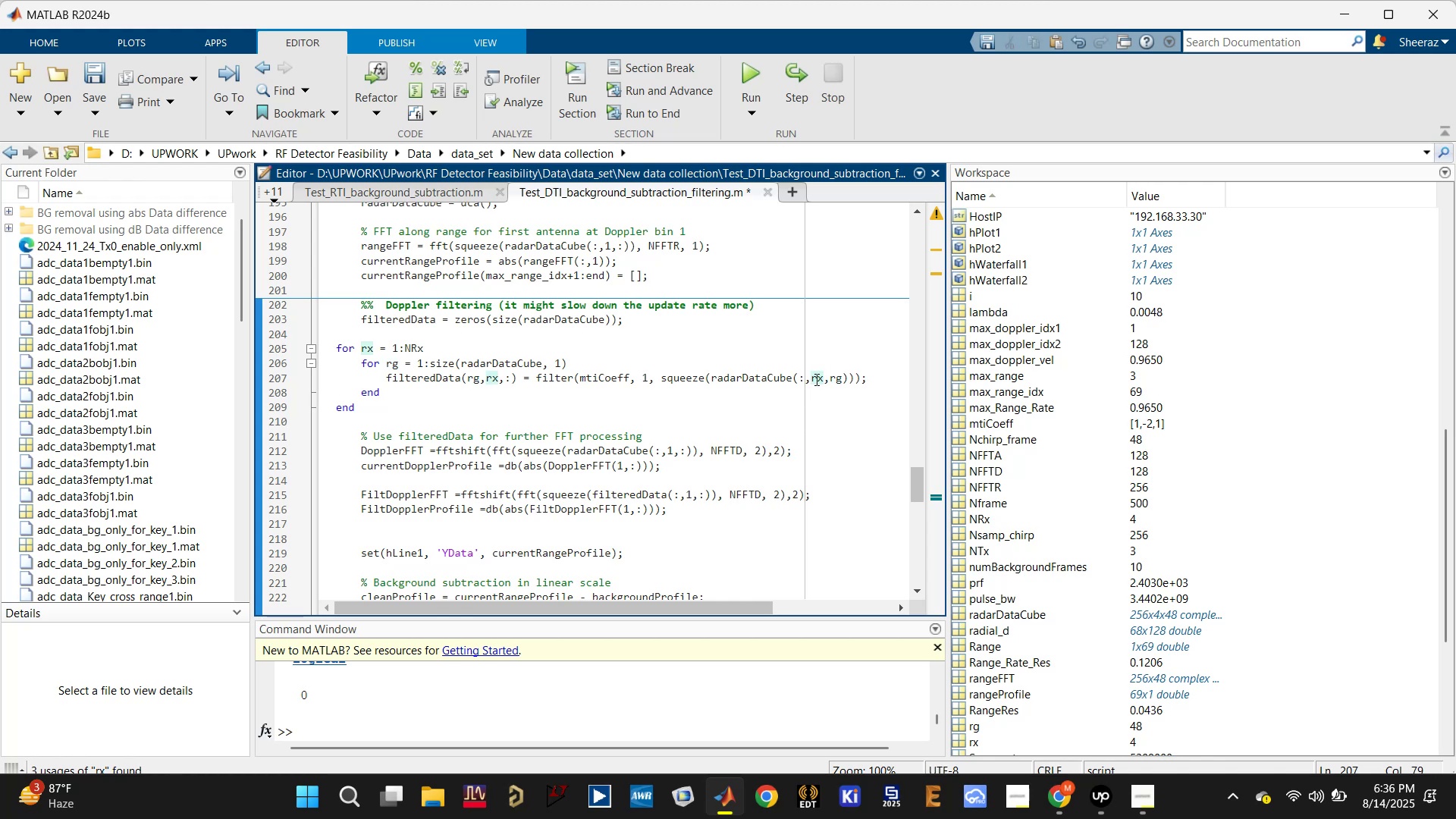 
double_click([832, 378])
 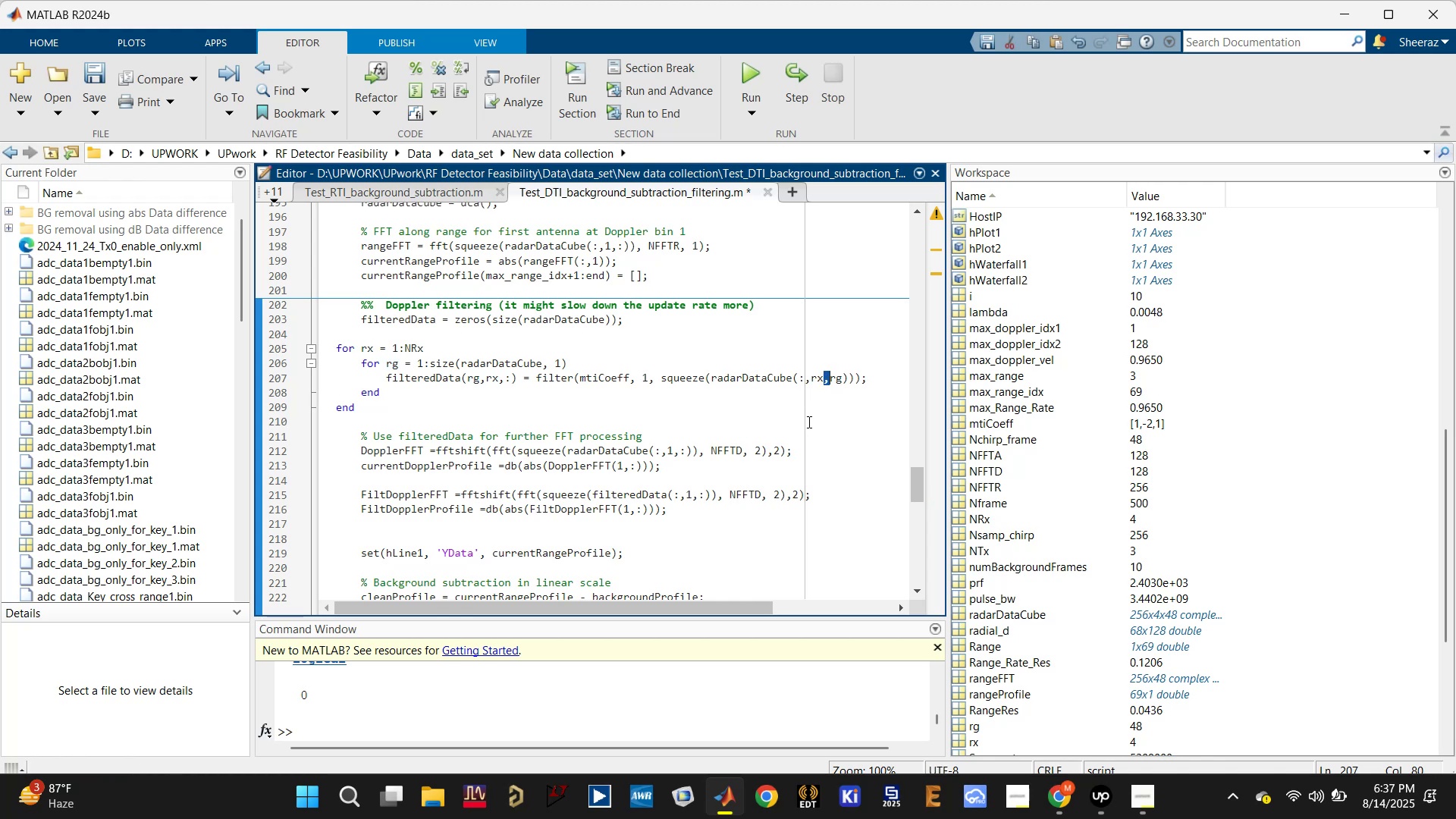 
left_click_drag(start_coordinate=[802, 375], to_coordinate=[806, 375])
 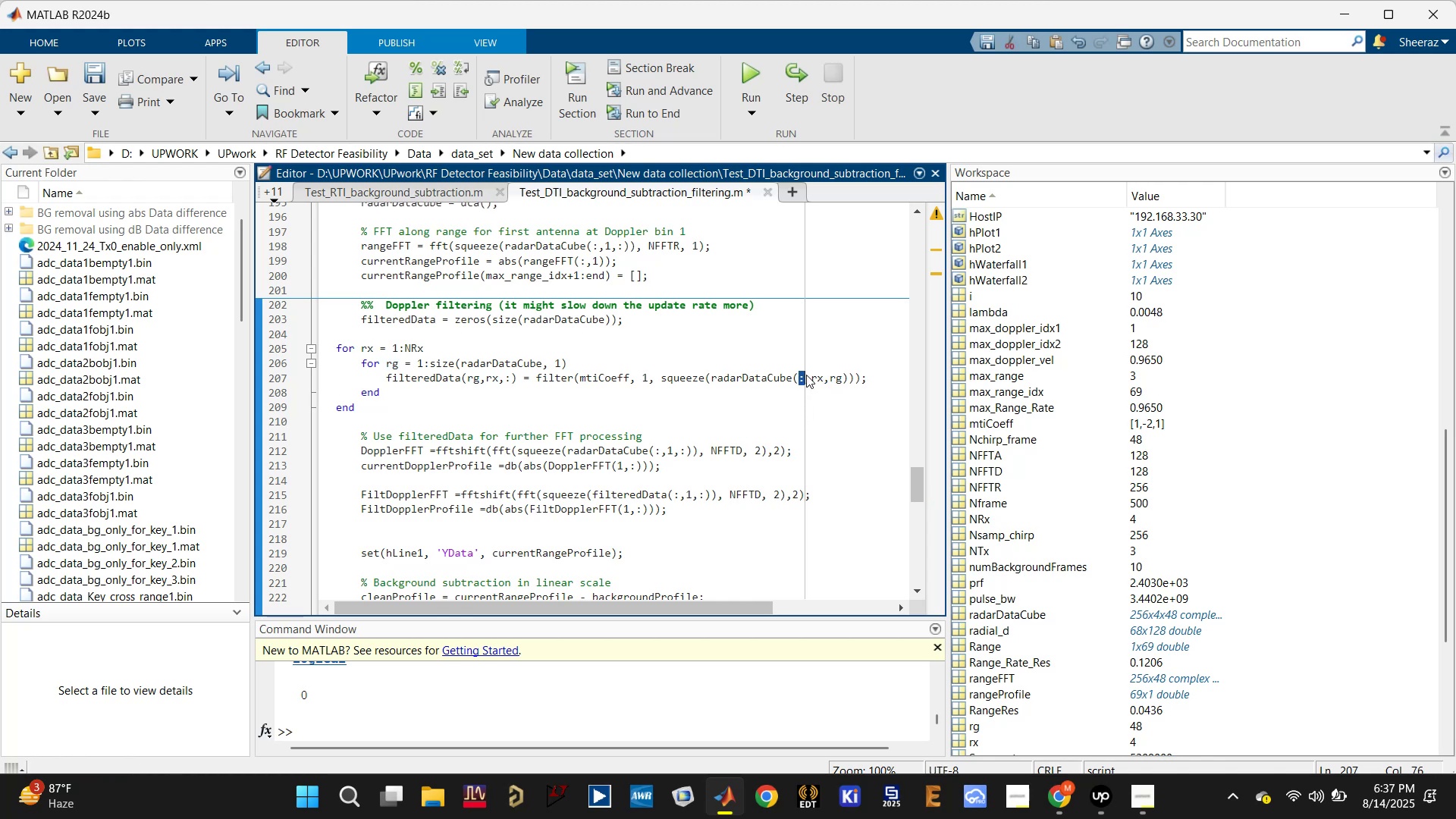 
key(Control+V)
 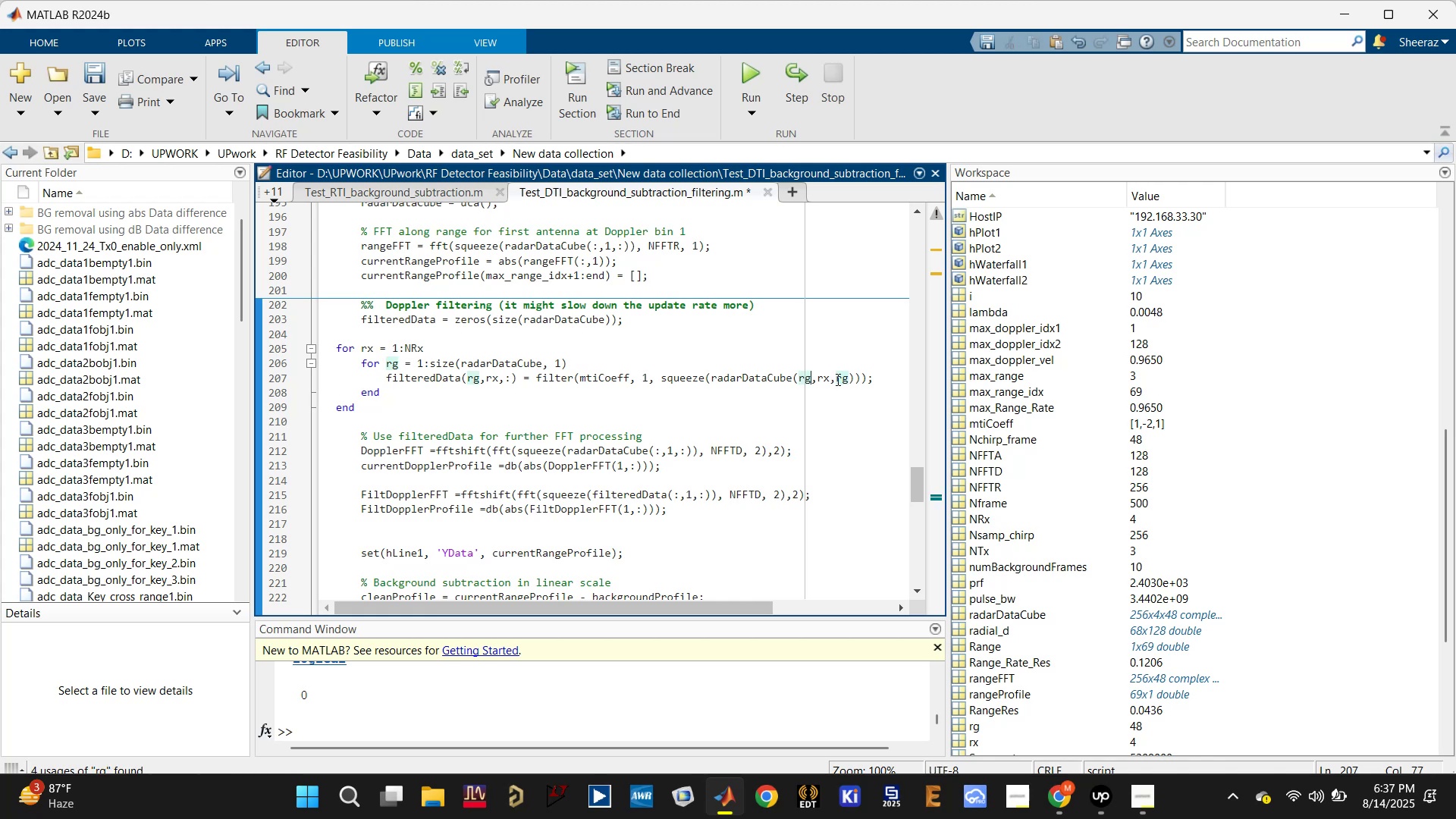 
left_click_drag(start_coordinate=[838, 379], to_coordinate=[848, 379])
 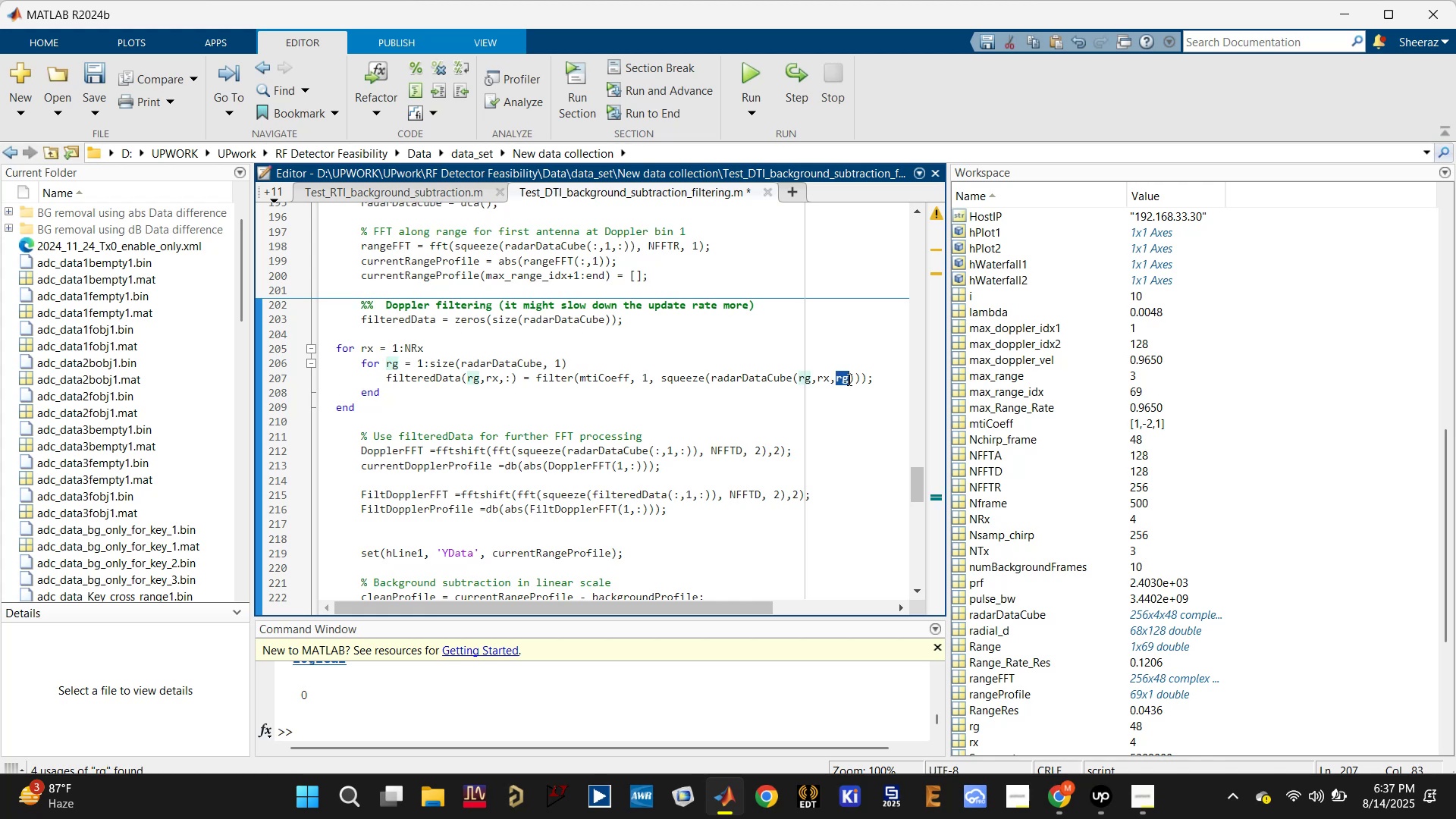 
key(Shift+Semicolon)
 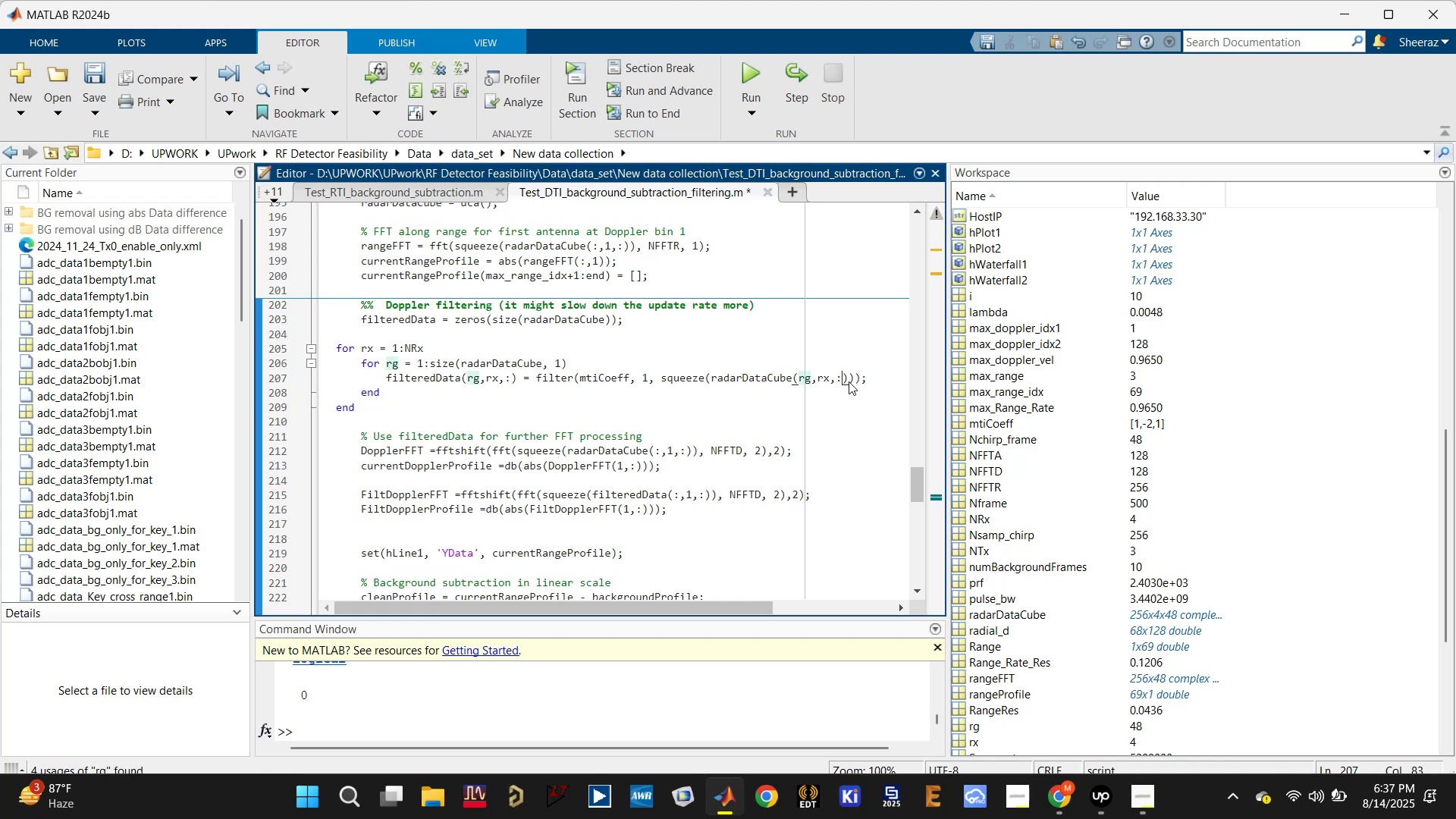 
key(Control+S)
 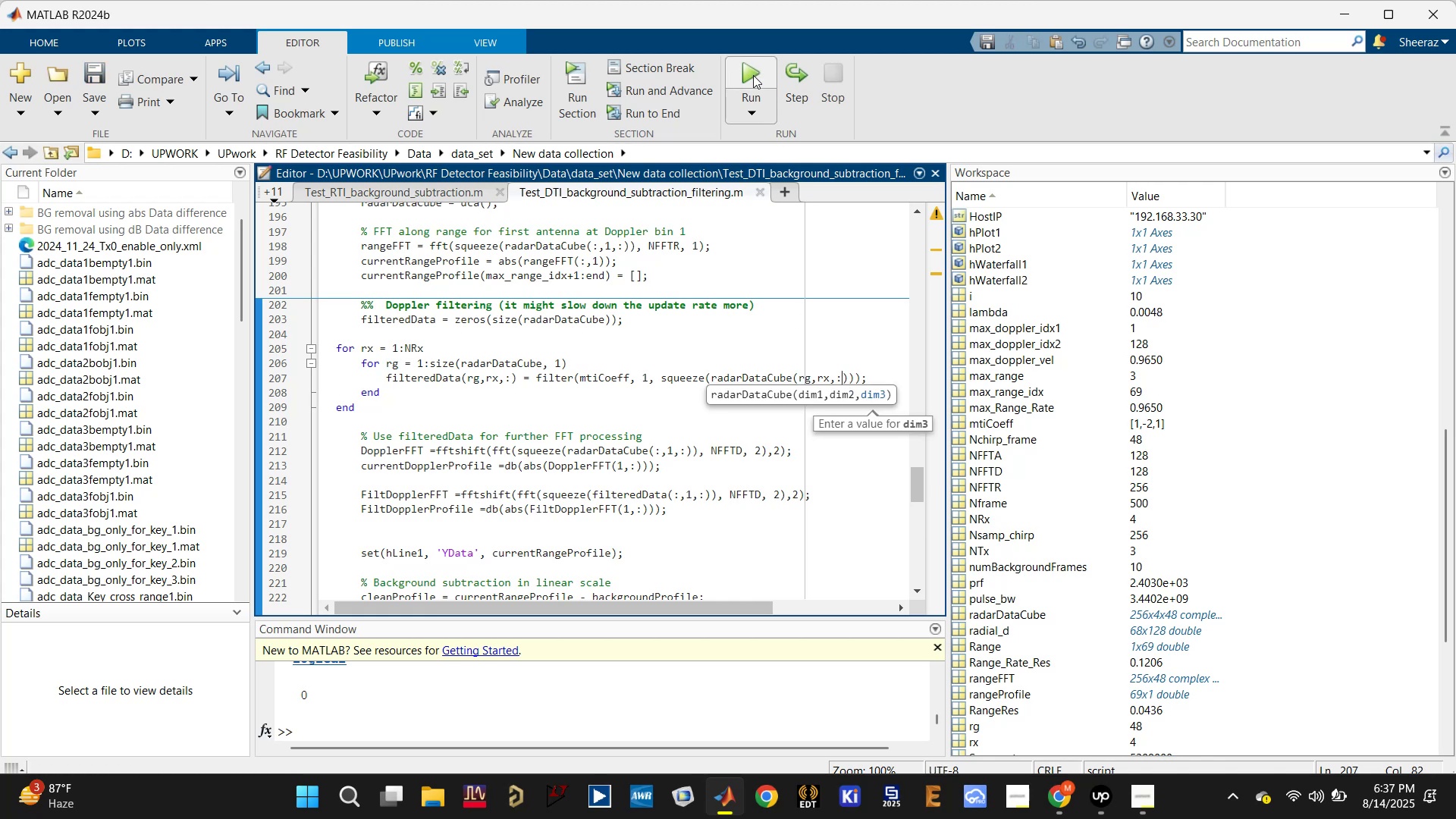 
wait(6.03)
 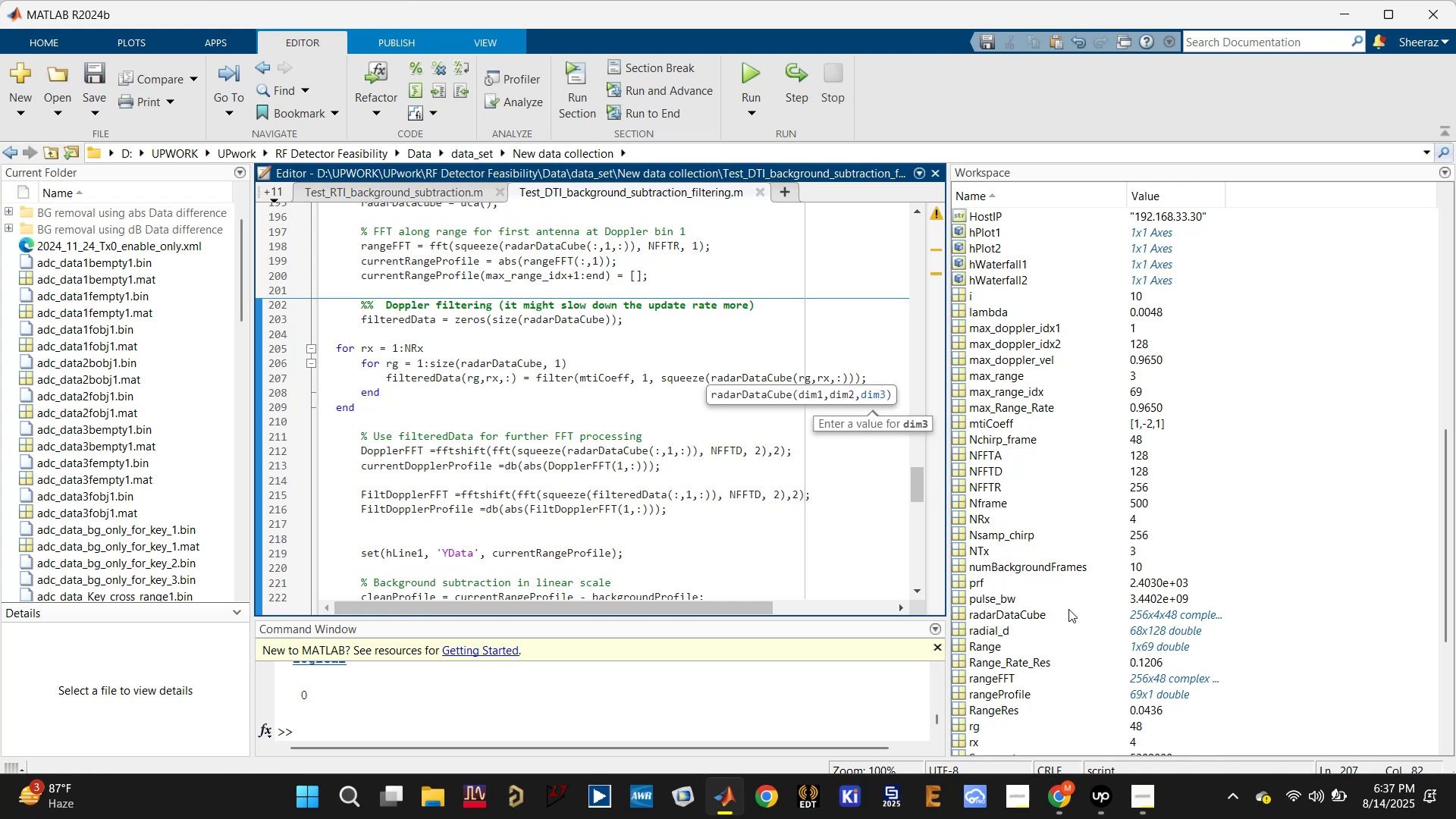 
left_click([761, 71])
 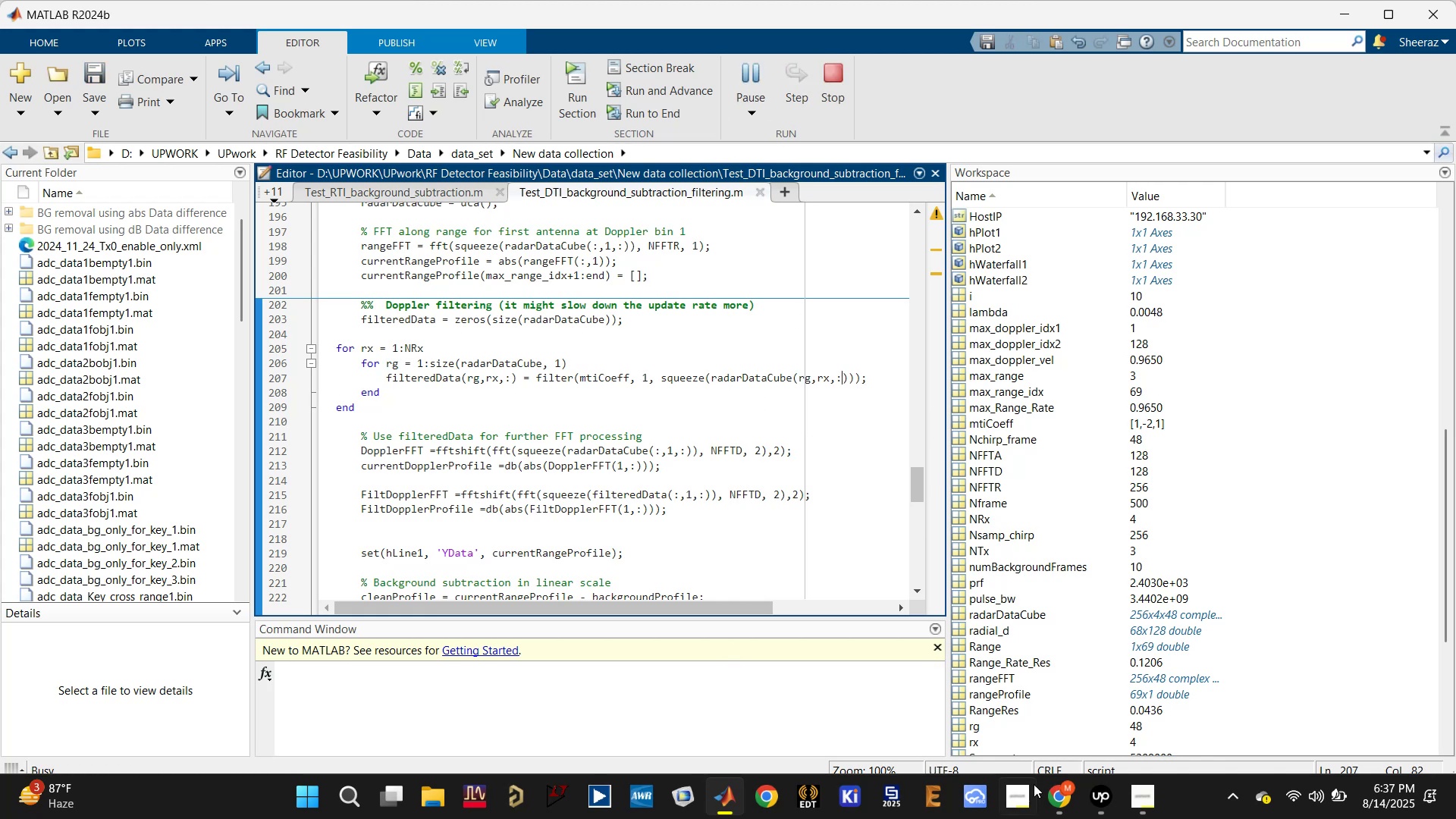 
left_click([1054, 798])
 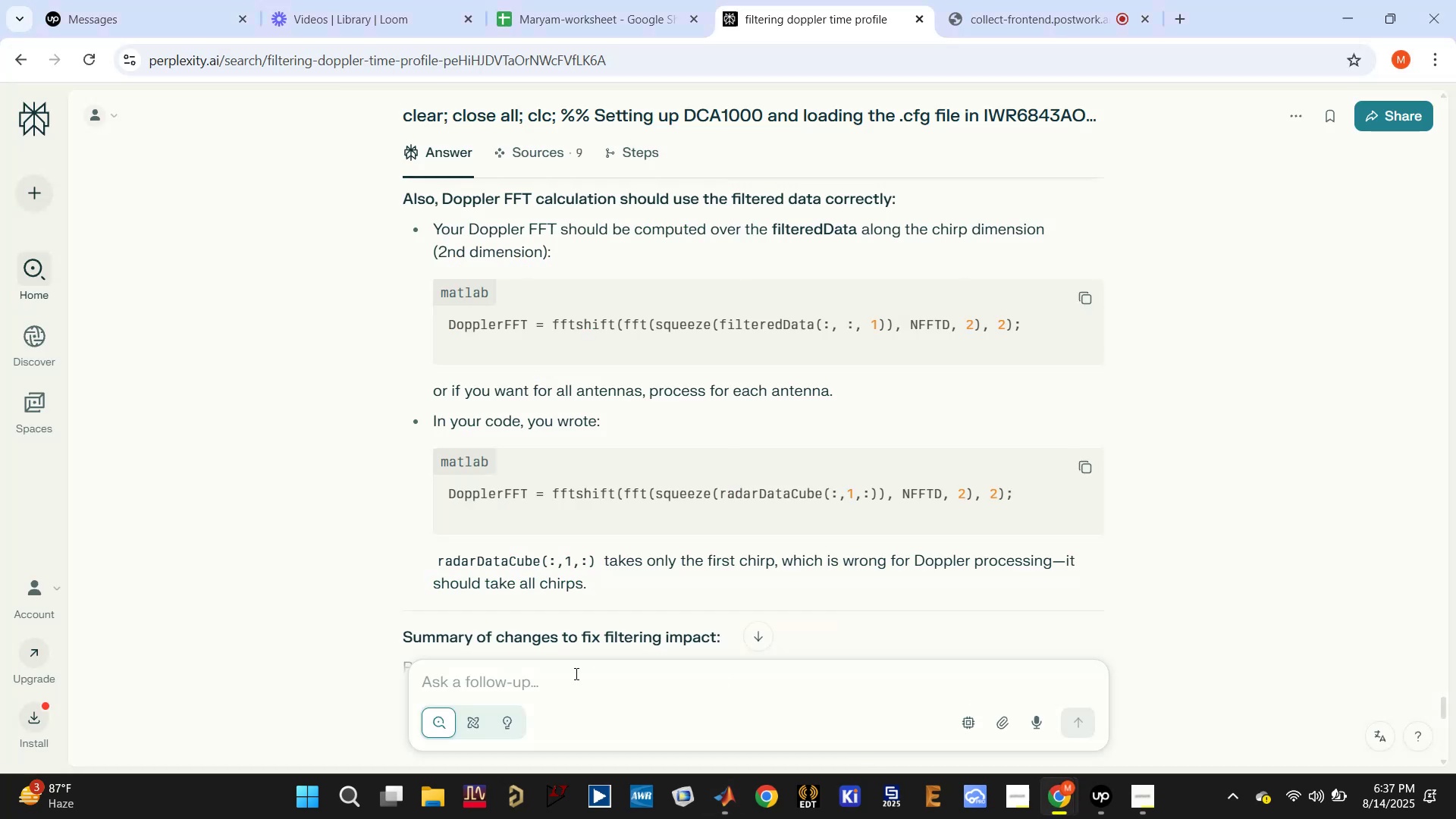 
left_click([575, 674])
 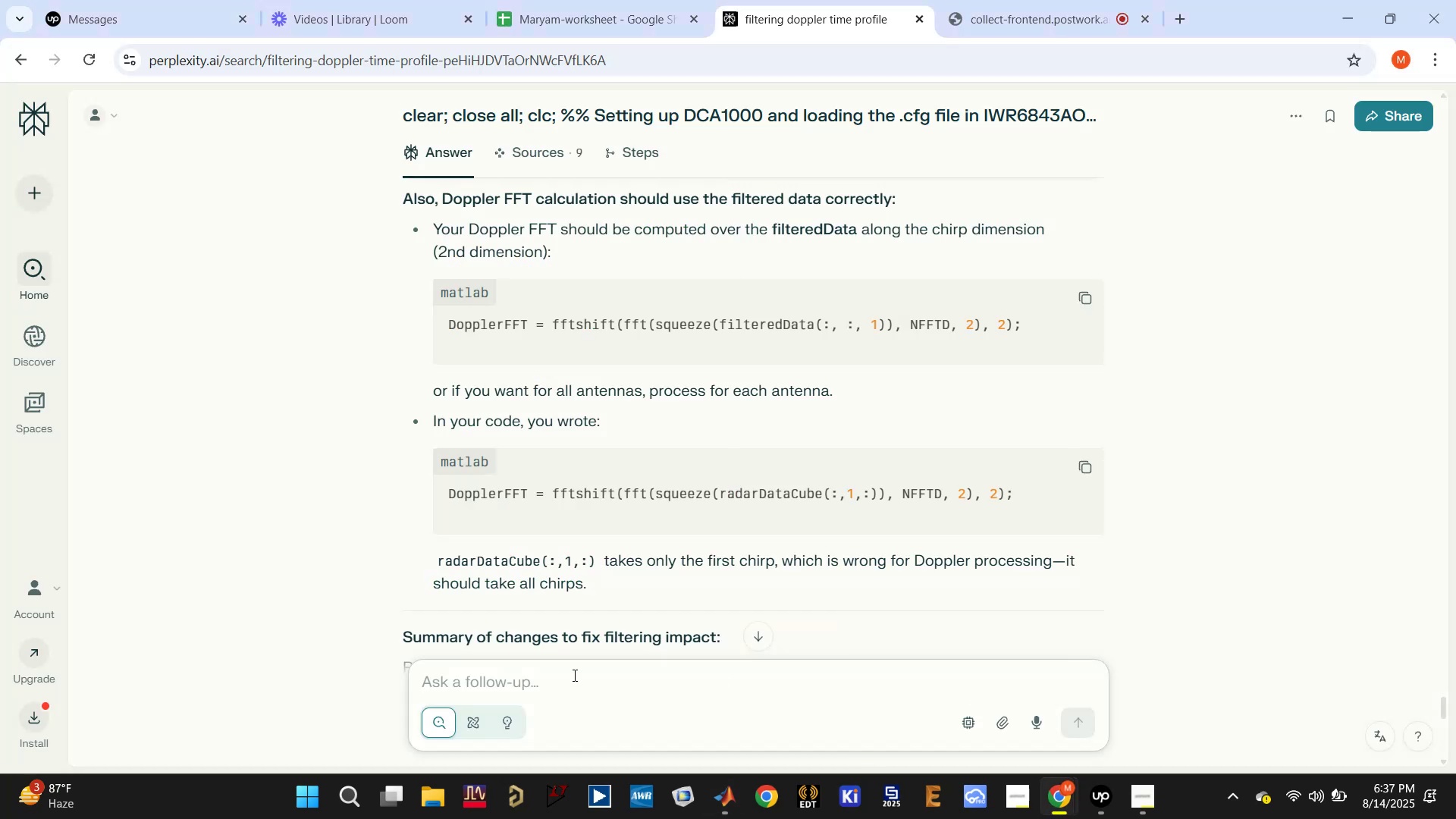 
type(the radar data cube has dimensions [])
 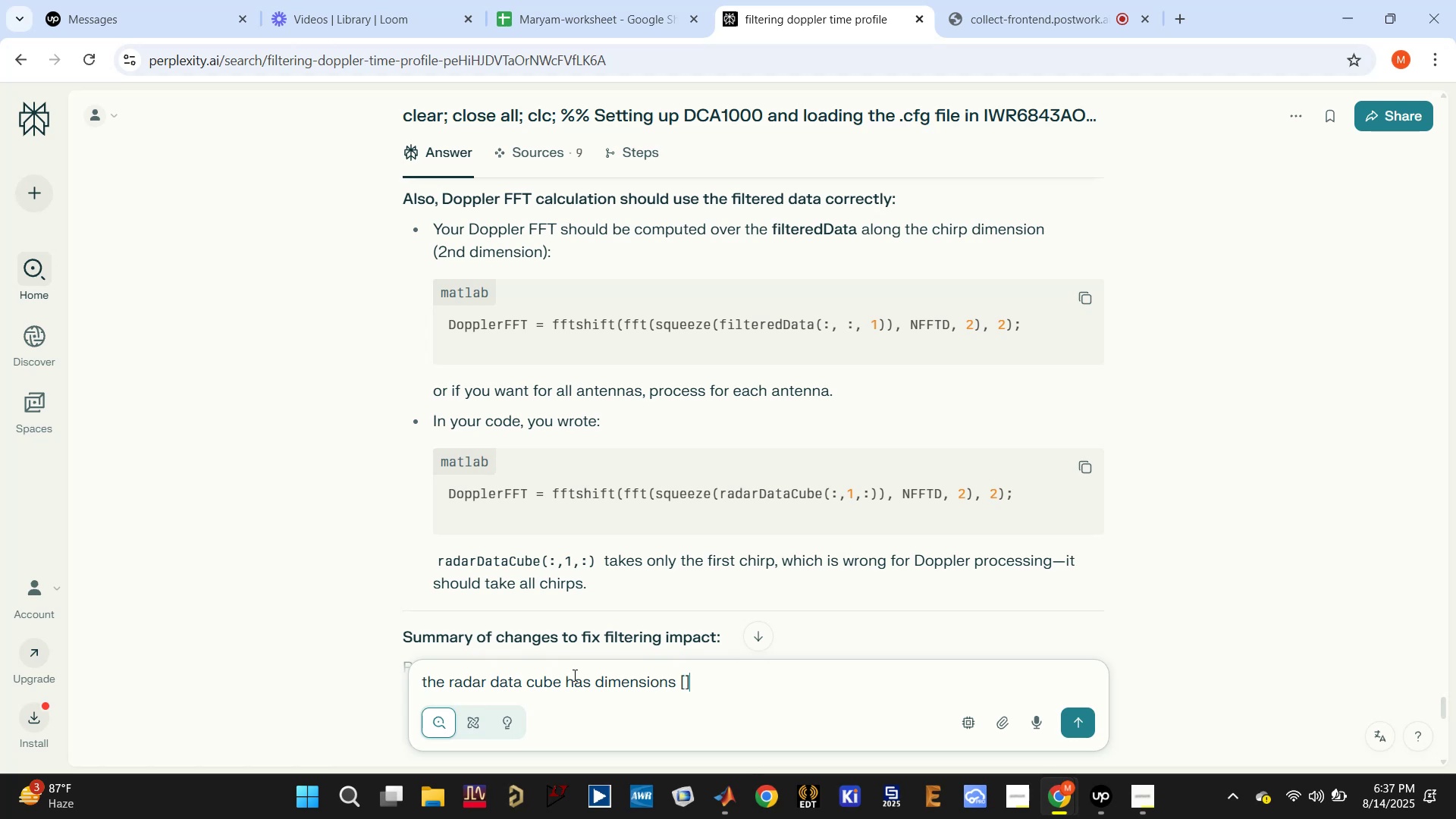 
key(ArrowLeft)
 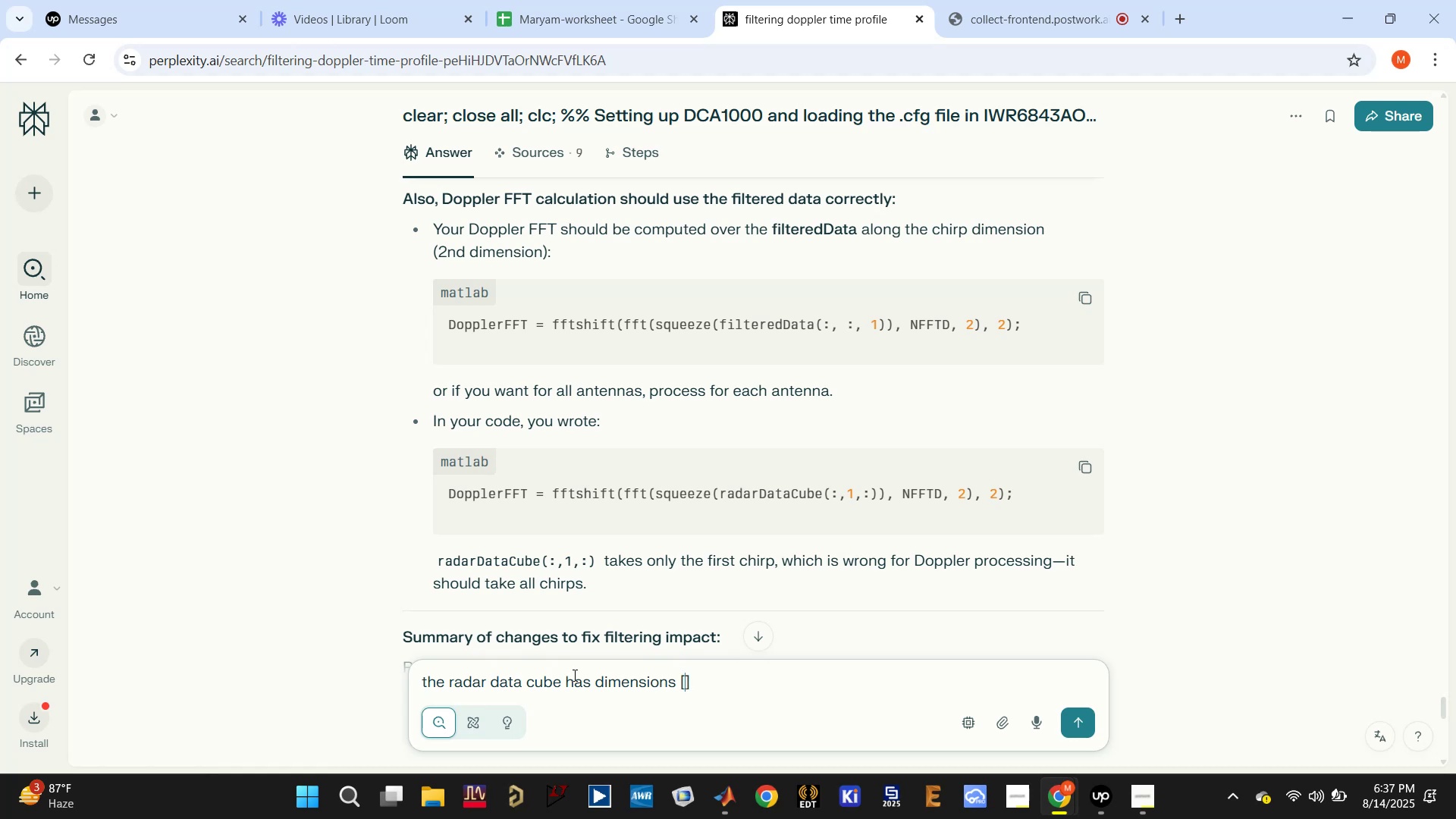 
type(samples x receivers x chirps. pls correct your explanation accordingly)
 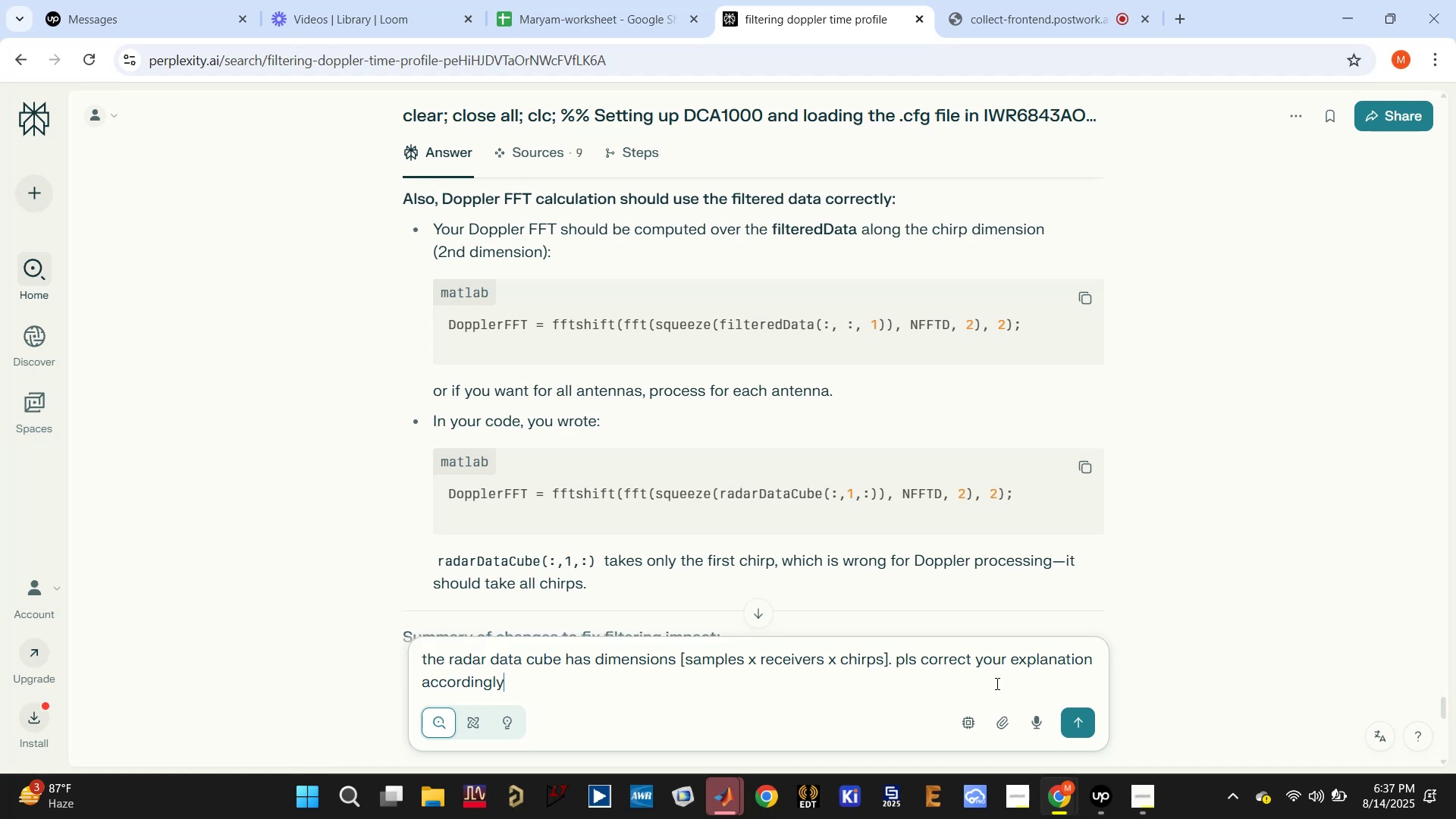 
key(Enter)
 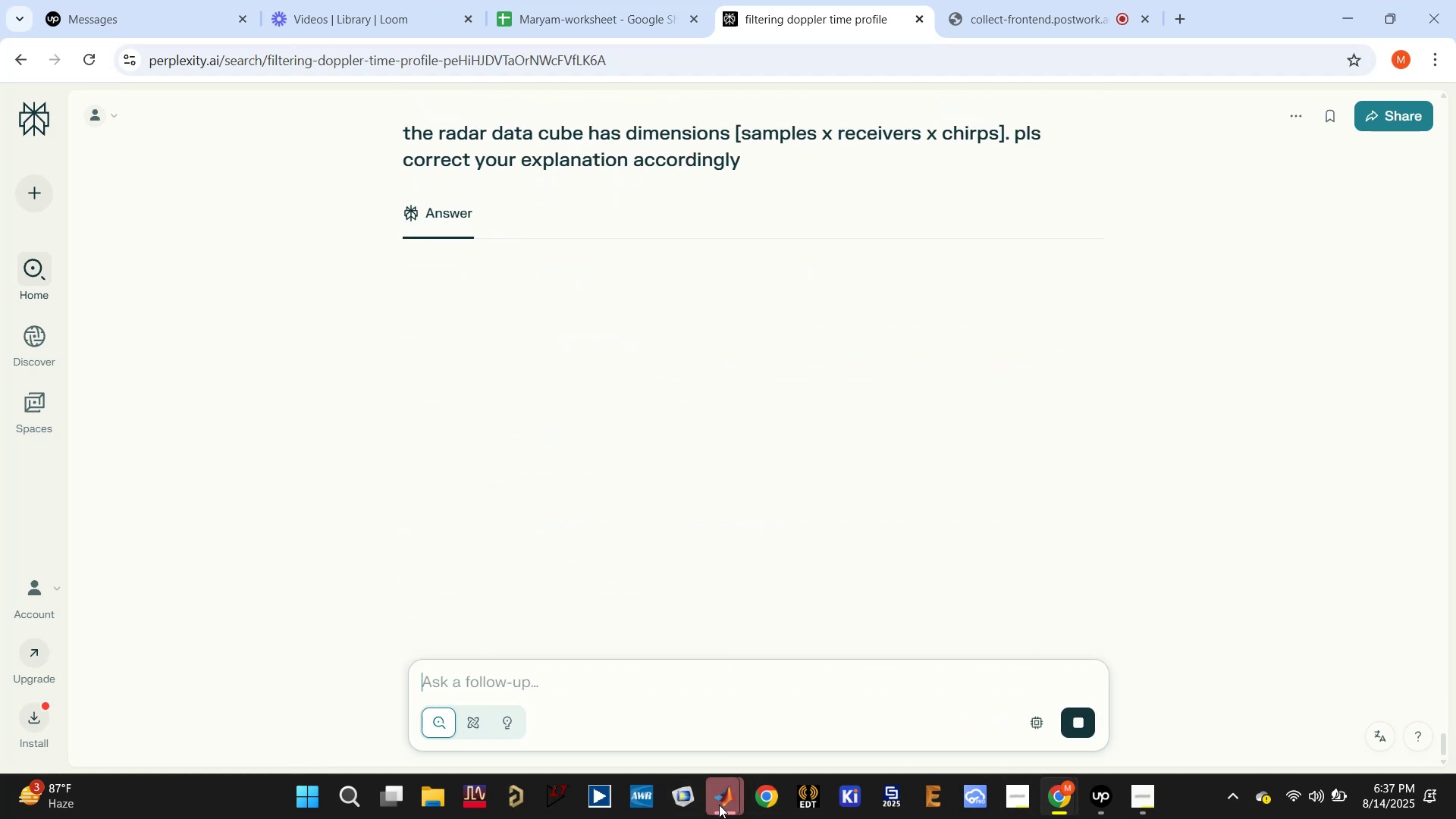 
double_click([673, 682])
 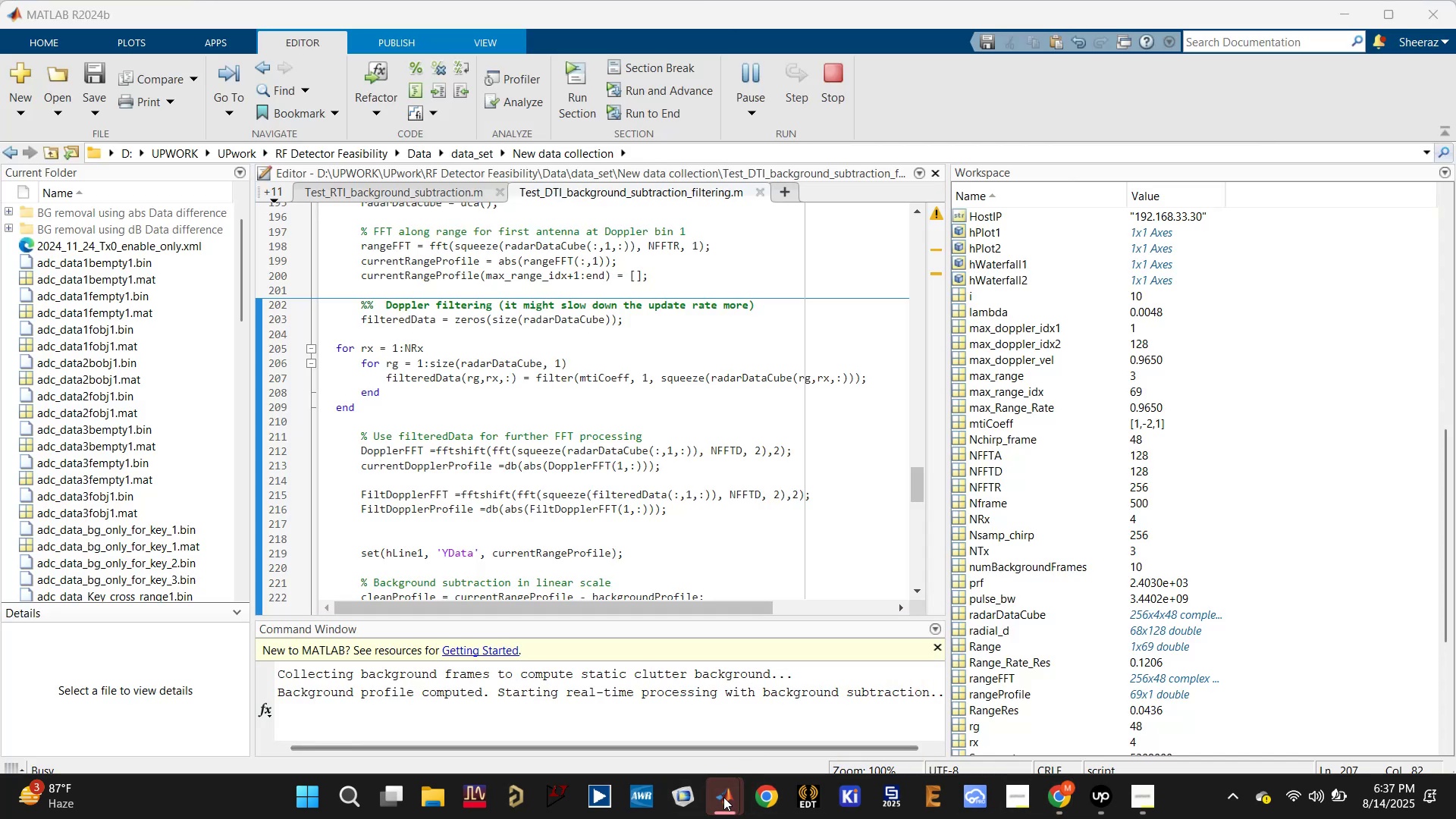 
double_click([806, 679])
 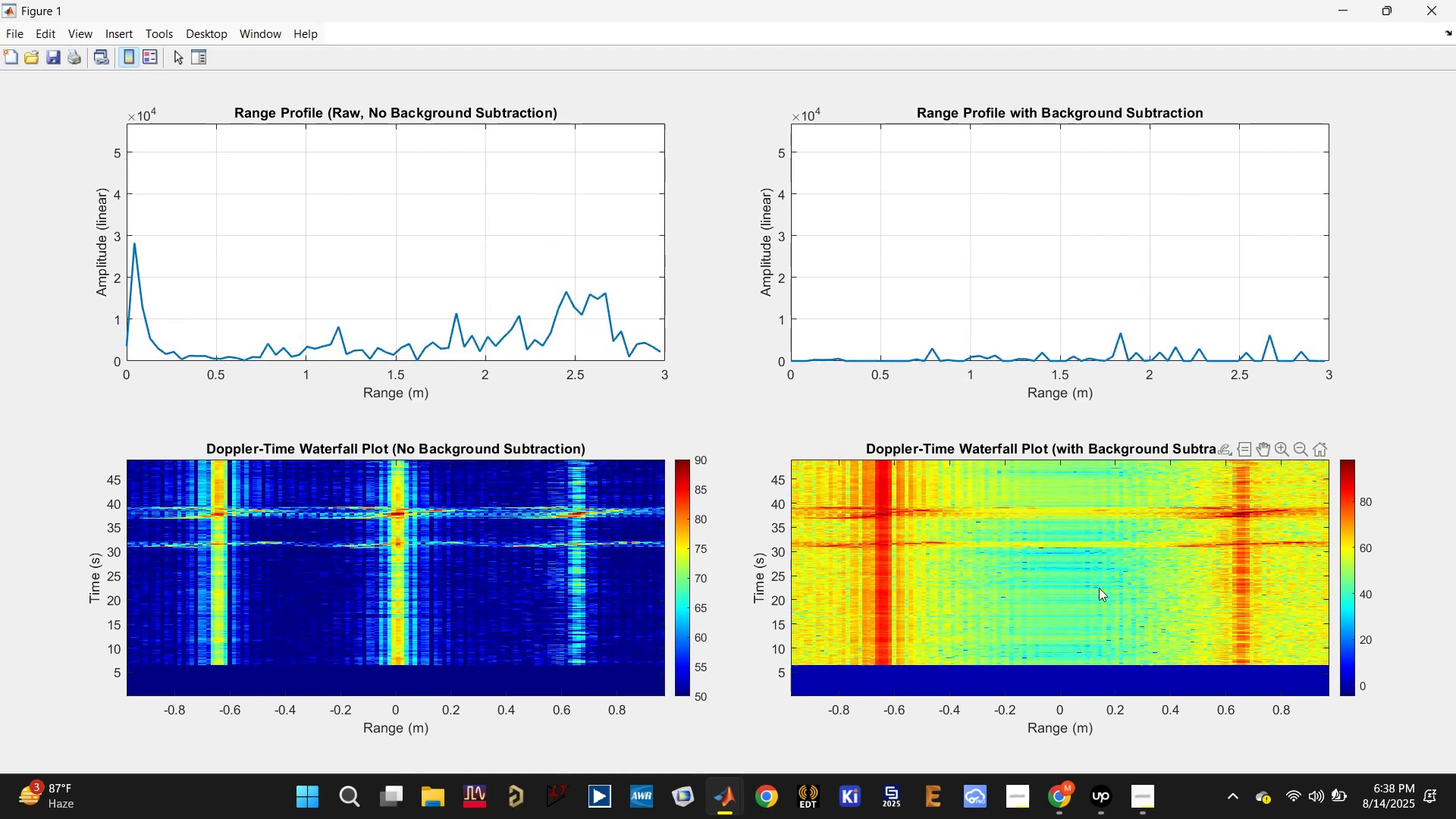 
wait(30.23)
 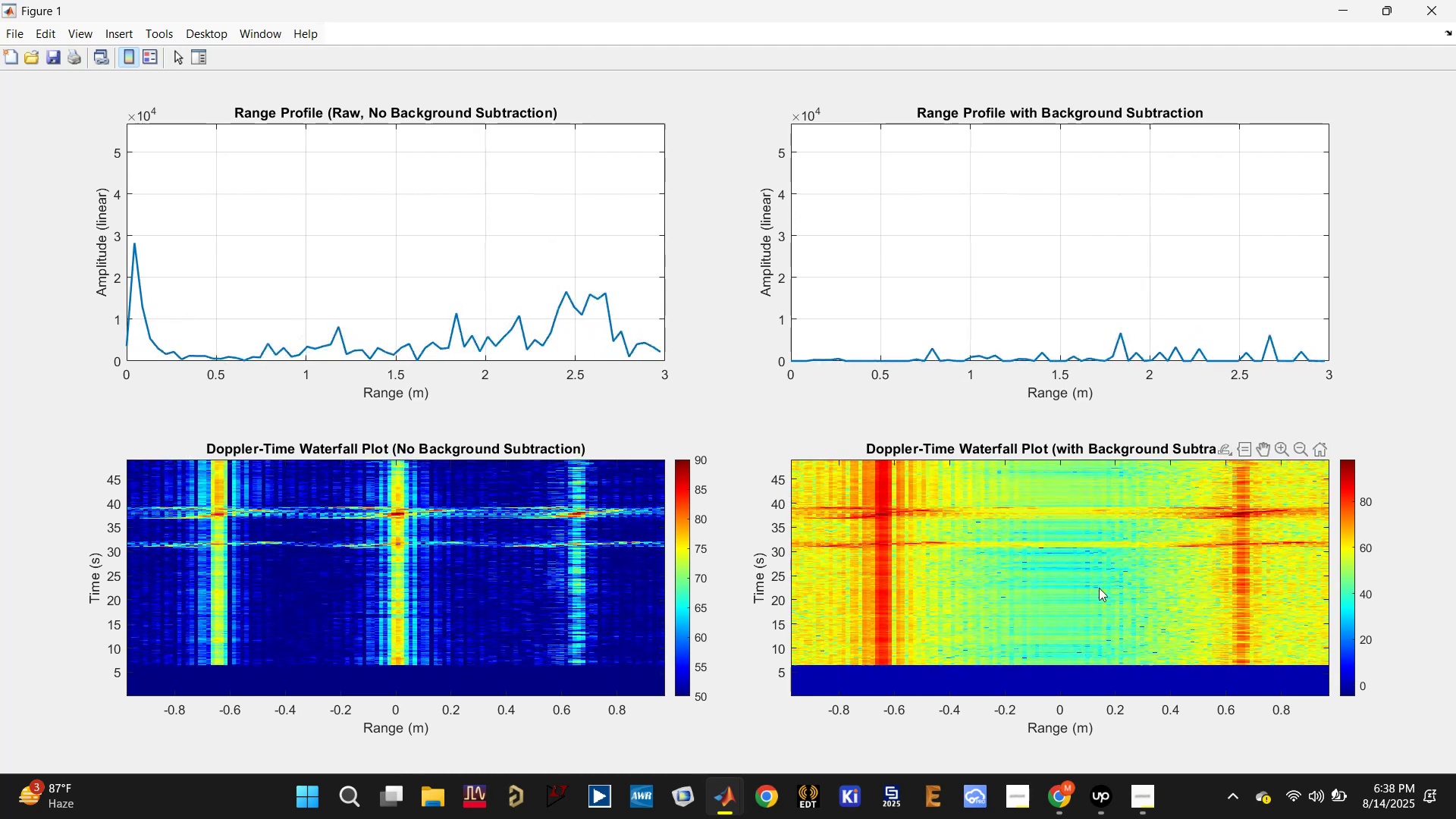 
left_click([971, 714])
 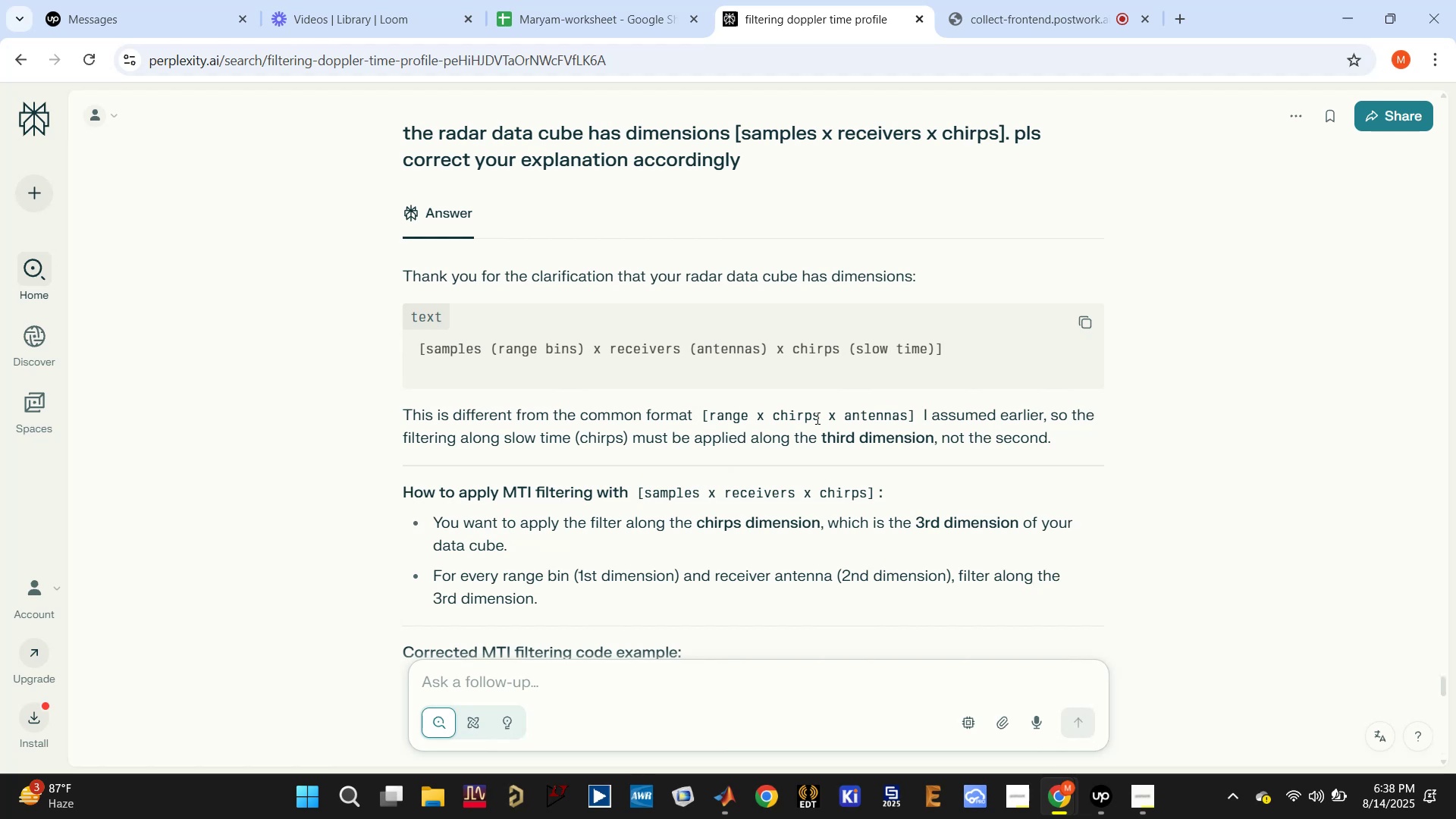 
wait(5.65)
 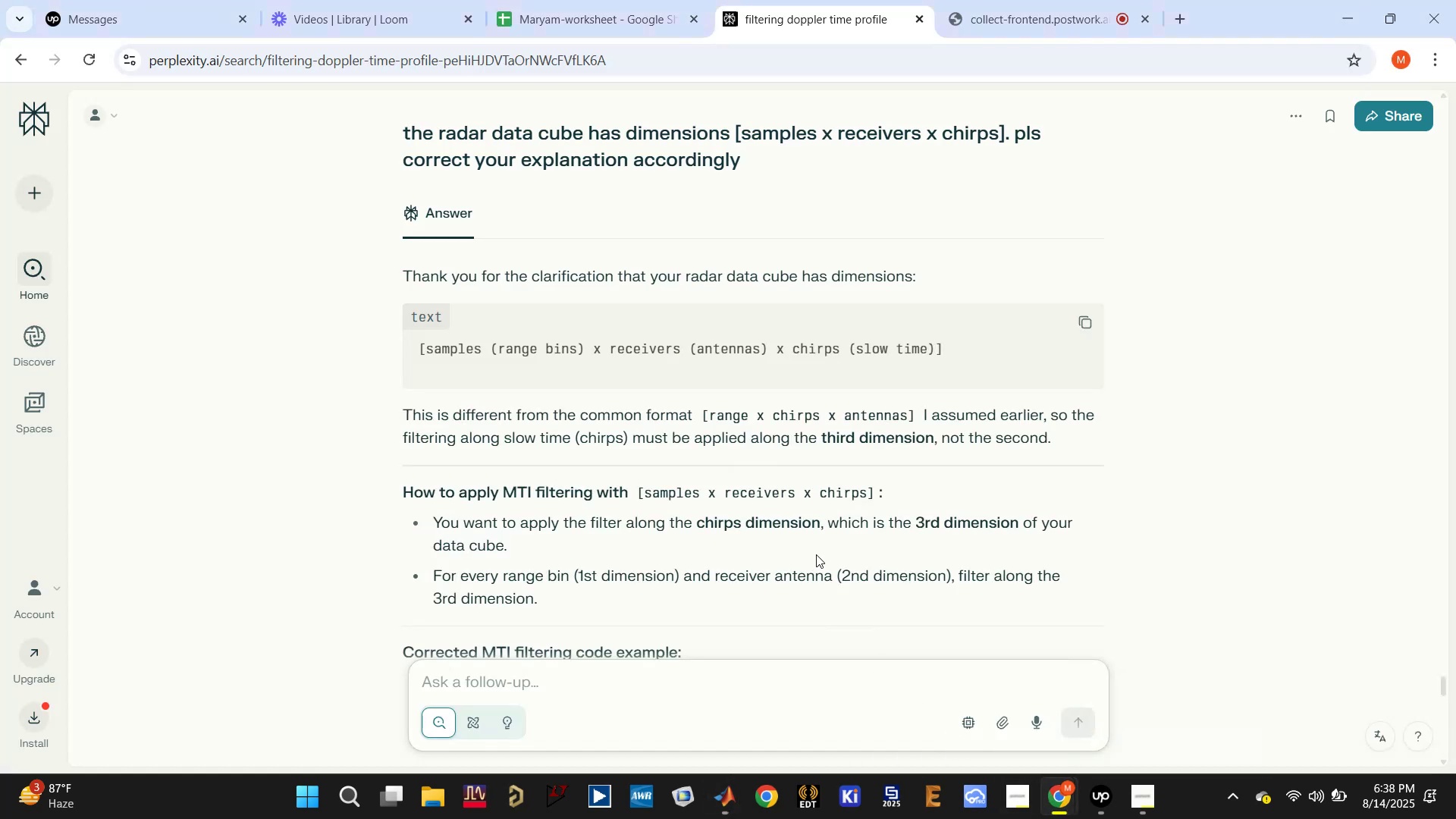 
scroll: coordinate [803, 464], scroll_direction: down, amount: 2.0
 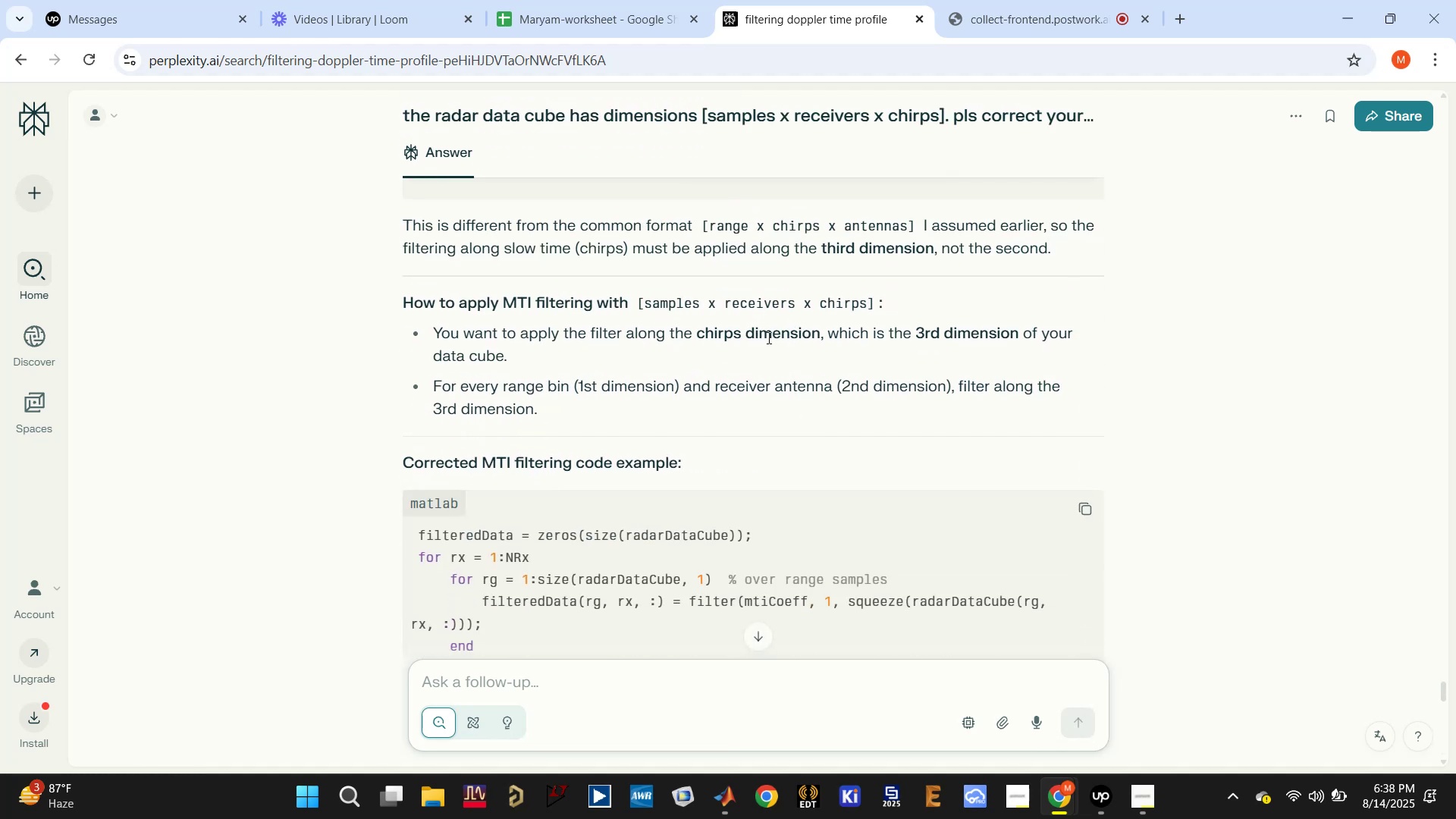 
wait(6.92)
 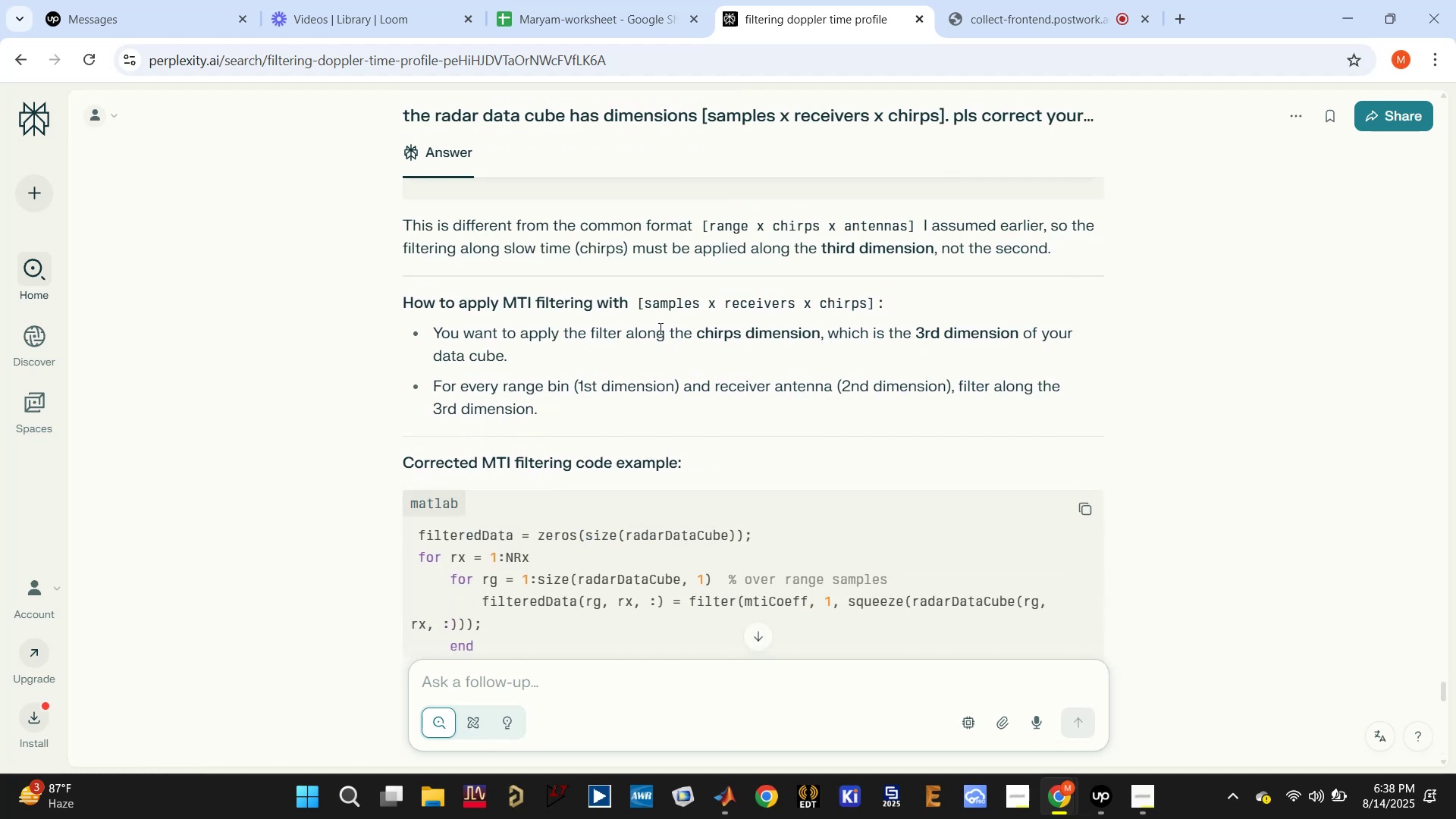 
scroll: coordinate [613, 473], scroll_direction: down, amount: 2.0
 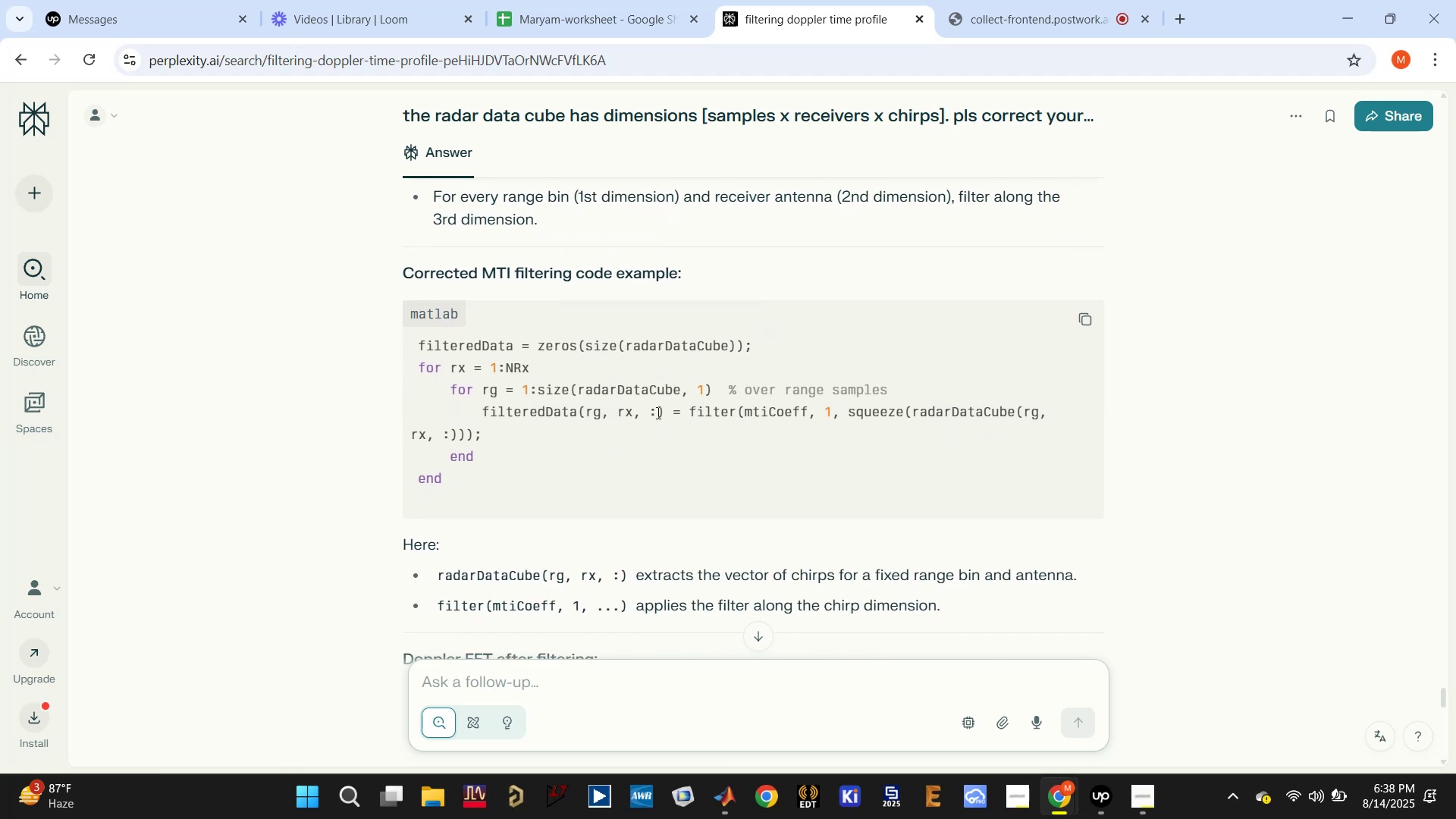 
wait(10.82)
 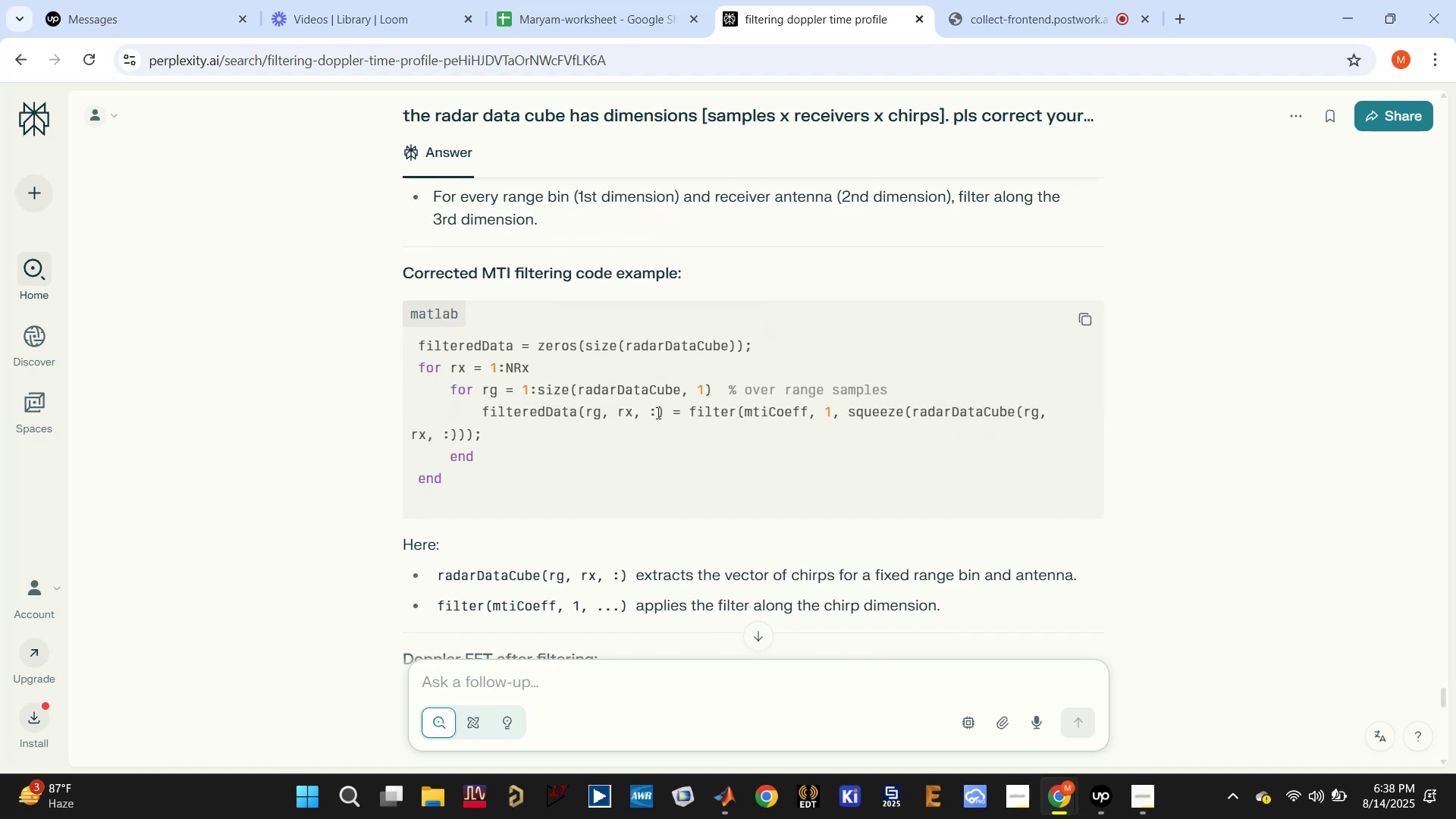 
scroll: coordinate [806, 510], scroll_direction: down, amount: 1.0
 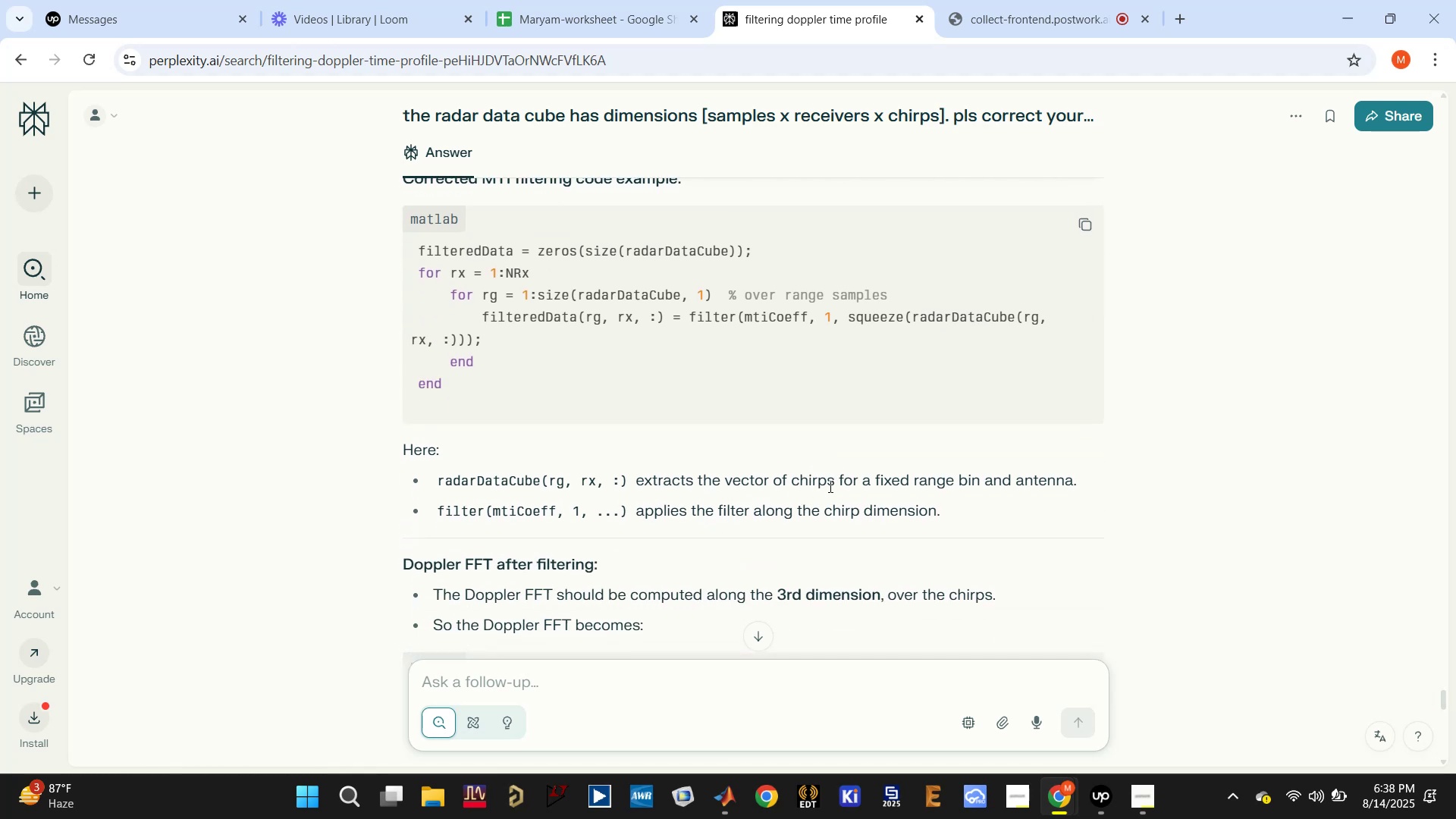 
wait(5.12)
 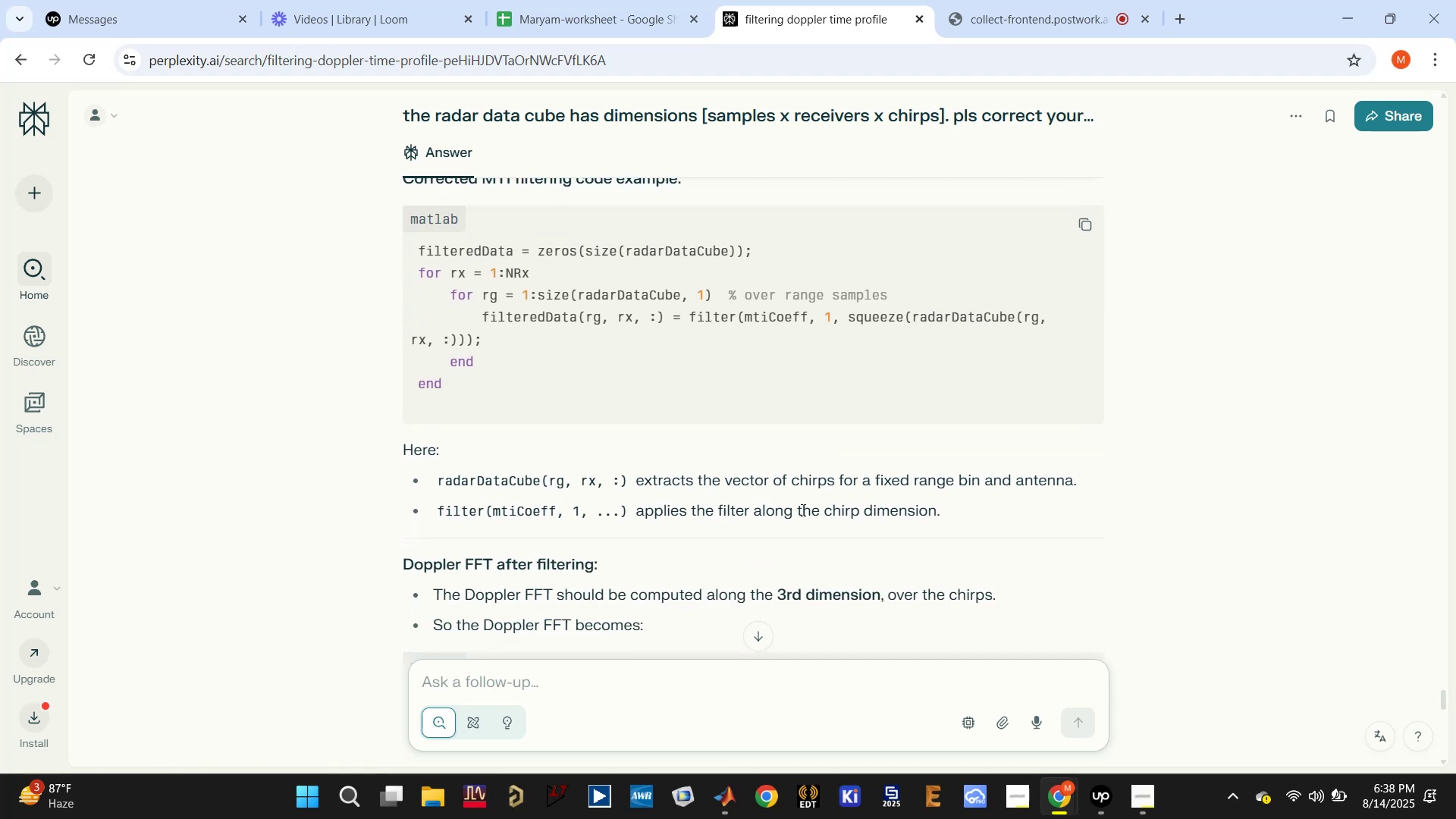 
scroll: coordinate [829, 488], scroll_direction: down, amount: 2.0
 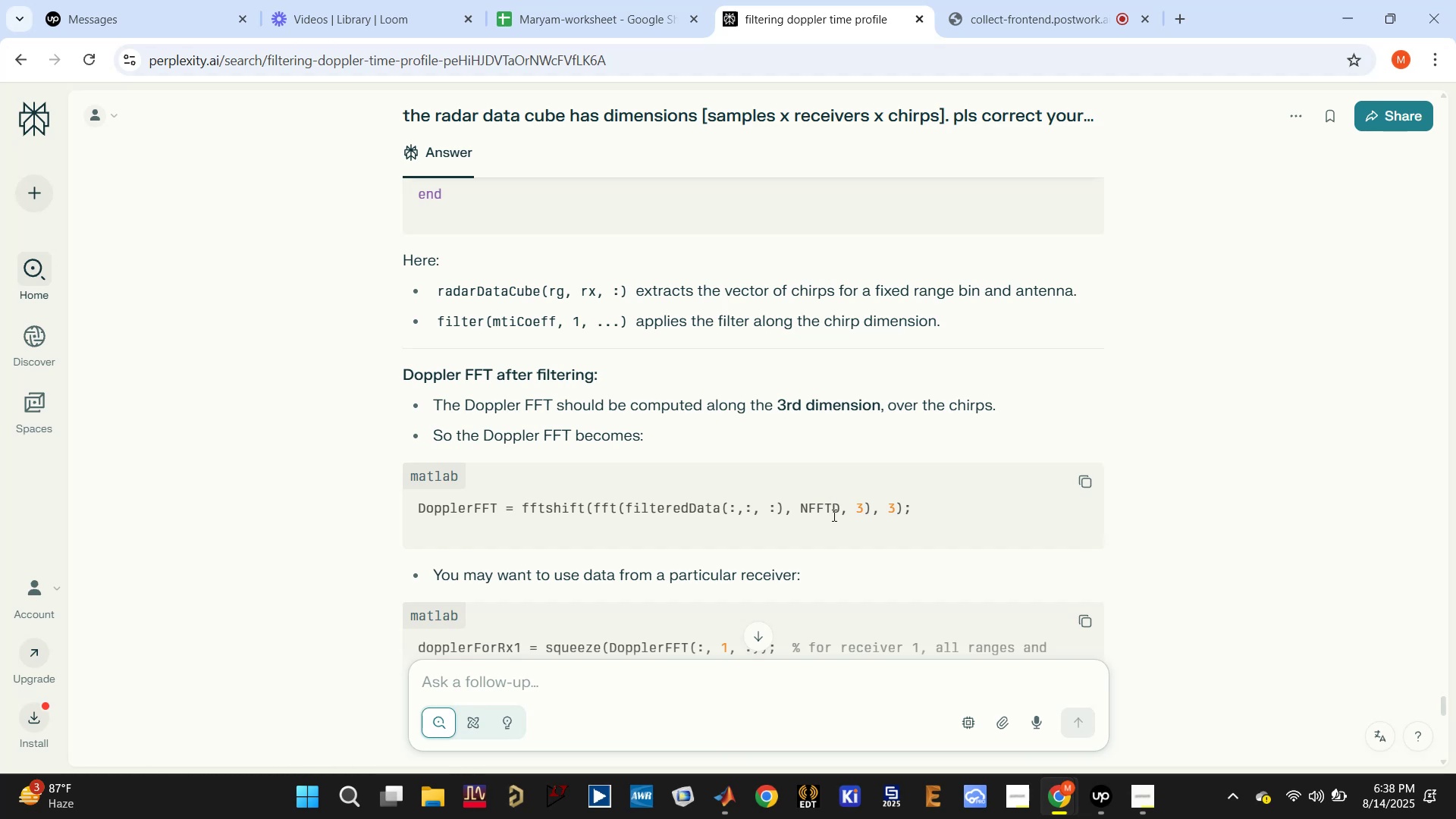 
double_click([678, 504])
 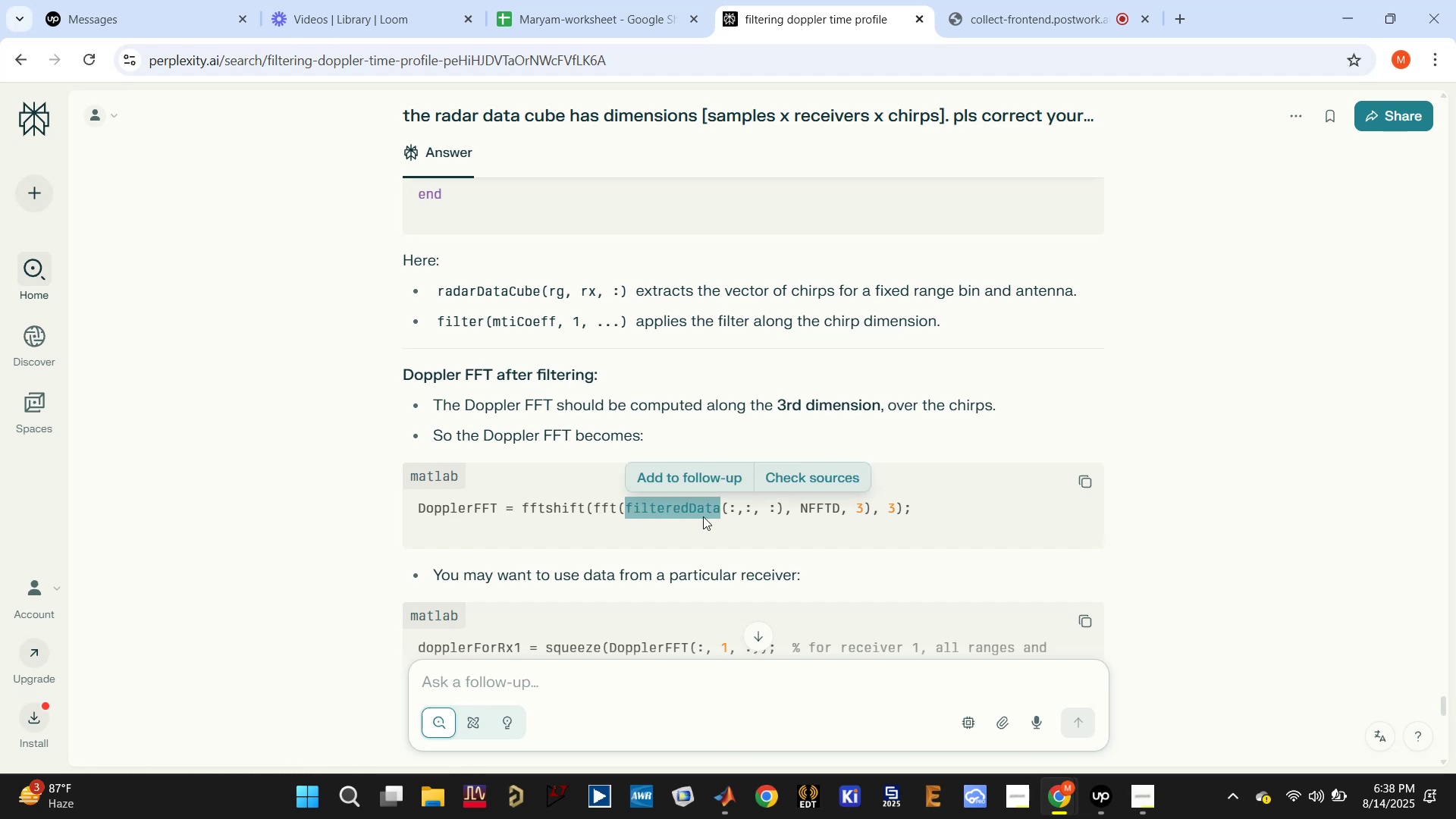 
scroll: coordinate [711, 497], scroll_direction: down, amount: 5.0
 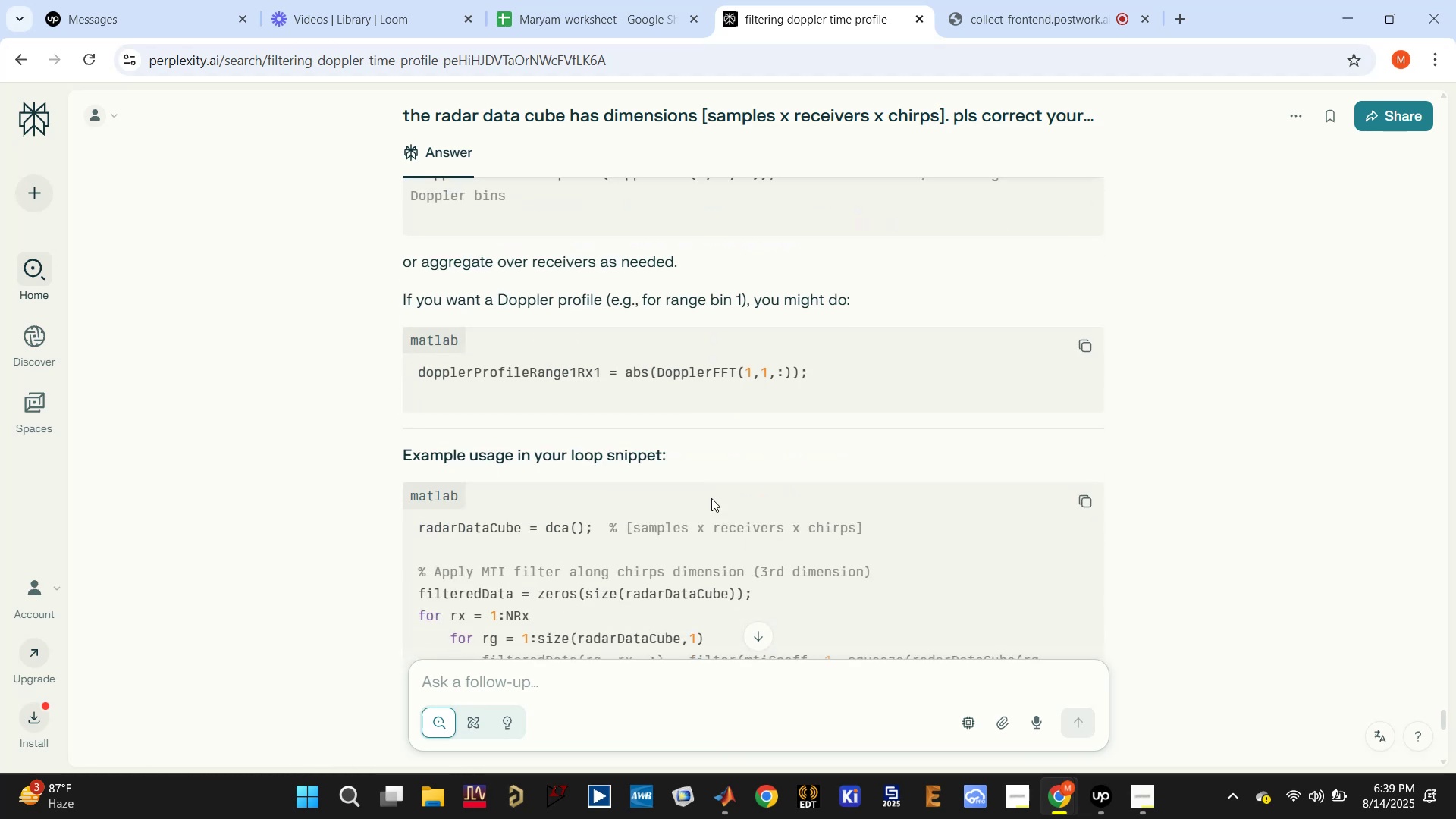 
scroll: coordinate [711, 498], scroll_direction: up, amount: 2.0
 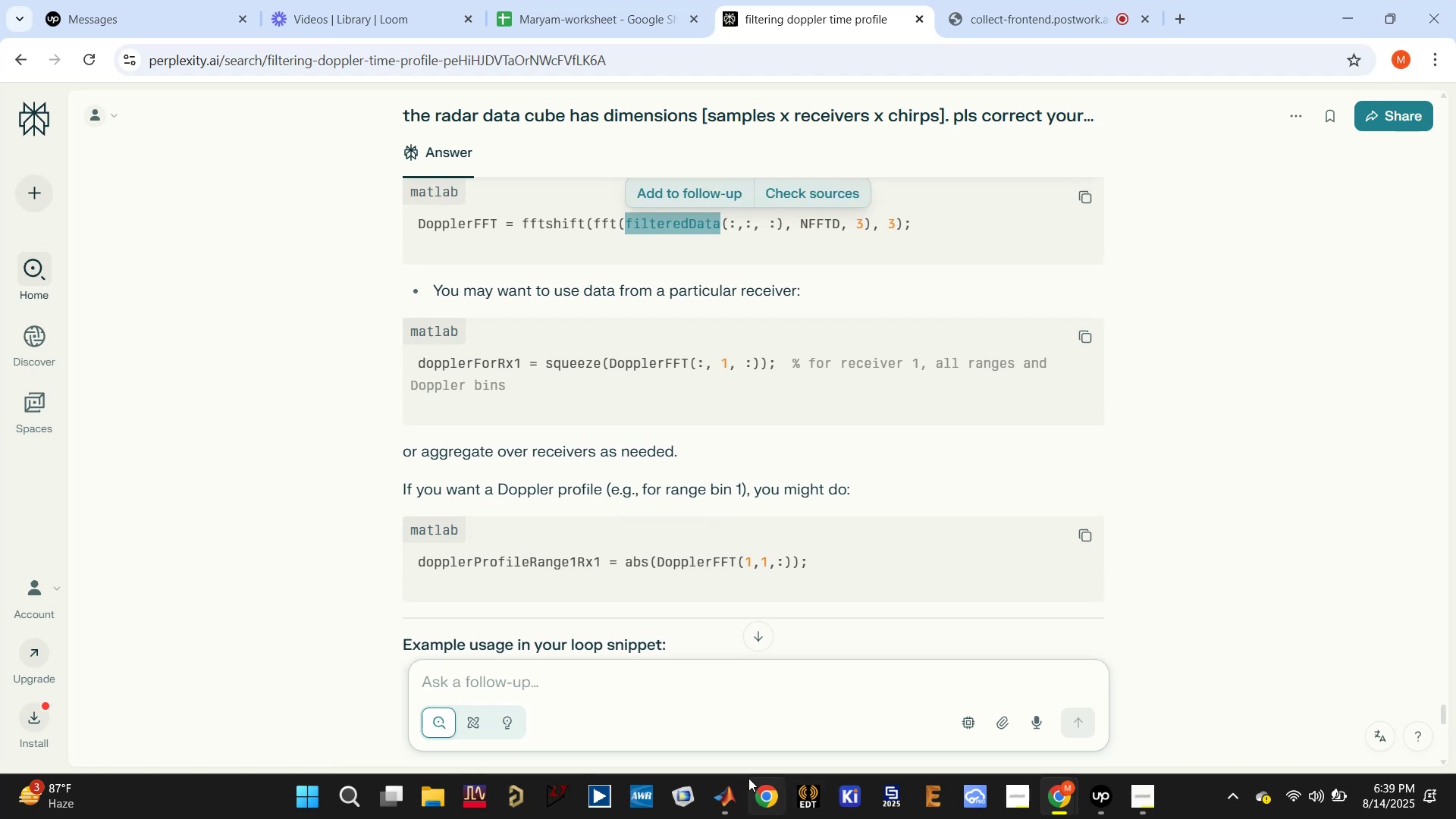 
left_click([731, 794])
 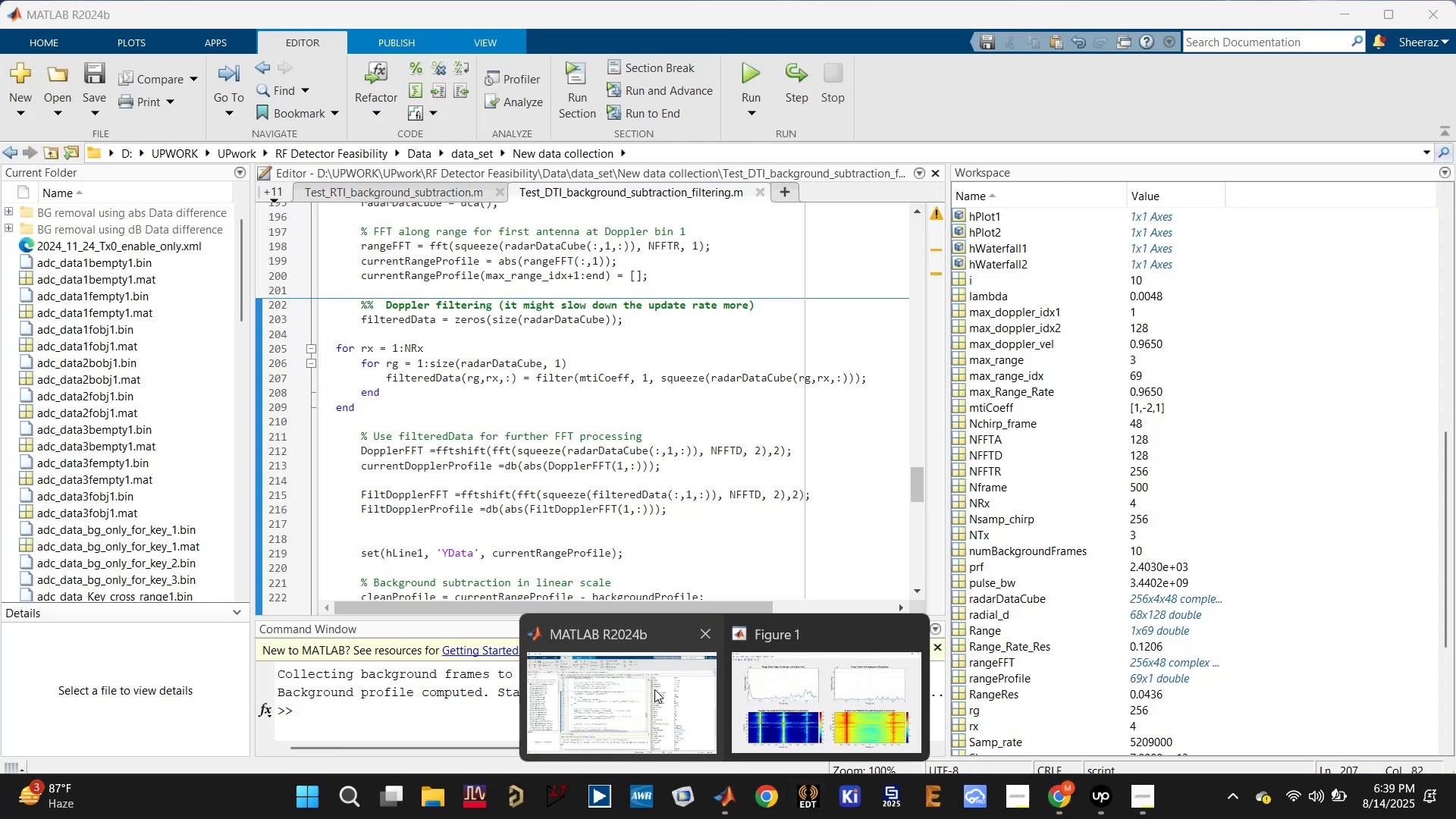 
left_click([654, 689])
 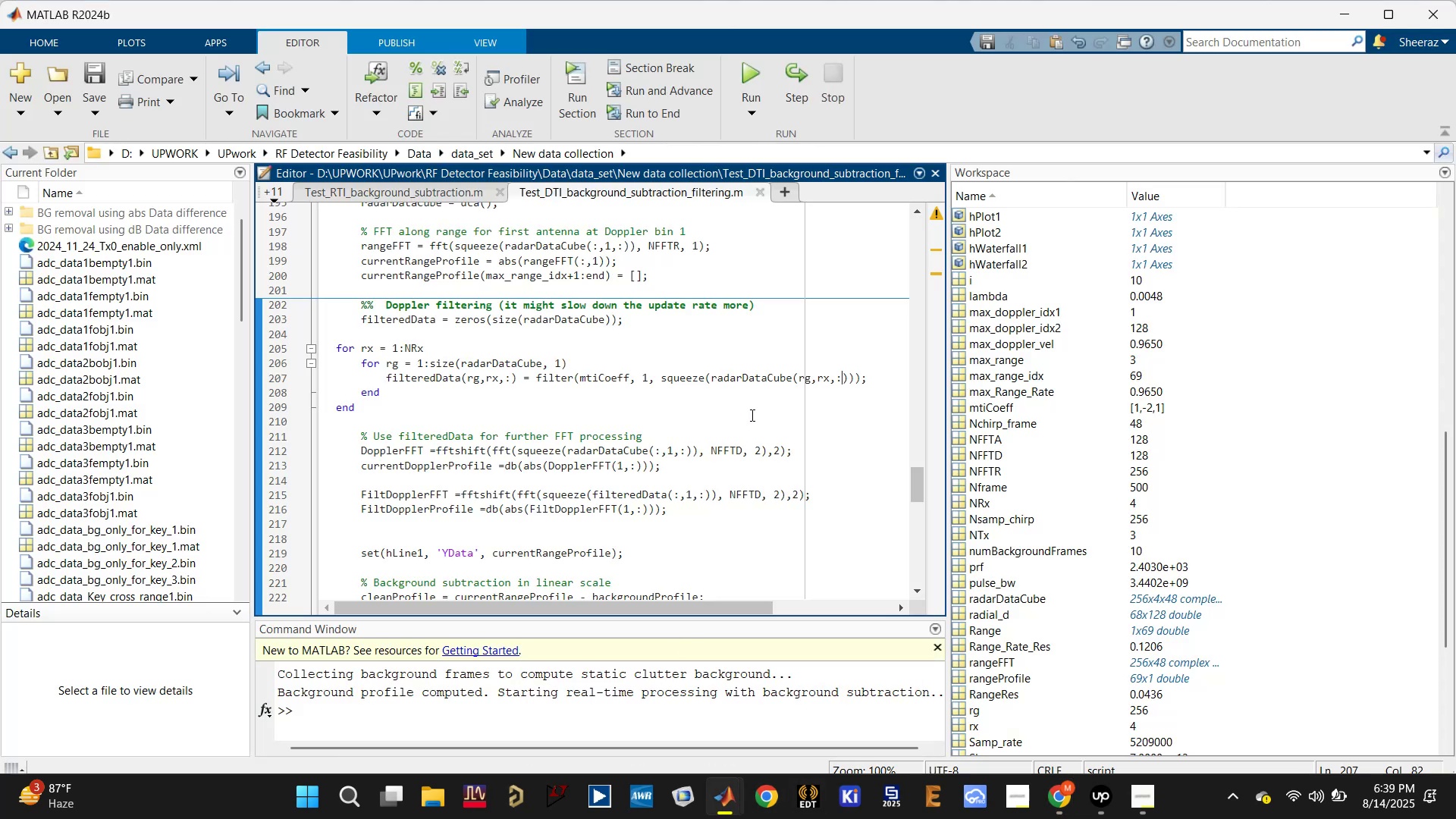 
left_click([752, 388])
 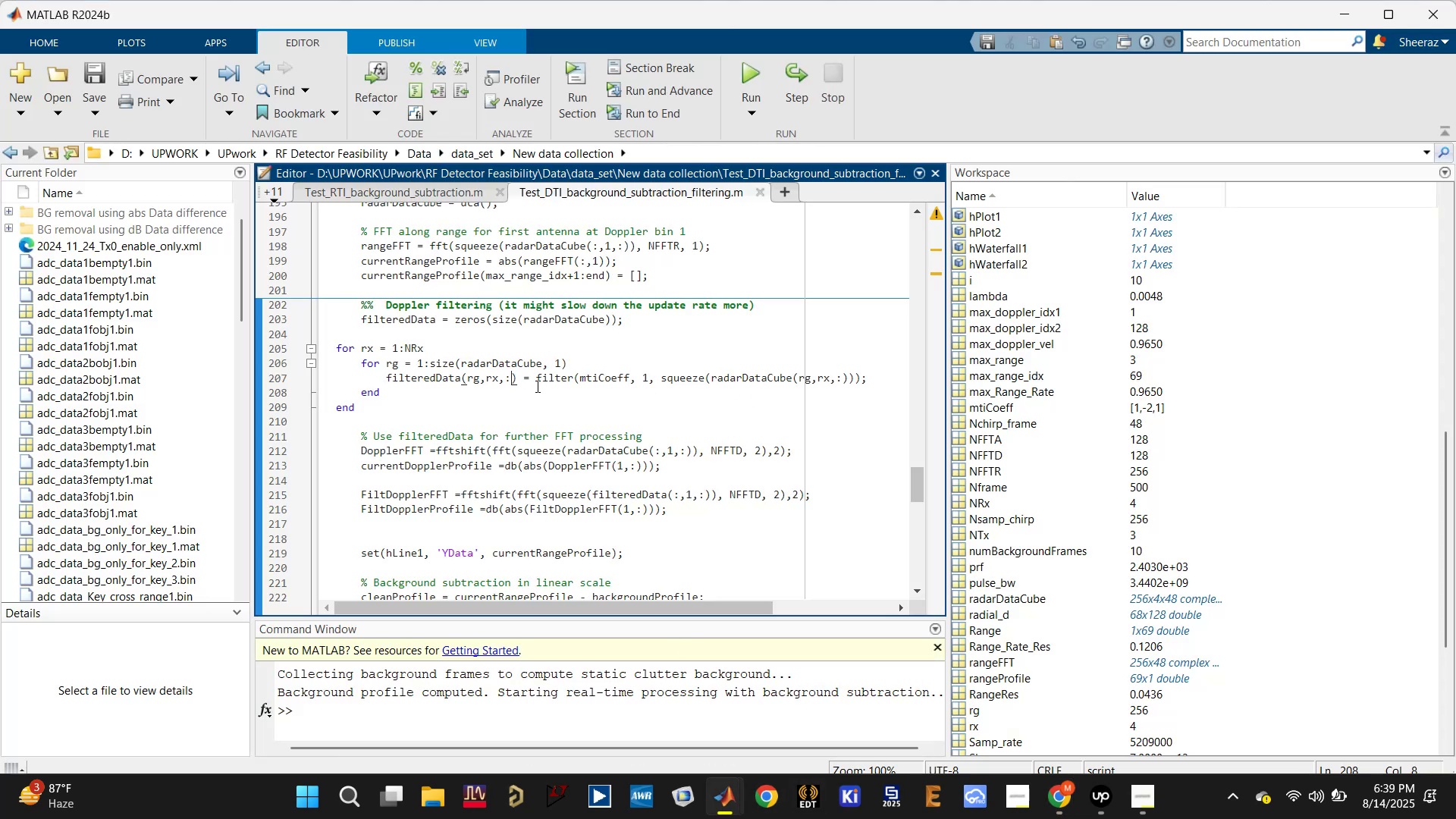 
double_click([591, 381])
 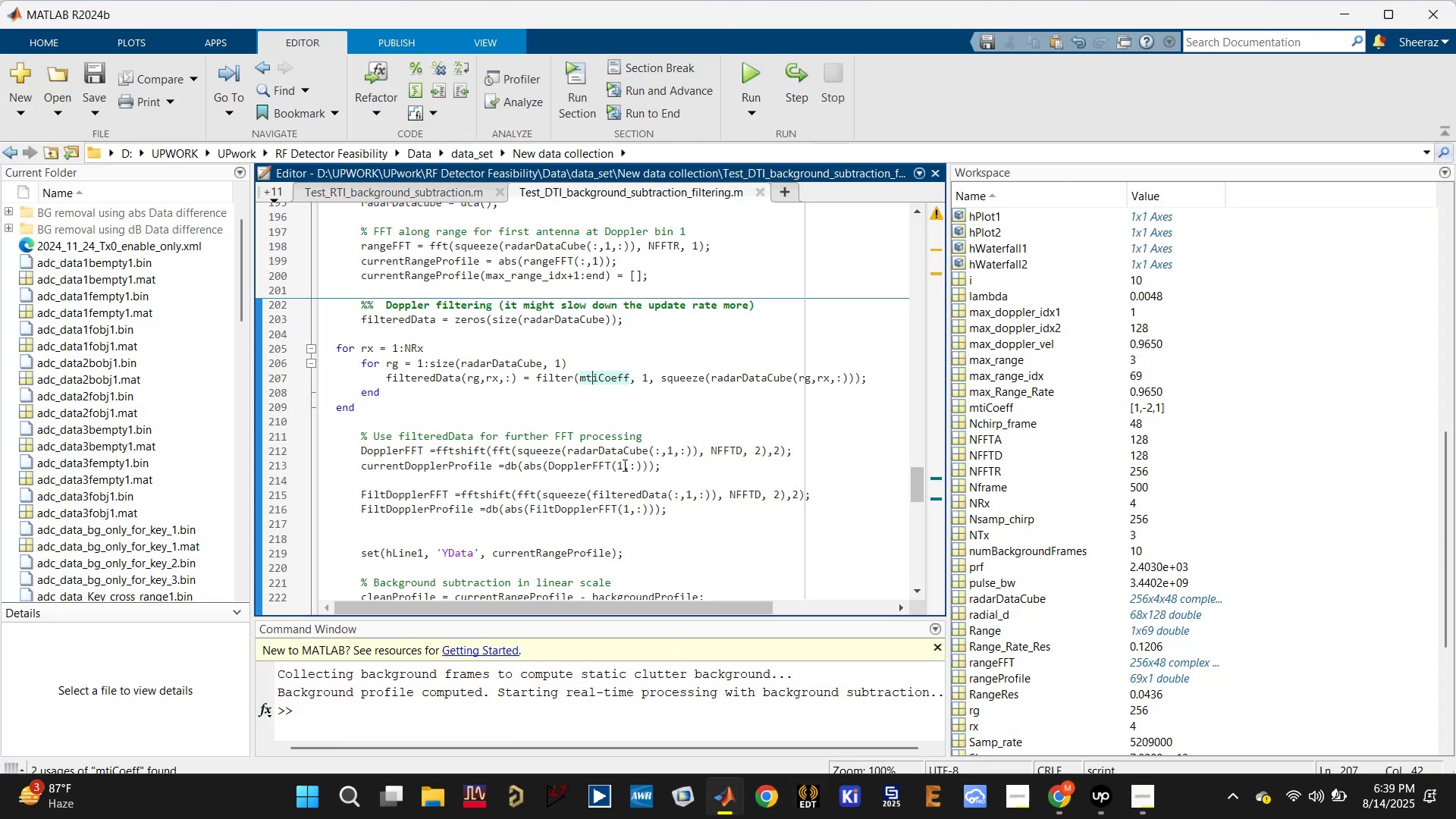 
left_click([621, 453])
 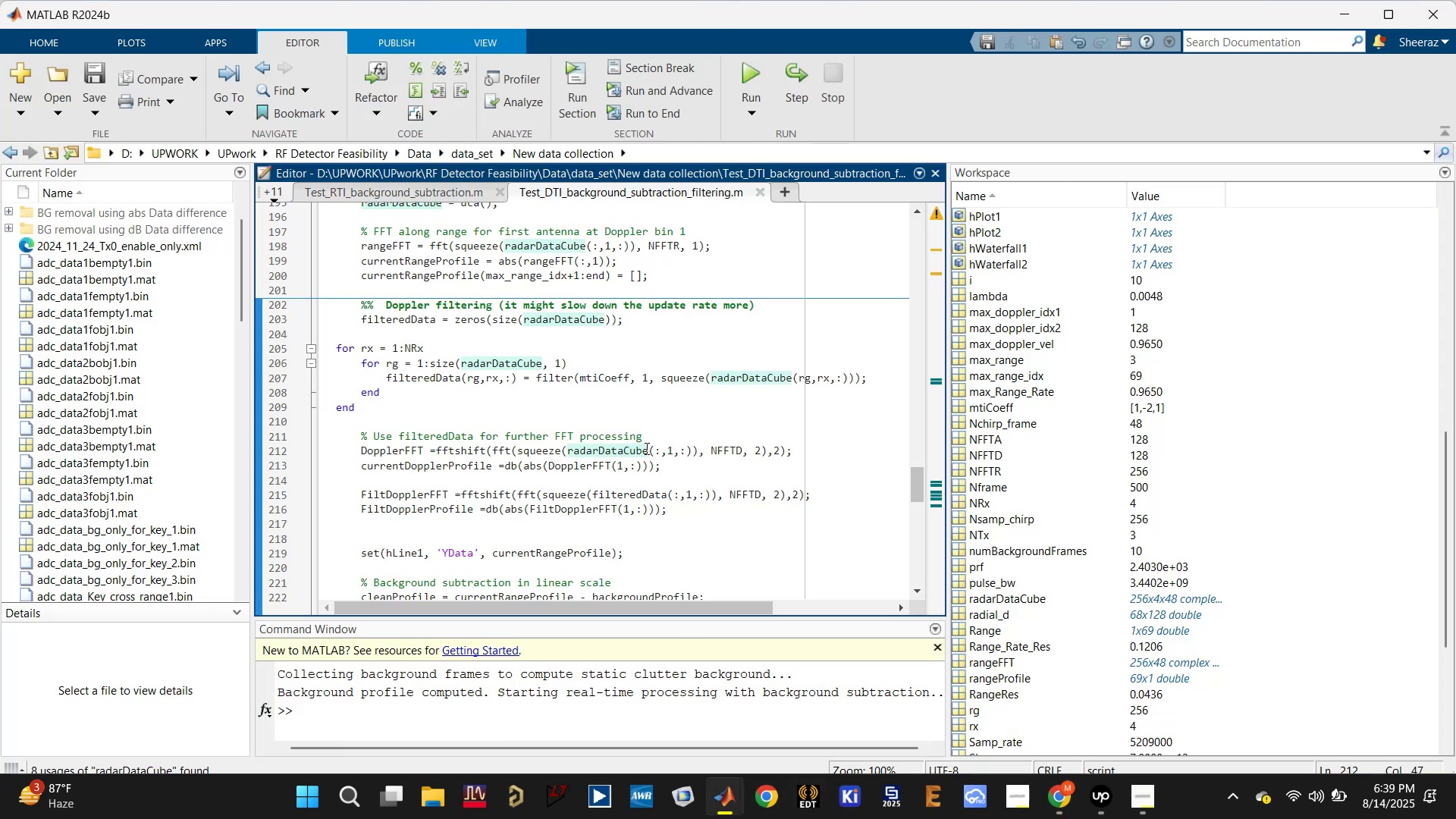 
left_click_drag(start_coordinate=[526, 451], to_coordinate=[683, 451])
 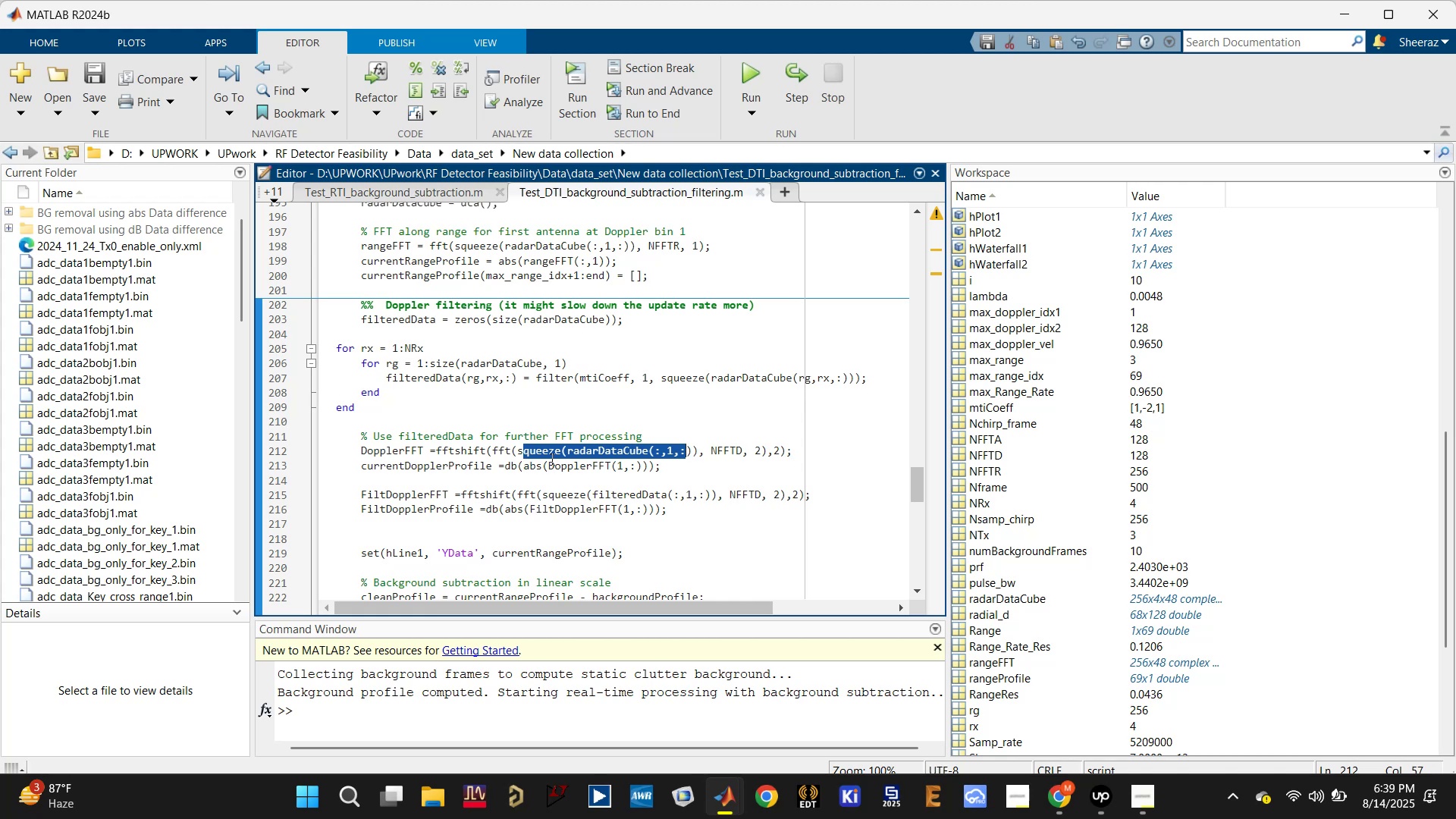 
double_click([563, 449])
 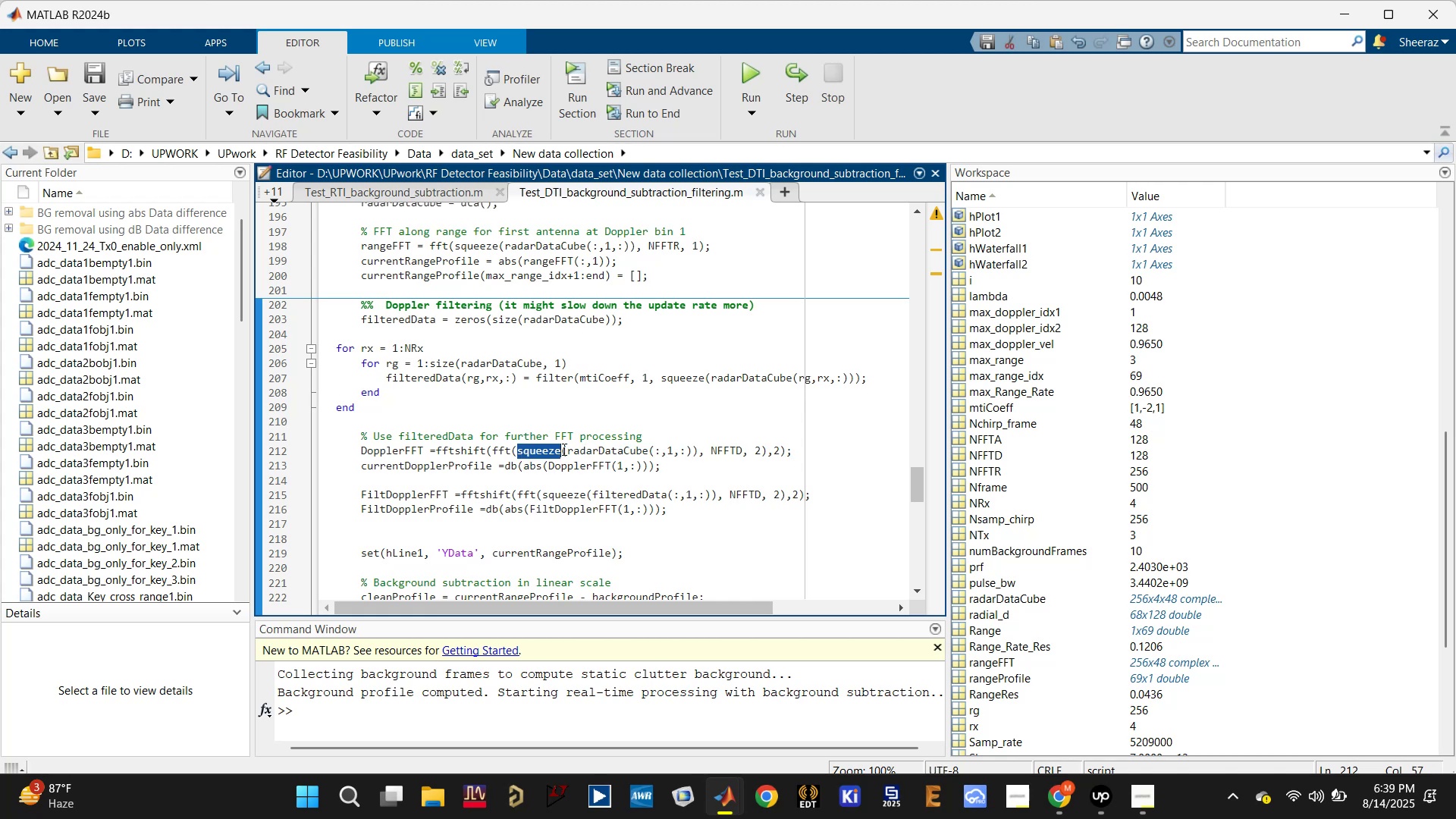 
triple_click([563, 449])
 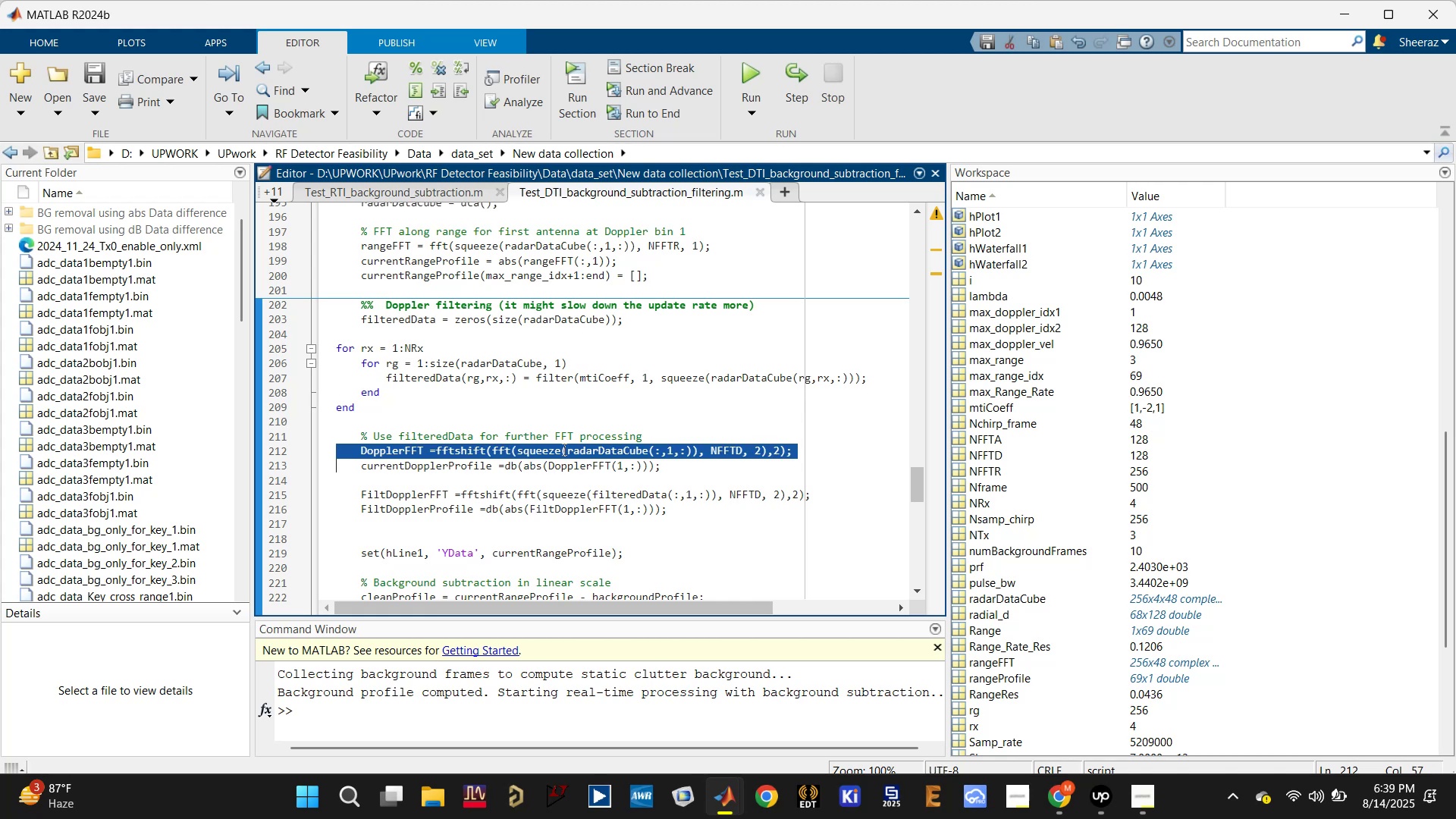 
triple_click([563, 449])
 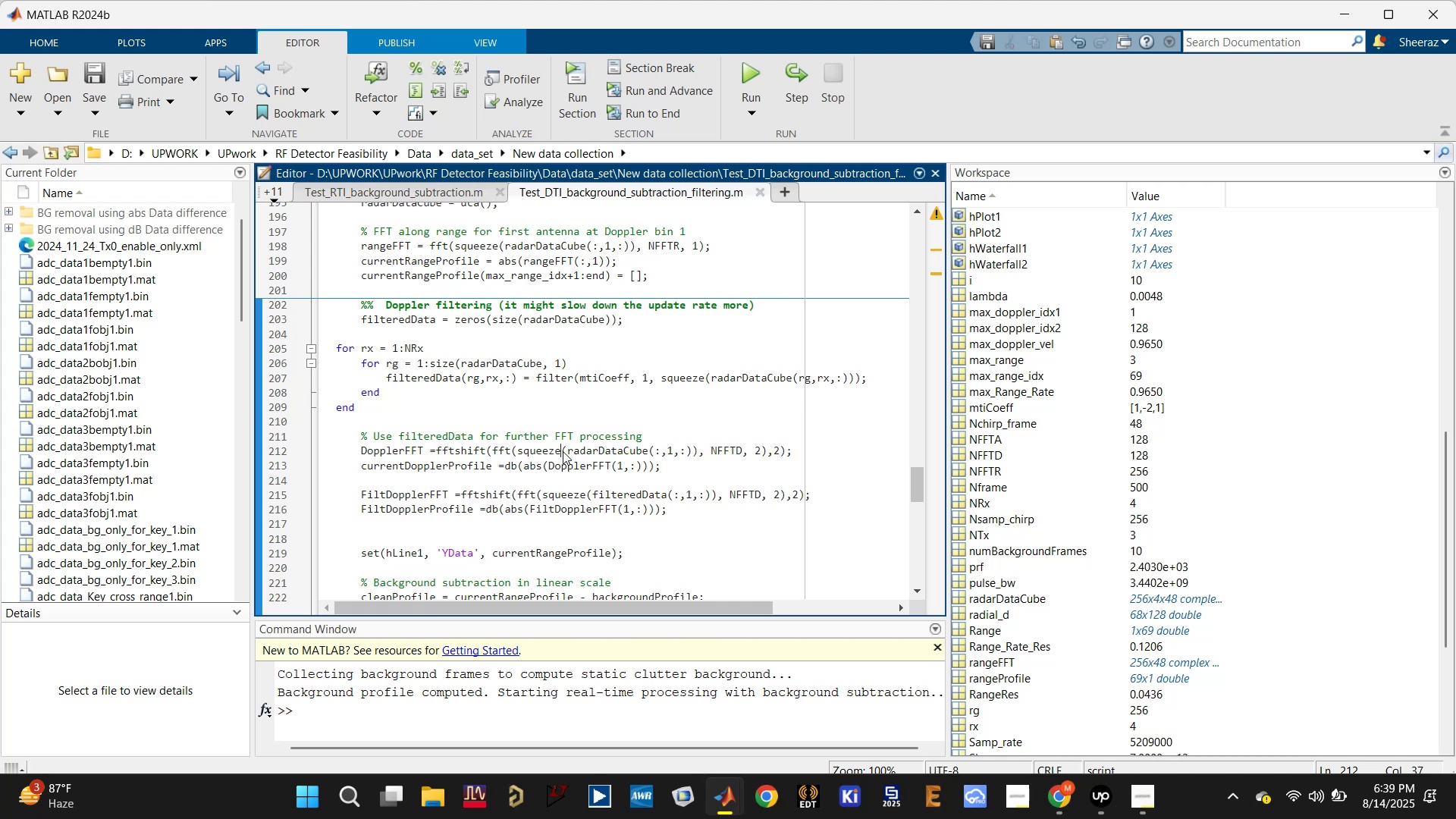 
double_click([563, 451])
 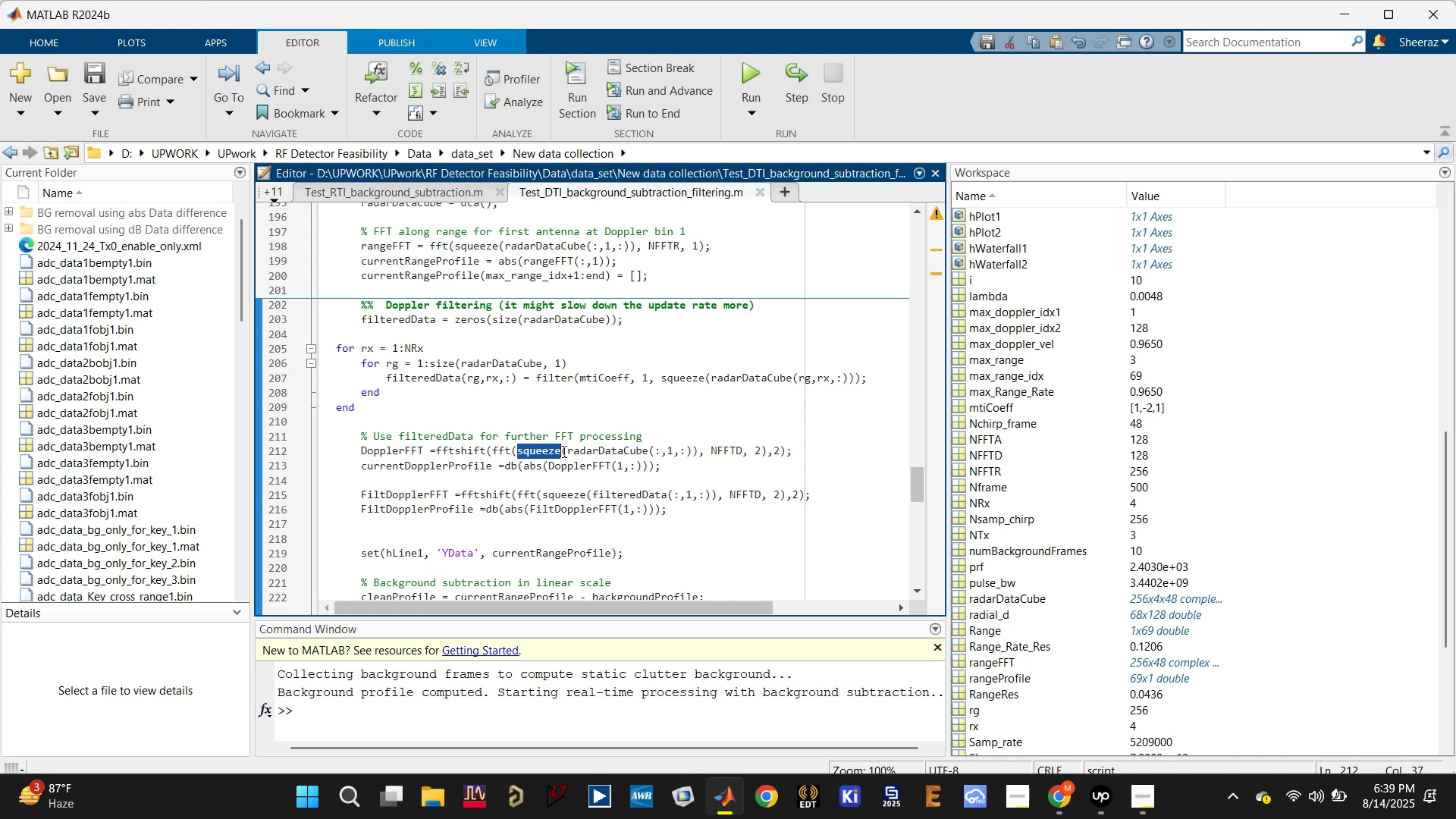 
triple_click([563, 451])
 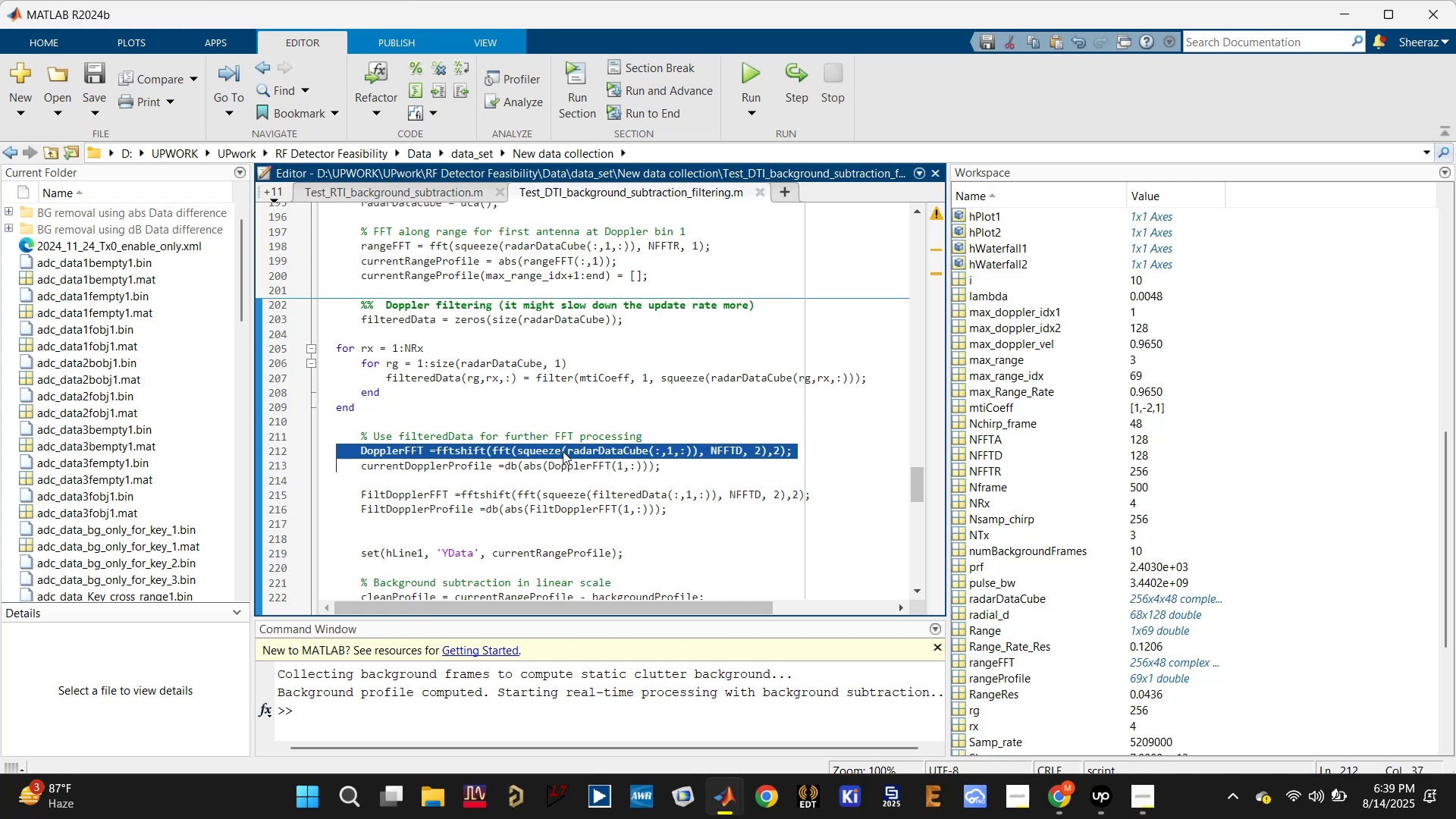 
key(Control+C)
 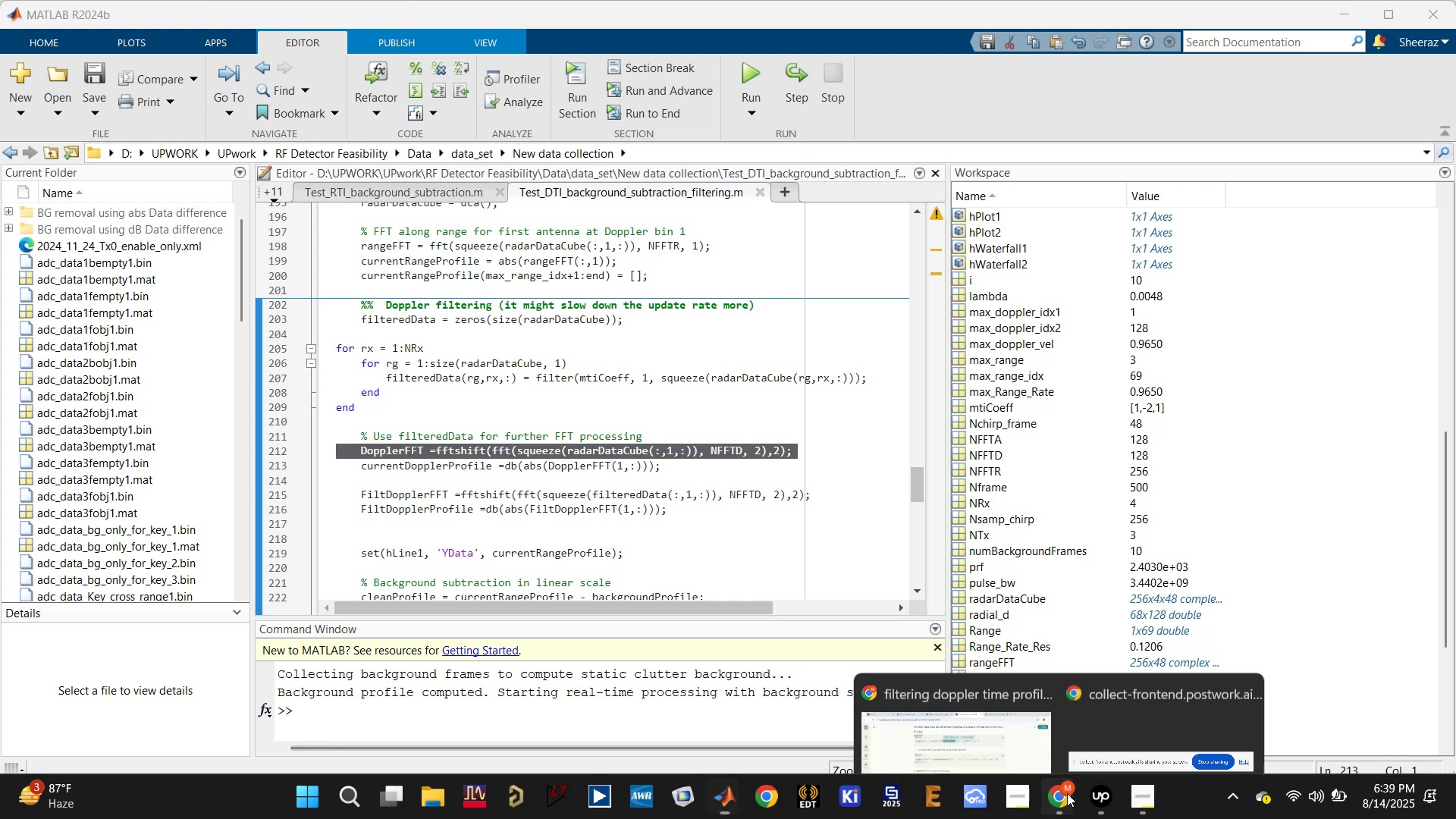 
left_click([937, 705])
 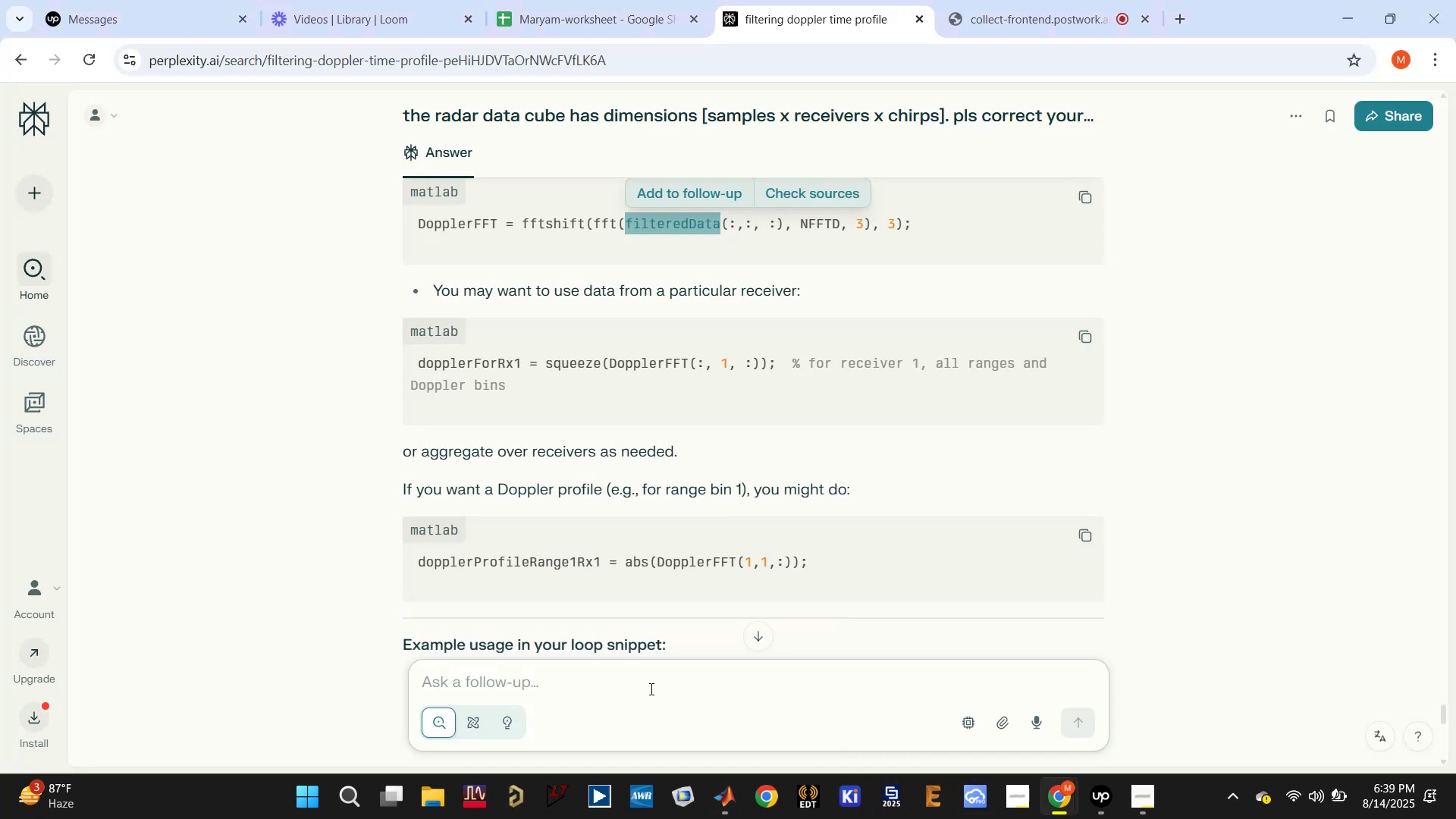 
left_click([639, 677])
 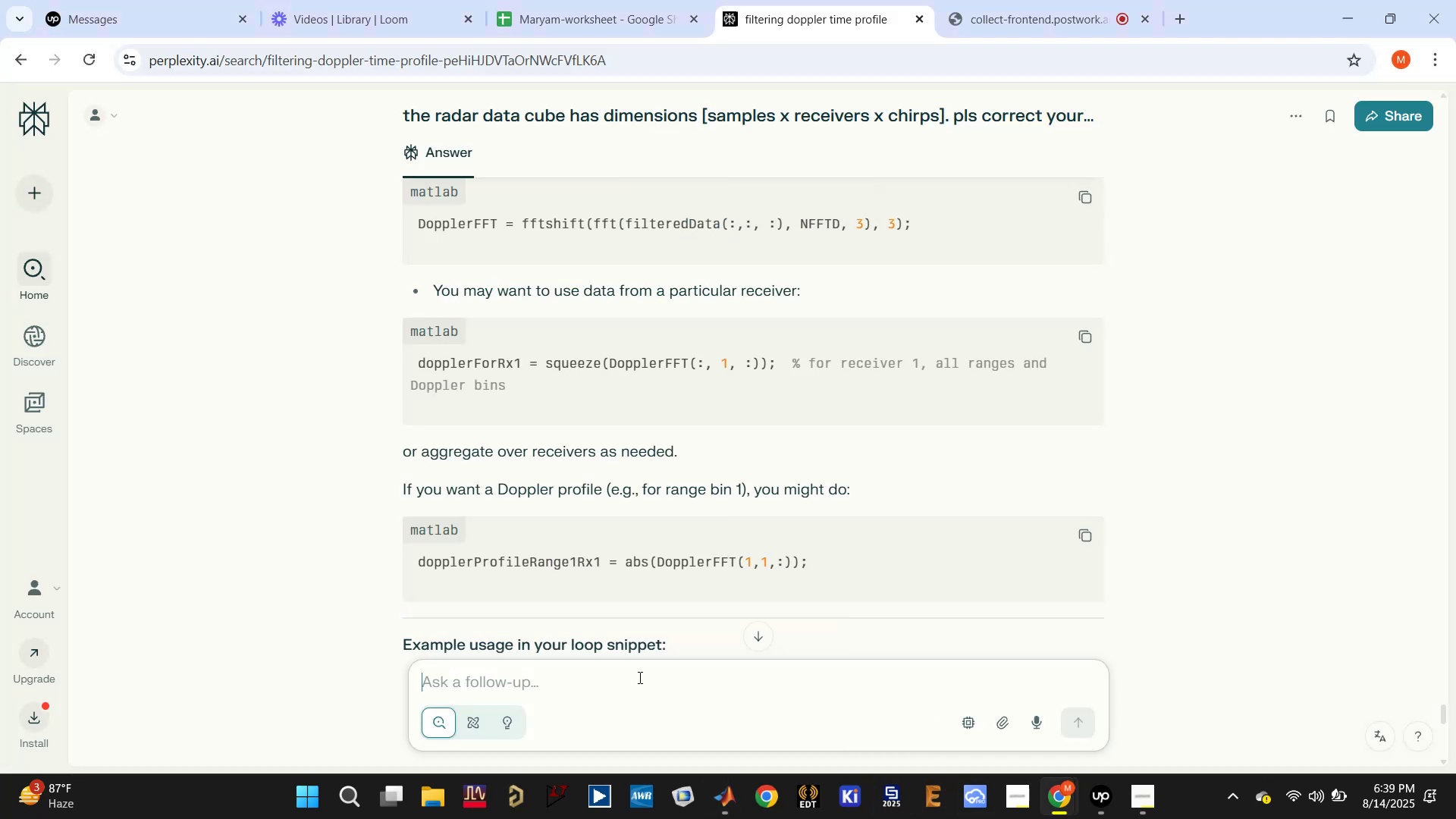 
key(Control+V)
 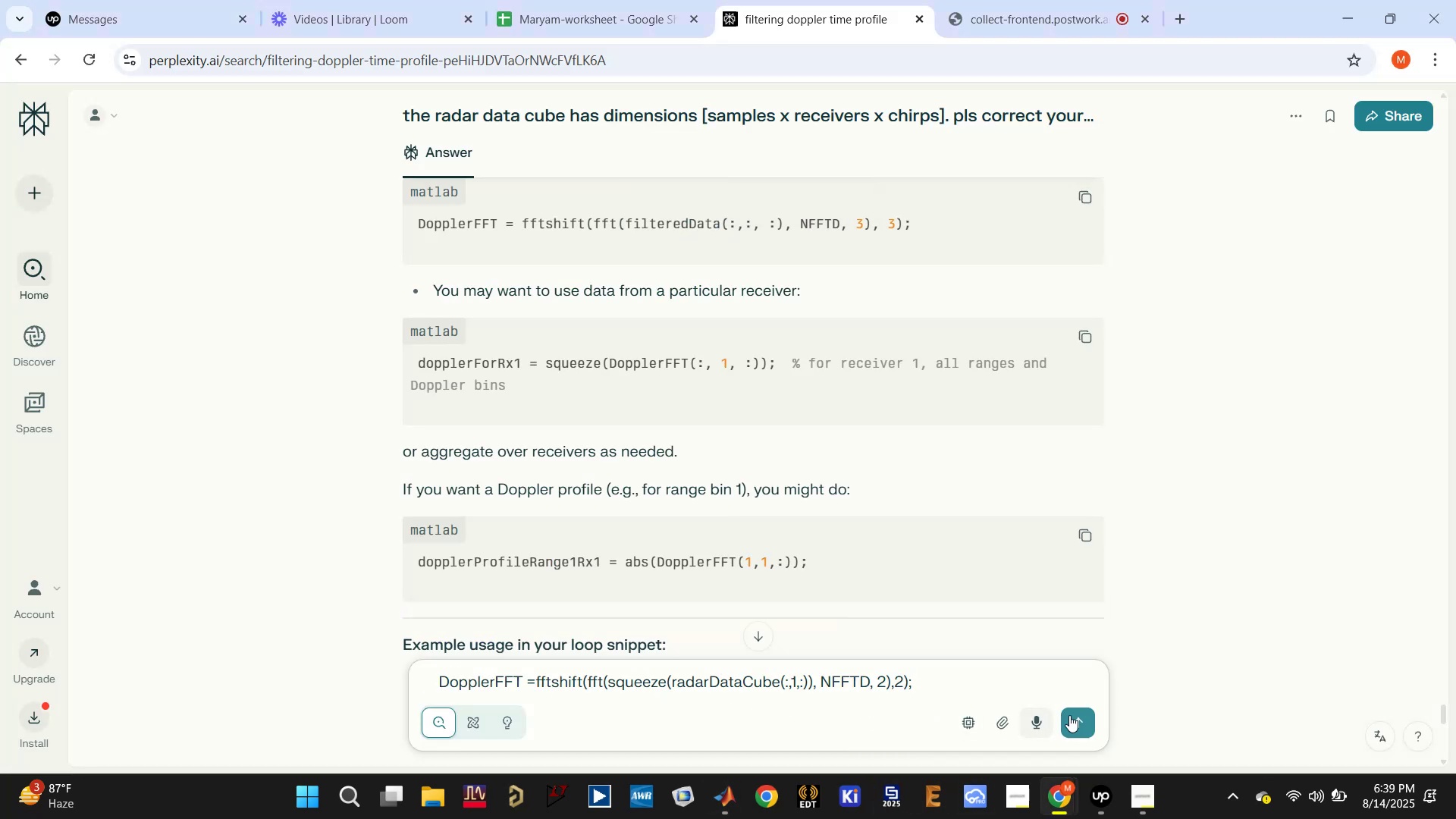 
left_click([1084, 726])
 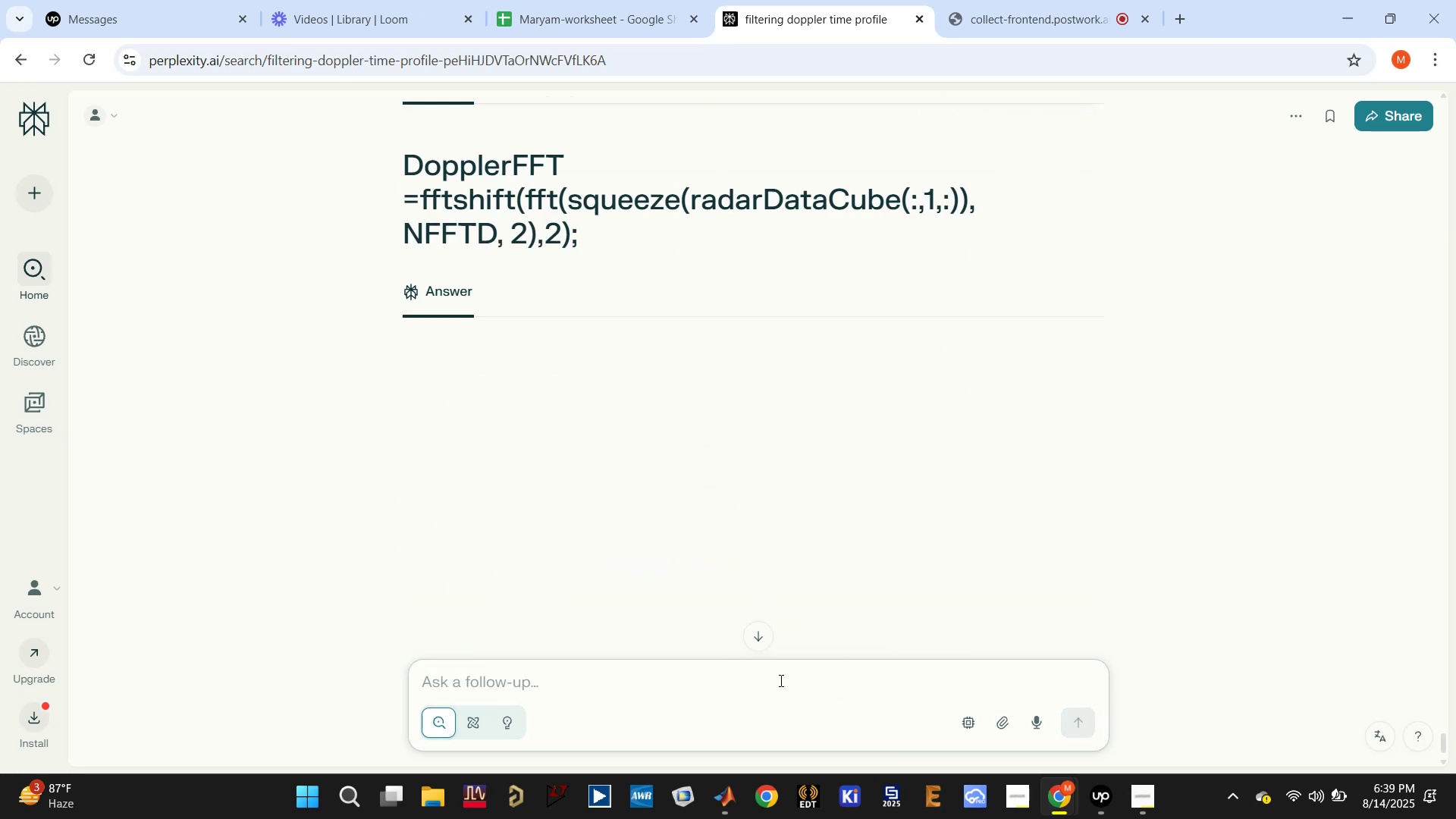 
left_click([776, 683])
 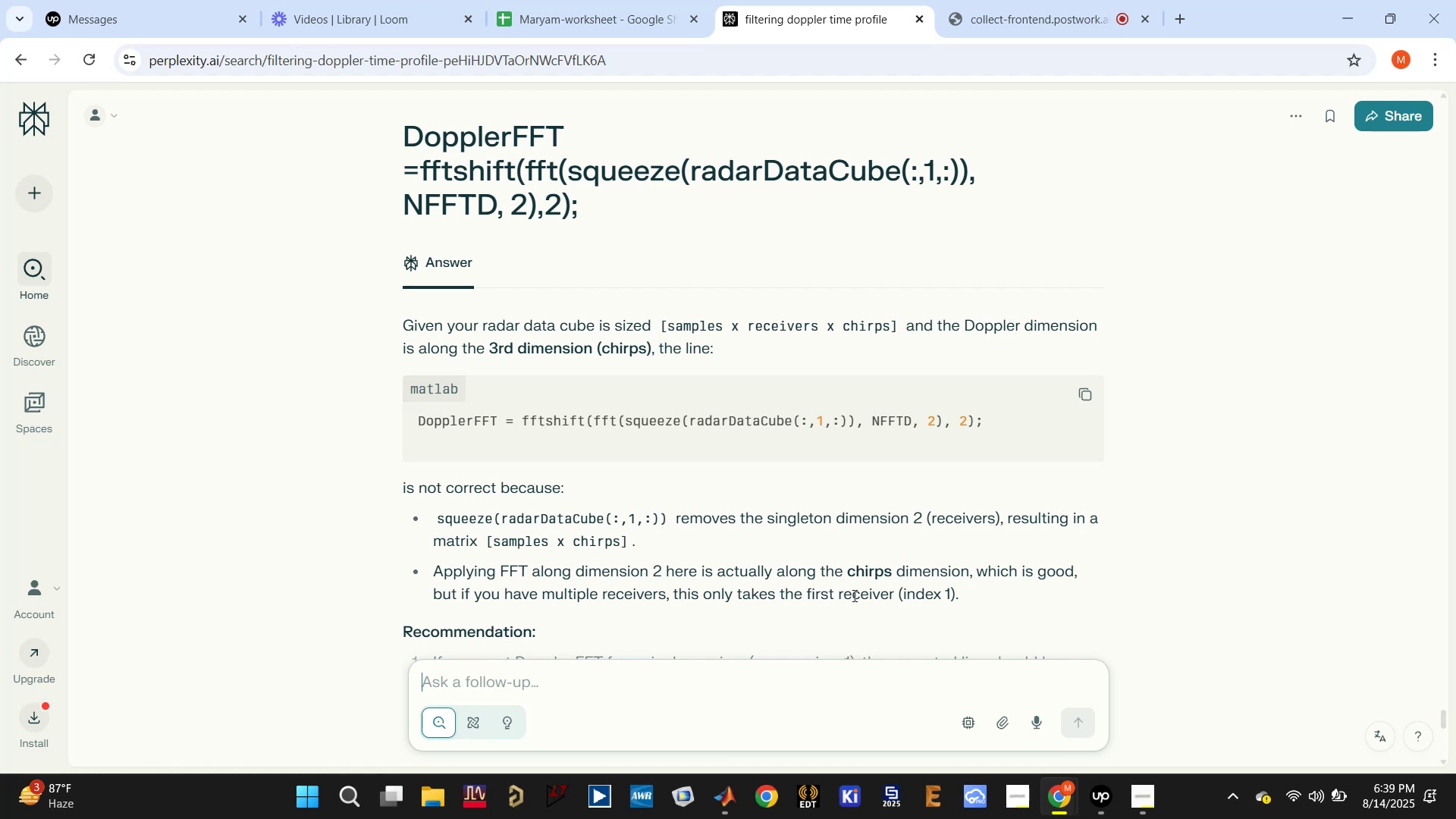 
wait(26.0)
 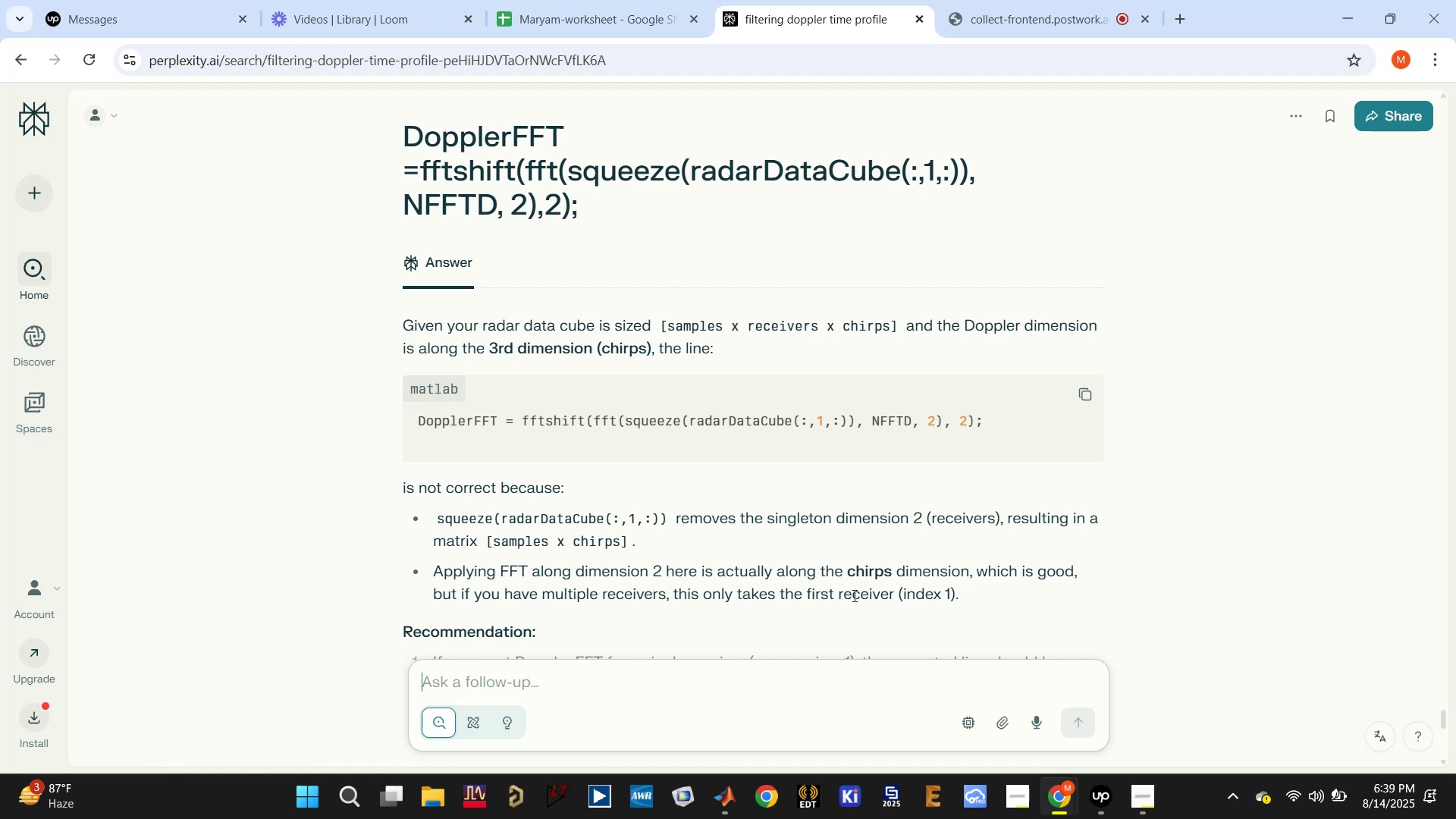 
scroll: coordinate [989, 546], scroll_direction: down, amount: 2.0
 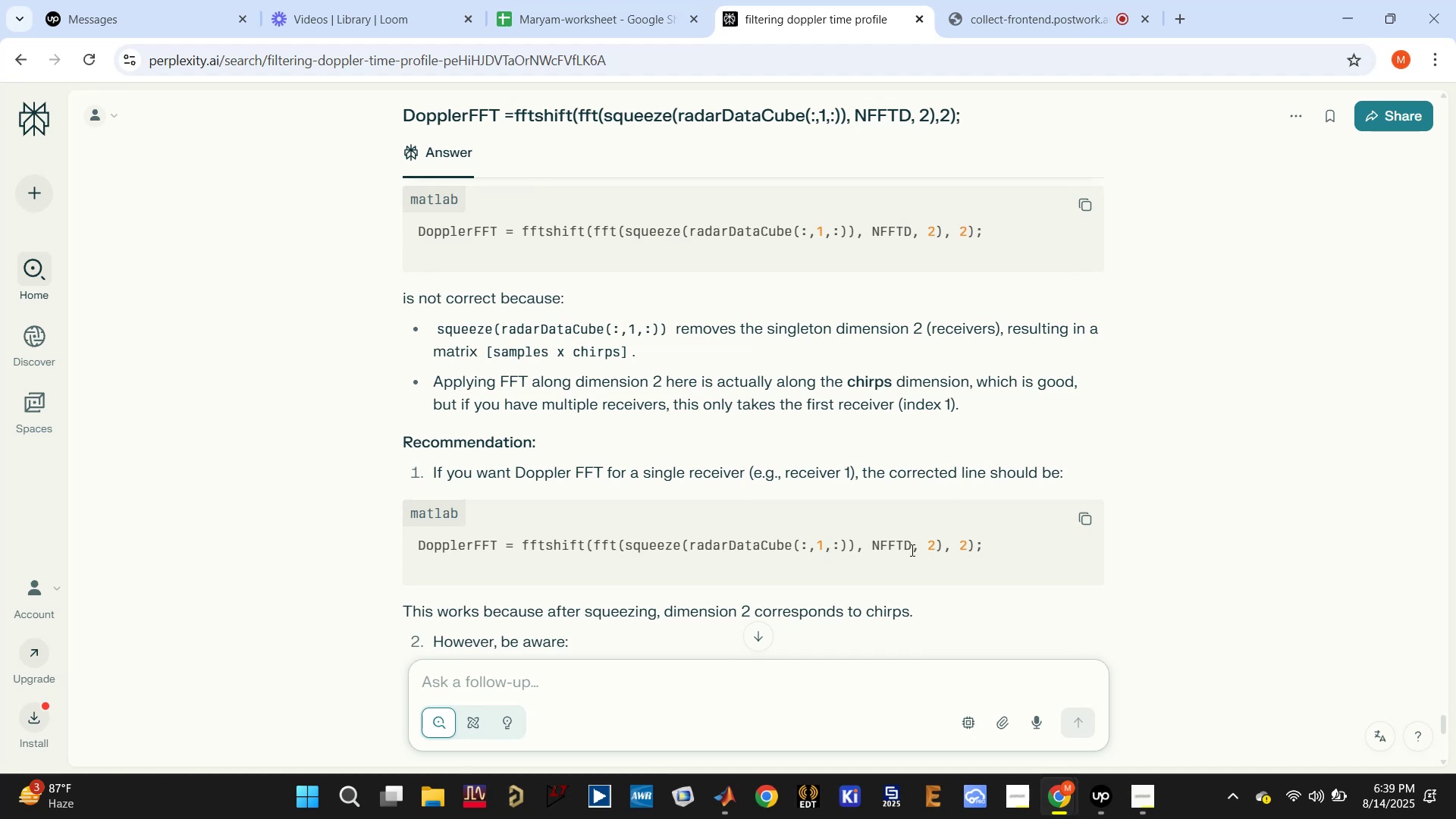 
wait(8.28)
 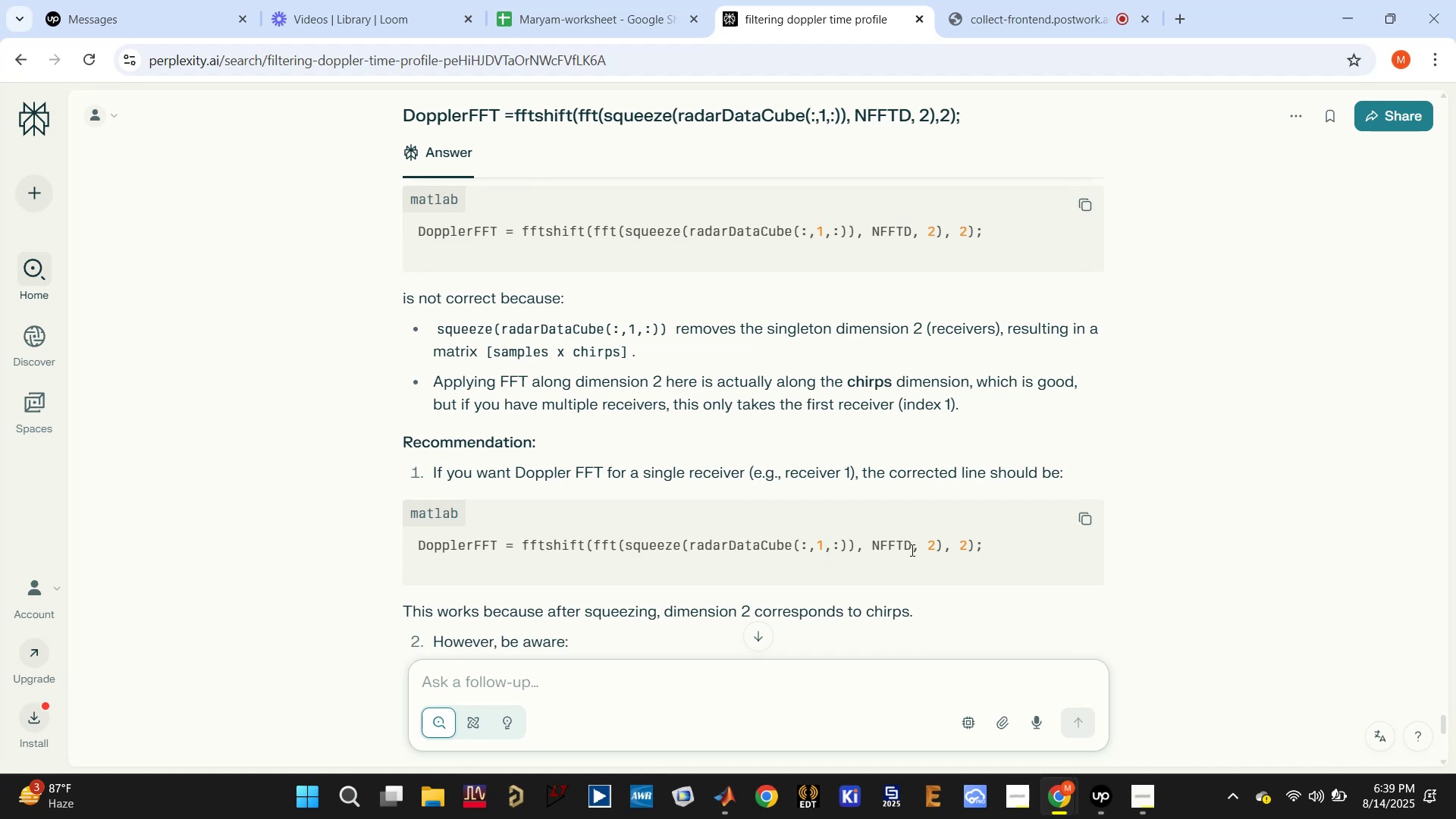 
scroll: coordinate [929, 548], scroll_direction: down, amount: 2.0
 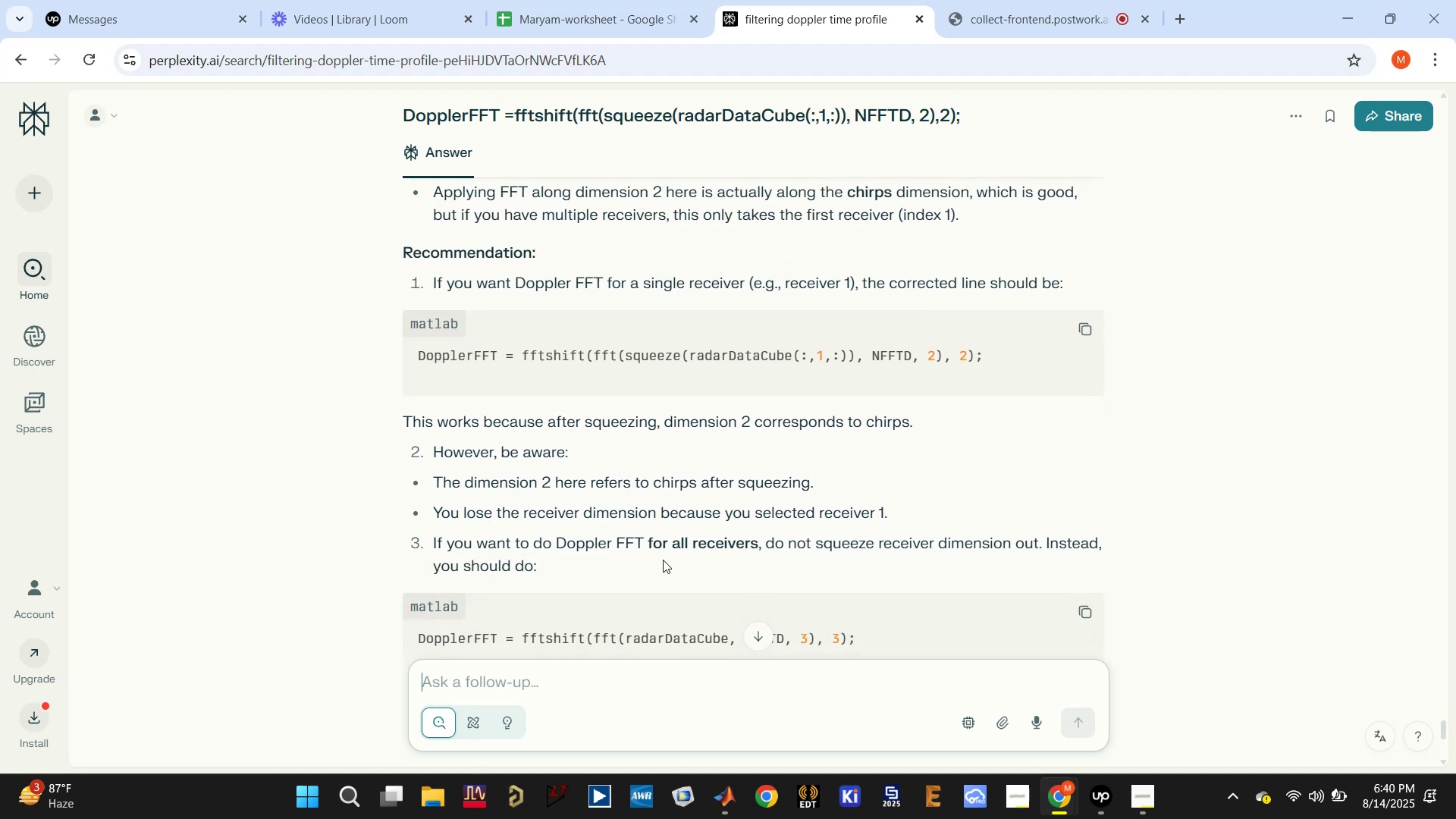 
wait(5.09)
 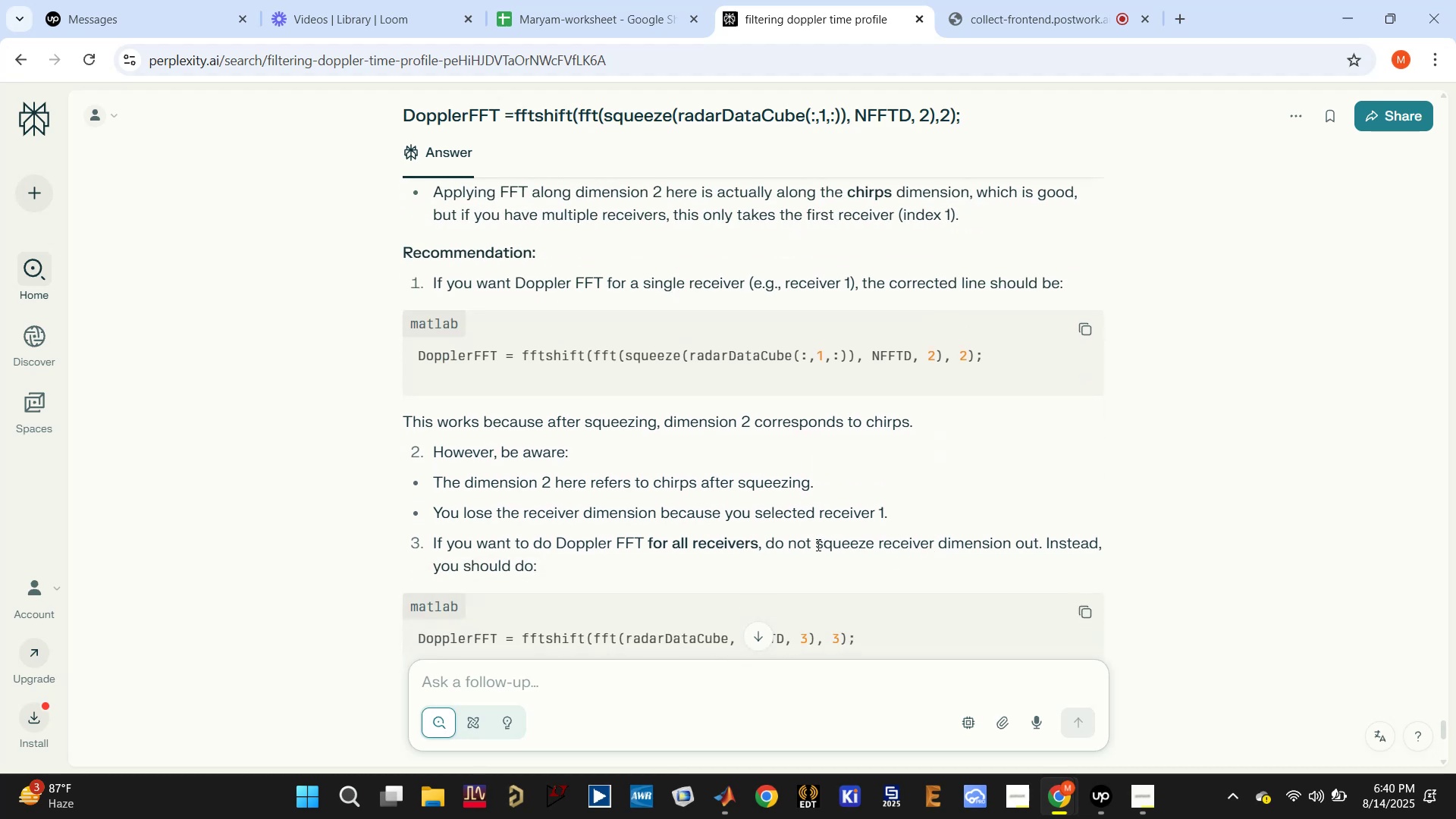 
scroll: coordinate [663, 559], scroll_direction: down, amount: 2.0
 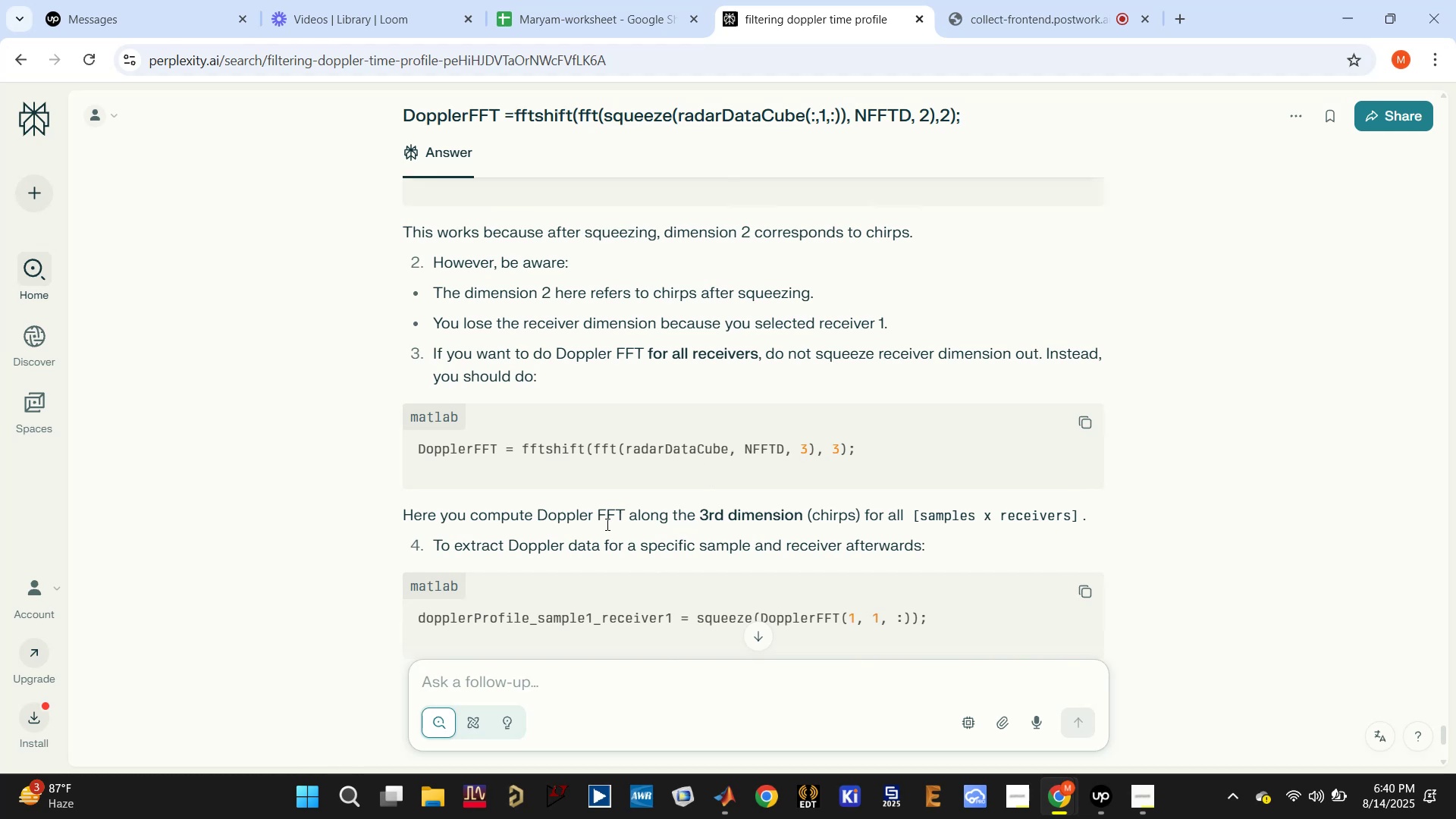 
wait(9.38)
 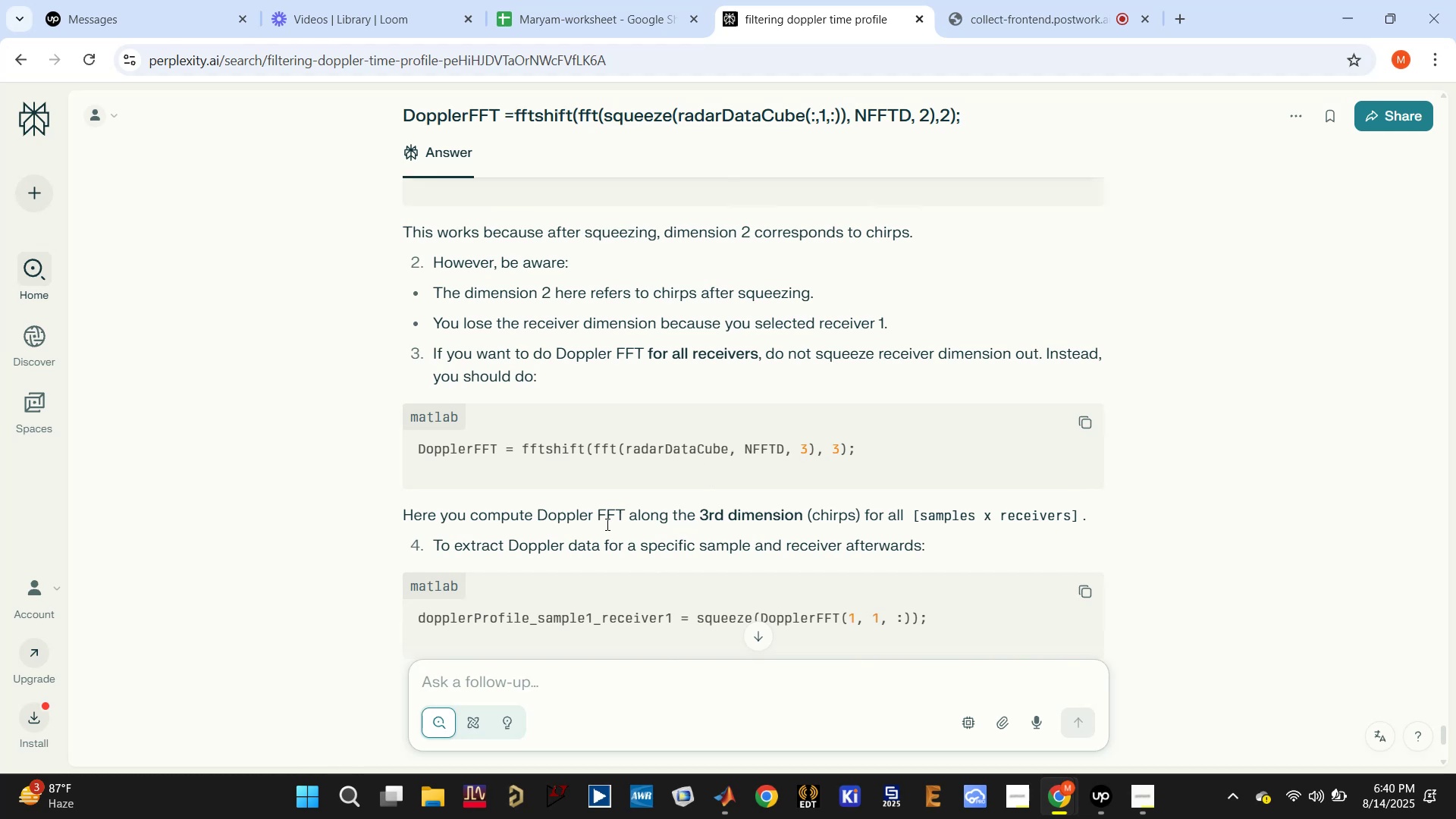 
scroll: coordinate [677, 492], scroll_direction: down, amount: 2.0
 